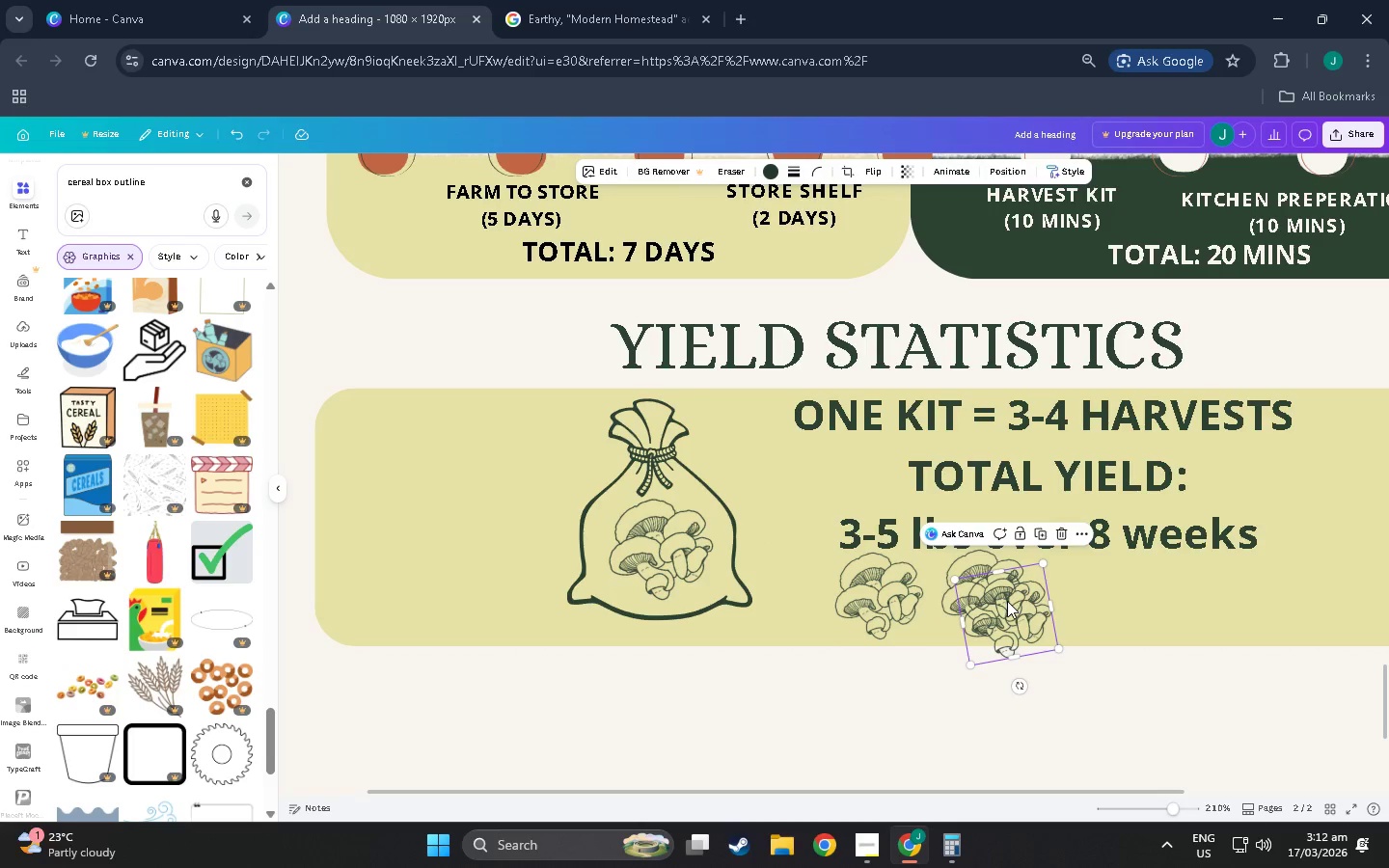 
key(Control+C)
 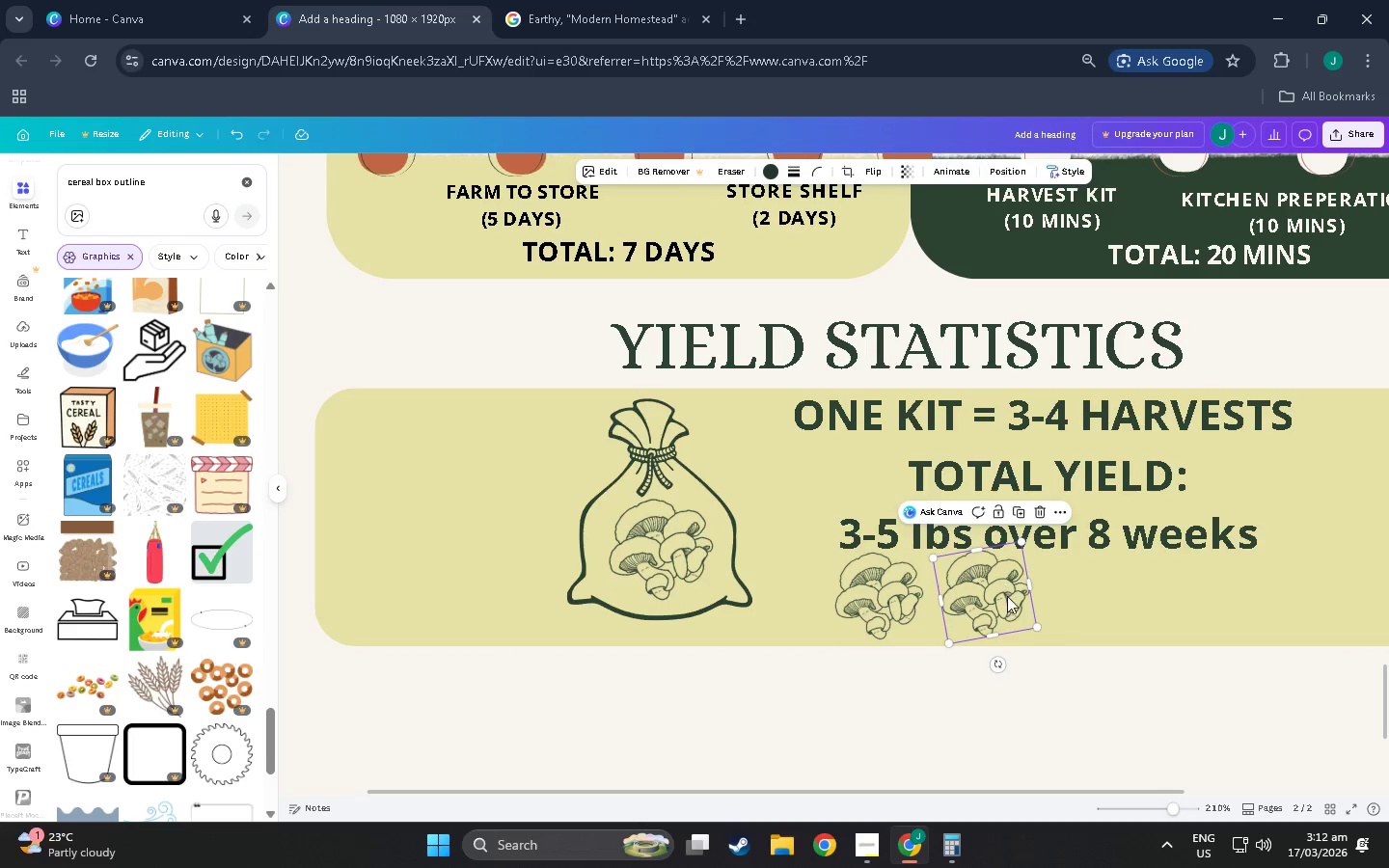 
key(Control+V)
 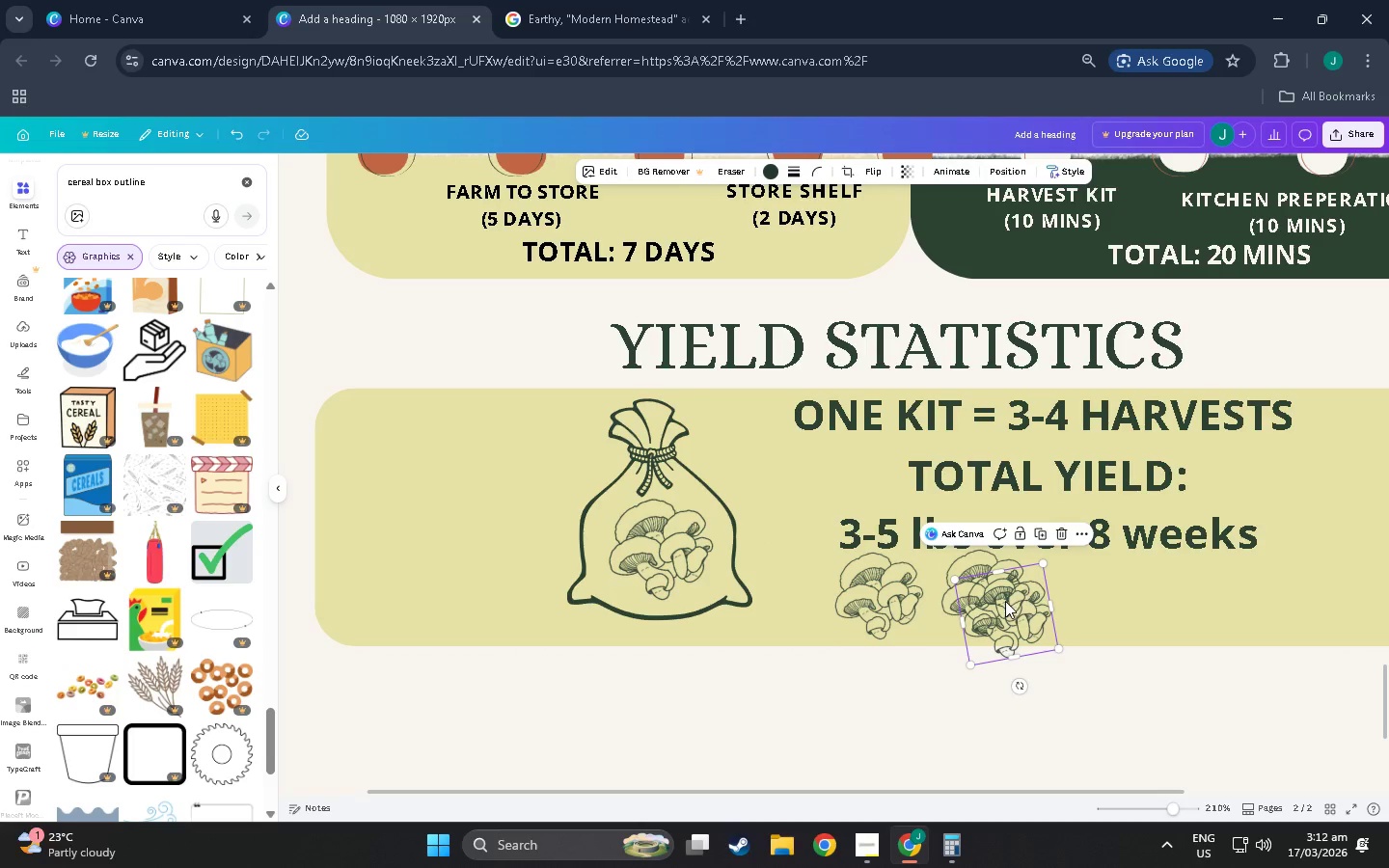 
left_click_drag(start_coordinate=[1005, 602], to_coordinate=[1087, 581])
 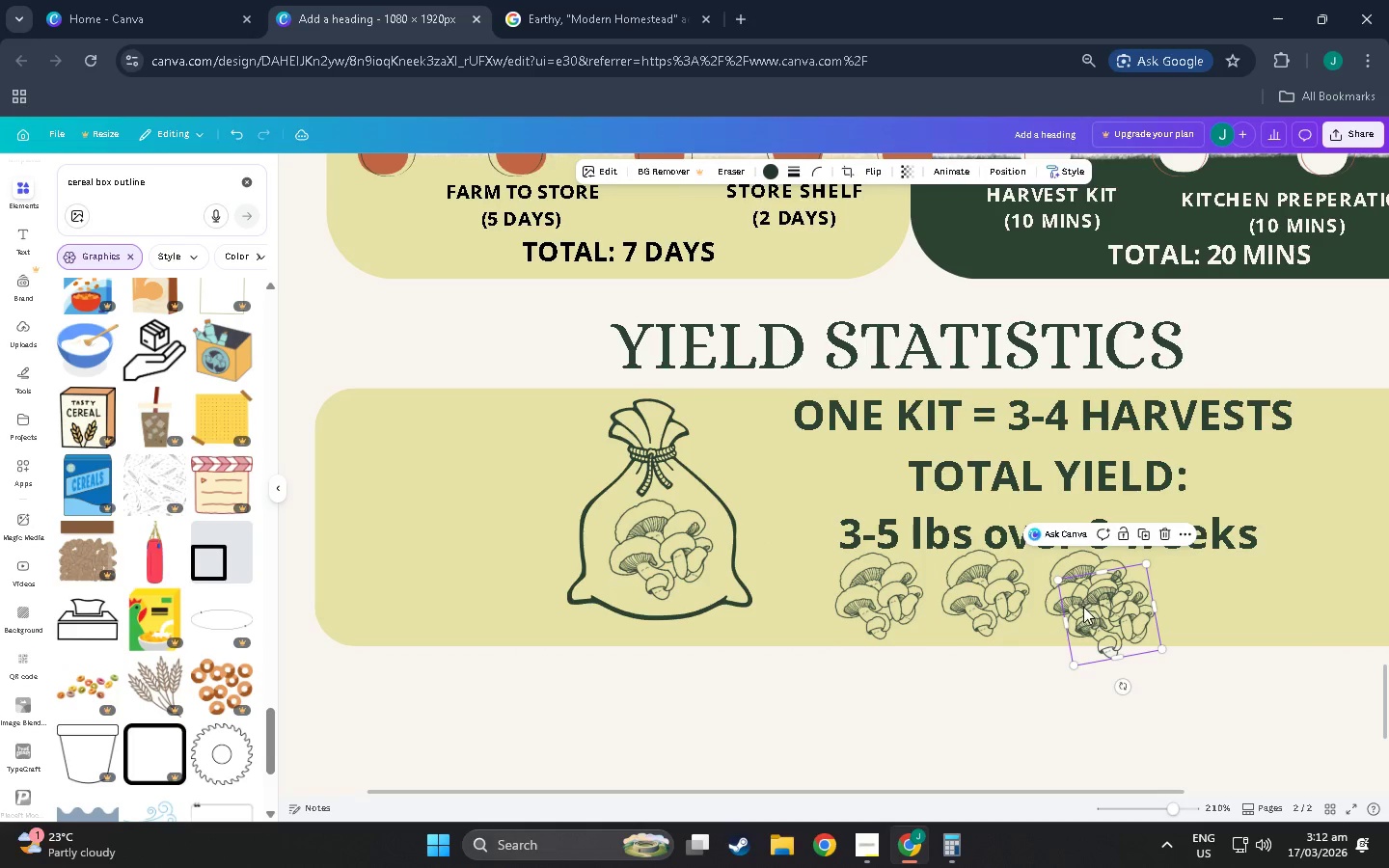 
key(Control+C)
 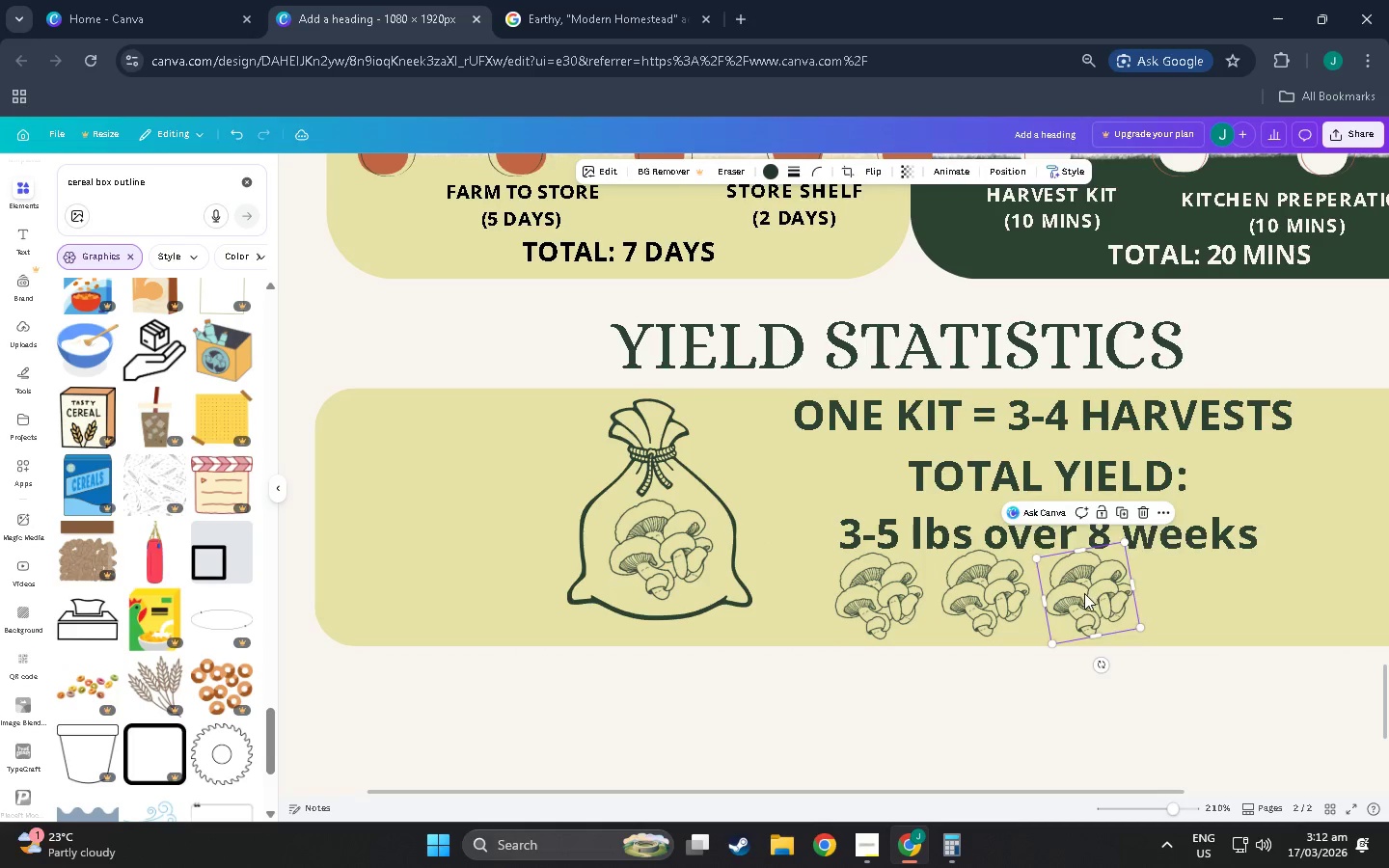 
key(Control+V)
 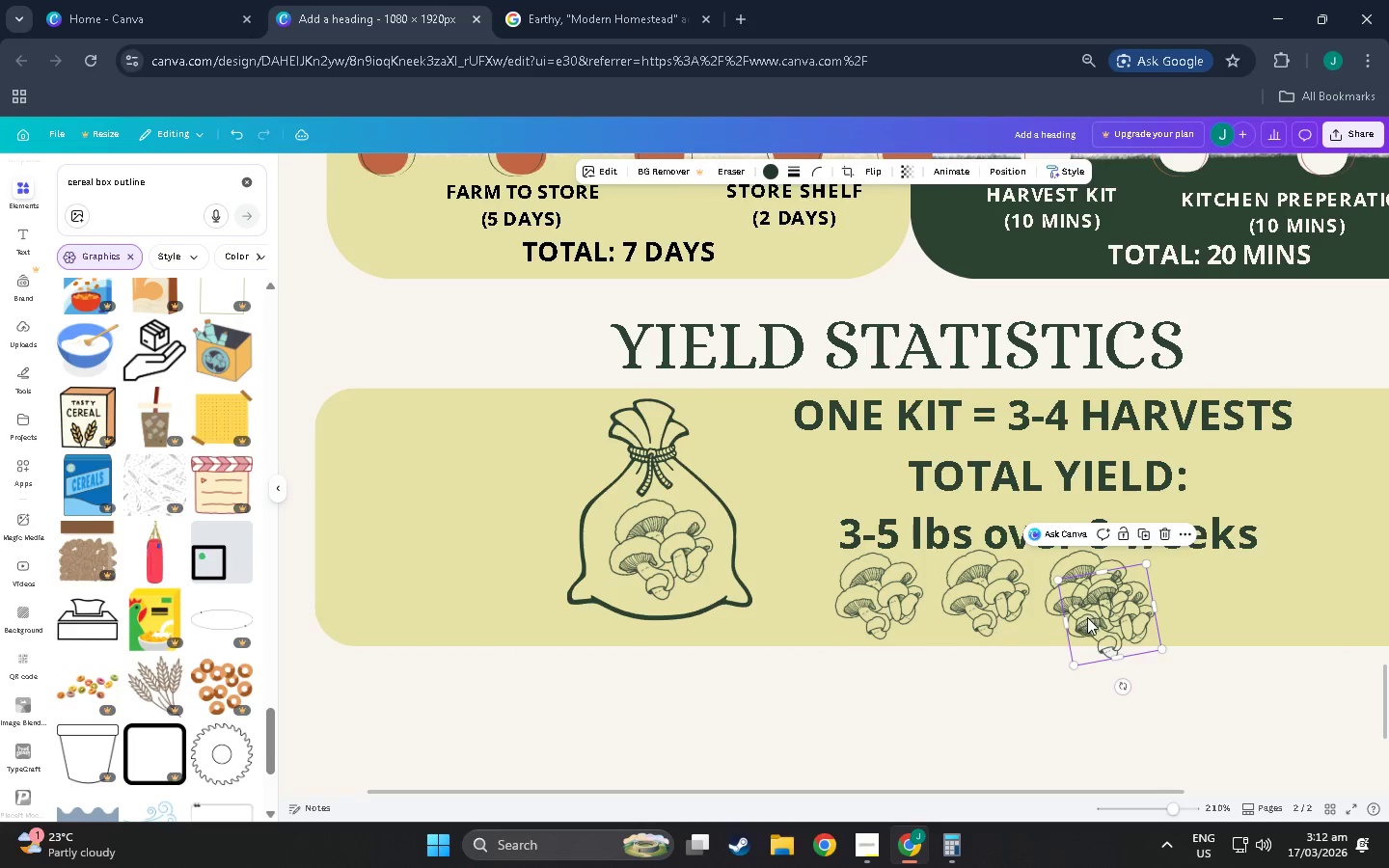 
left_click_drag(start_coordinate=[1101, 617], to_coordinate=[1191, 593])
 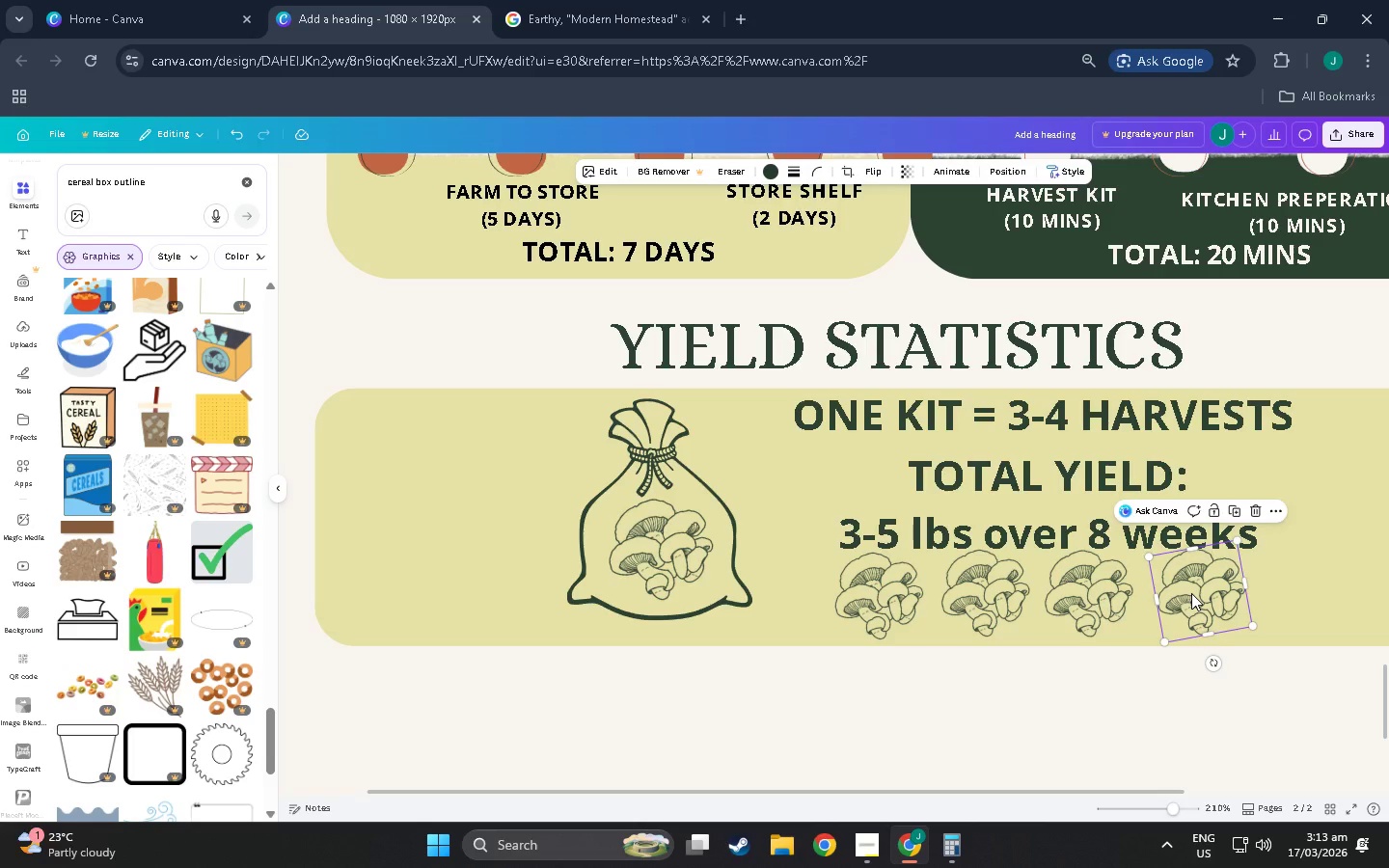 
wait(8.42)
 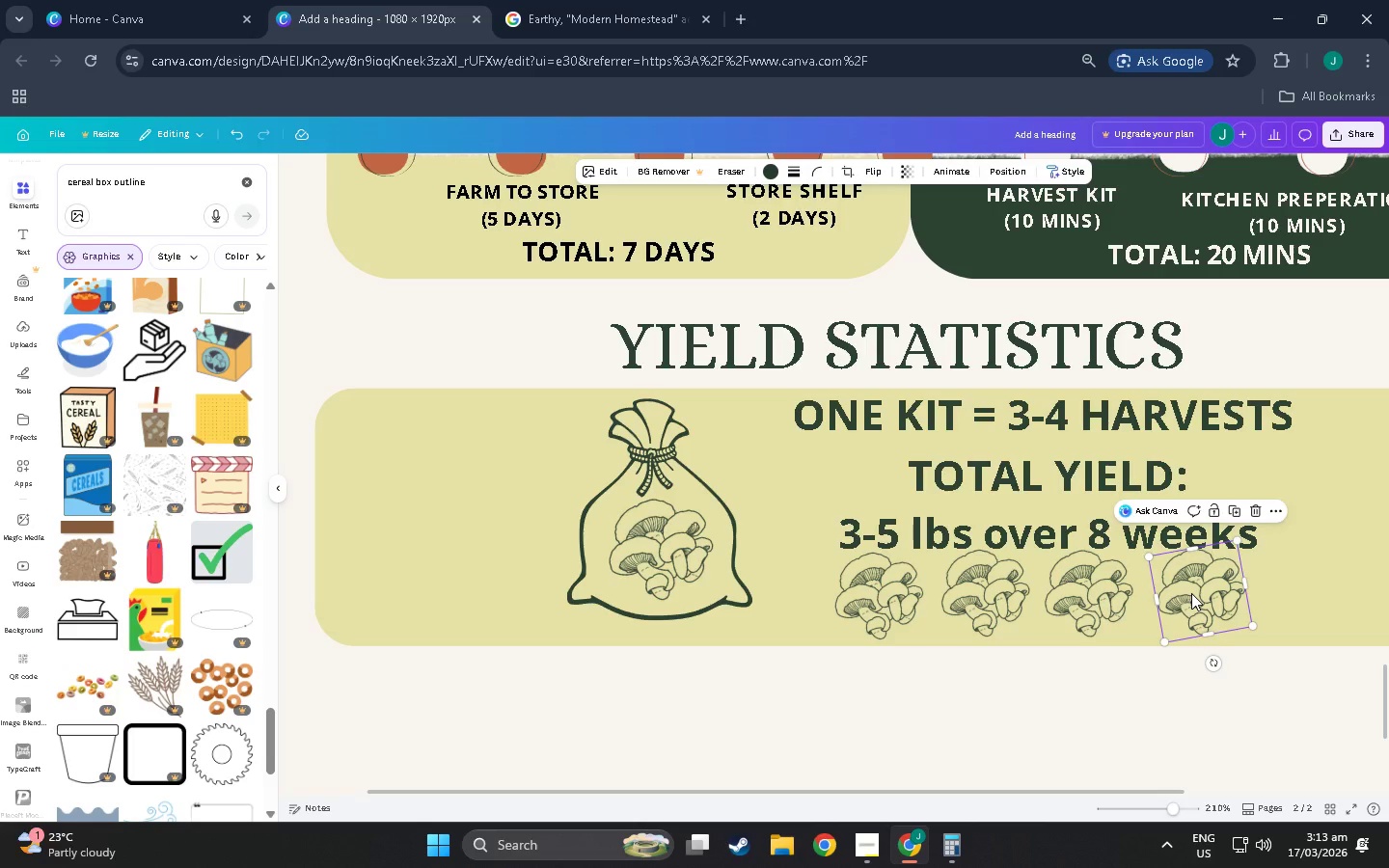 
hold_key(key=ControlLeft, duration=0.8)
scroll: coordinate [1201, 497], scroll_direction: down, amount: 5.0
 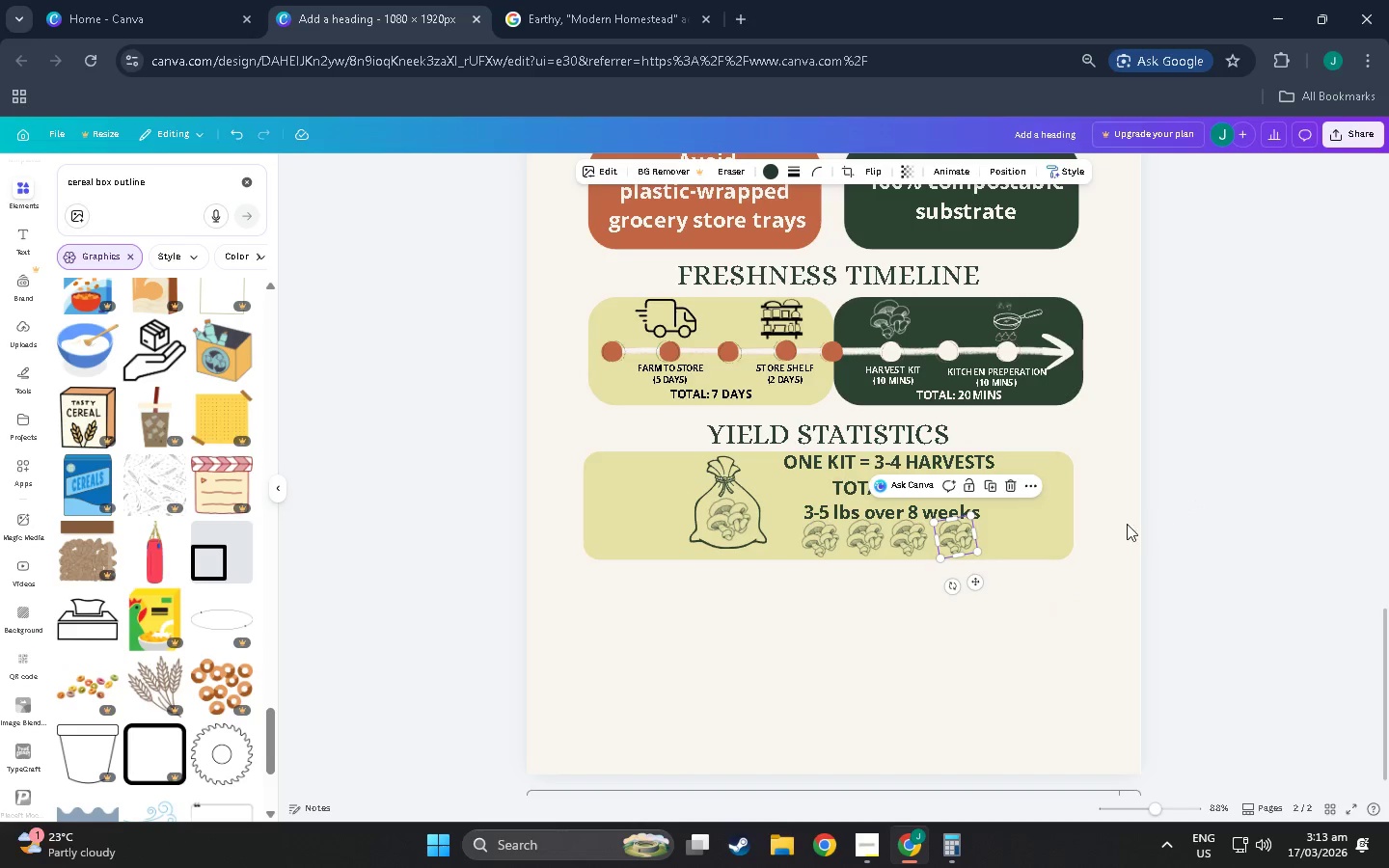 
left_click([1057, 501])
 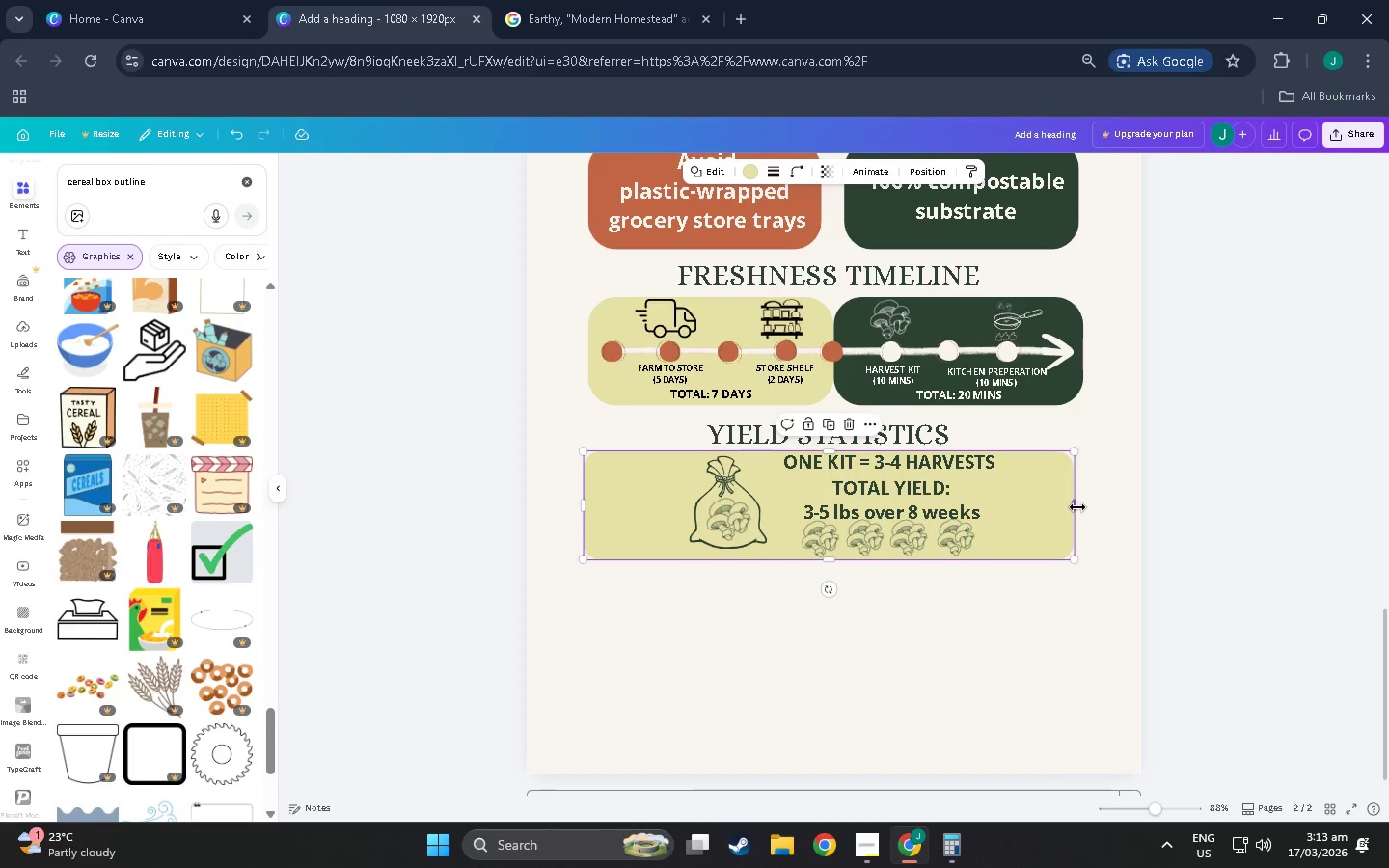 
left_click_drag(start_coordinate=[1077, 507], to_coordinate=[1011, 504])
 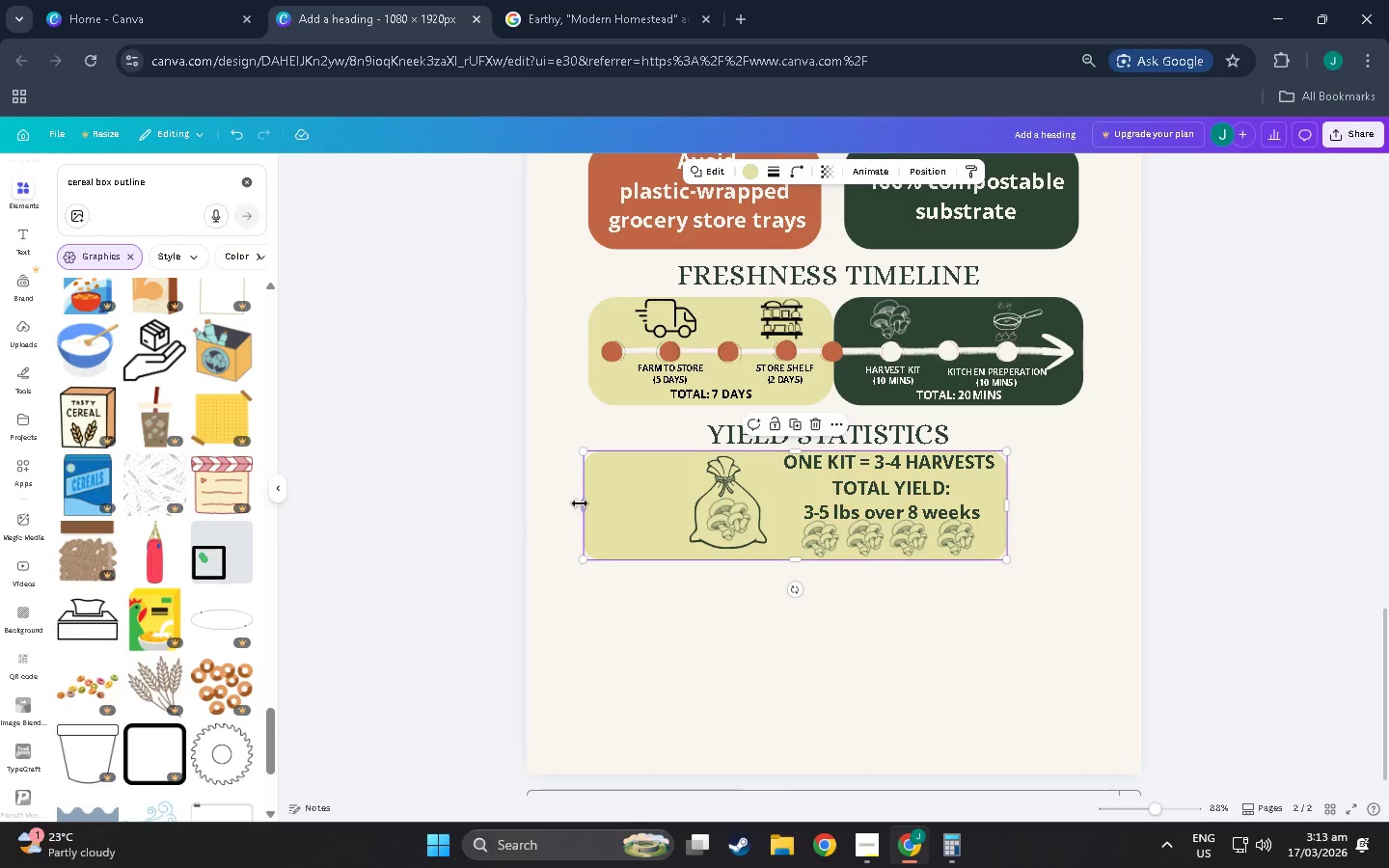 
left_click_drag(start_coordinate=[584, 503], to_coordinate=[682, 509])
 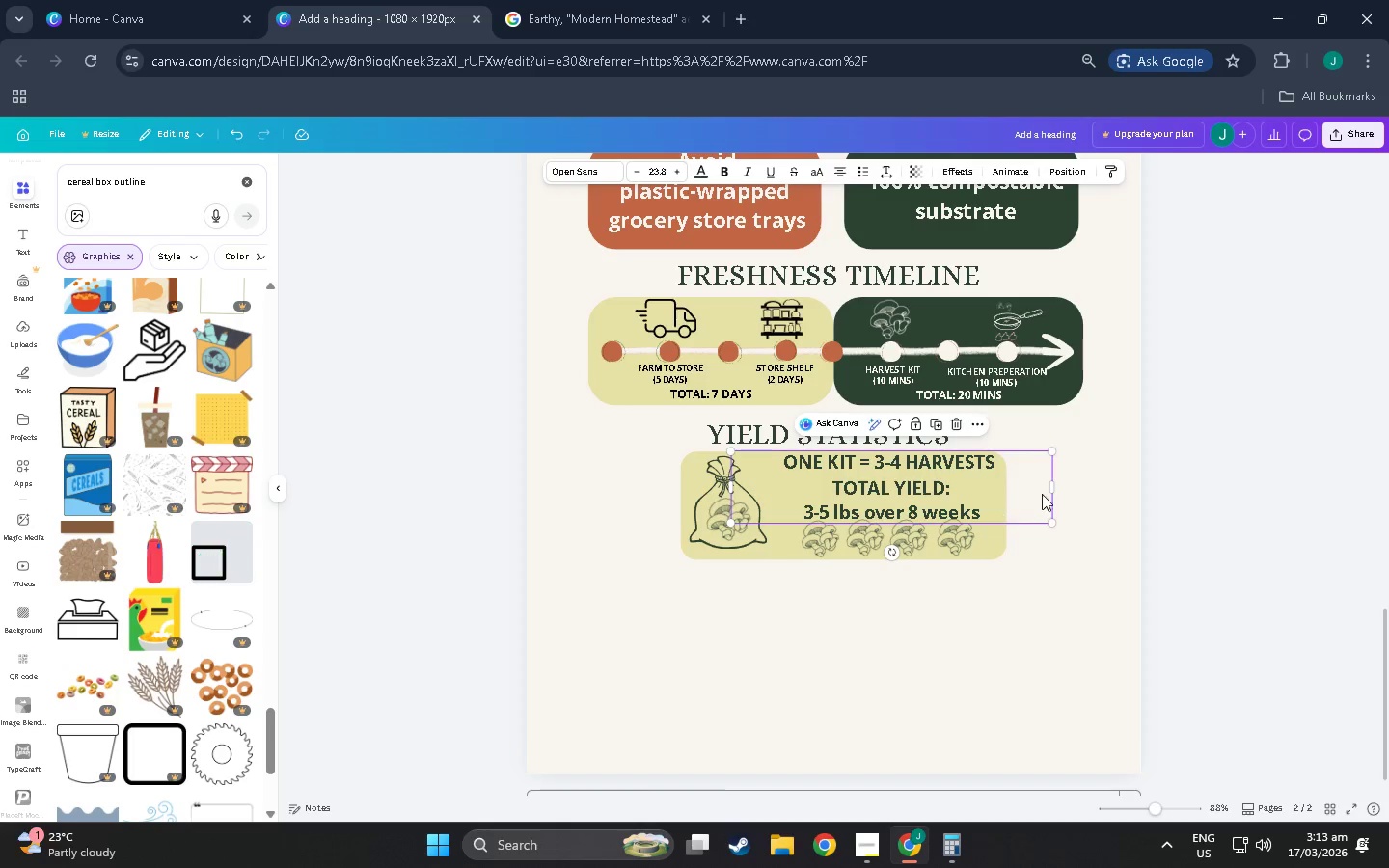 
double_click([1095, 481])
 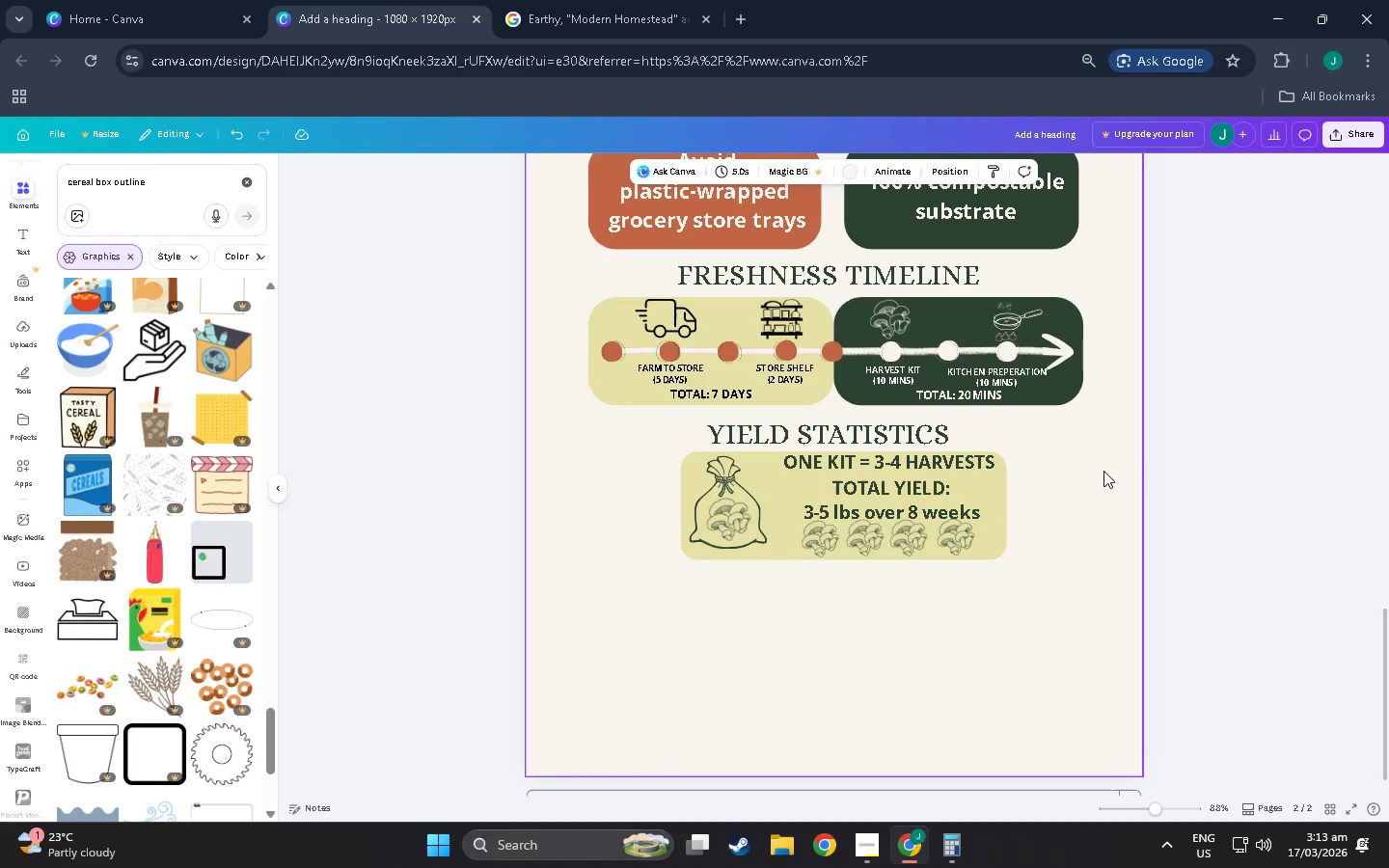 
left_click_drag(start_coordinate=[1103, 470], to_coordinate=[598, 554])
 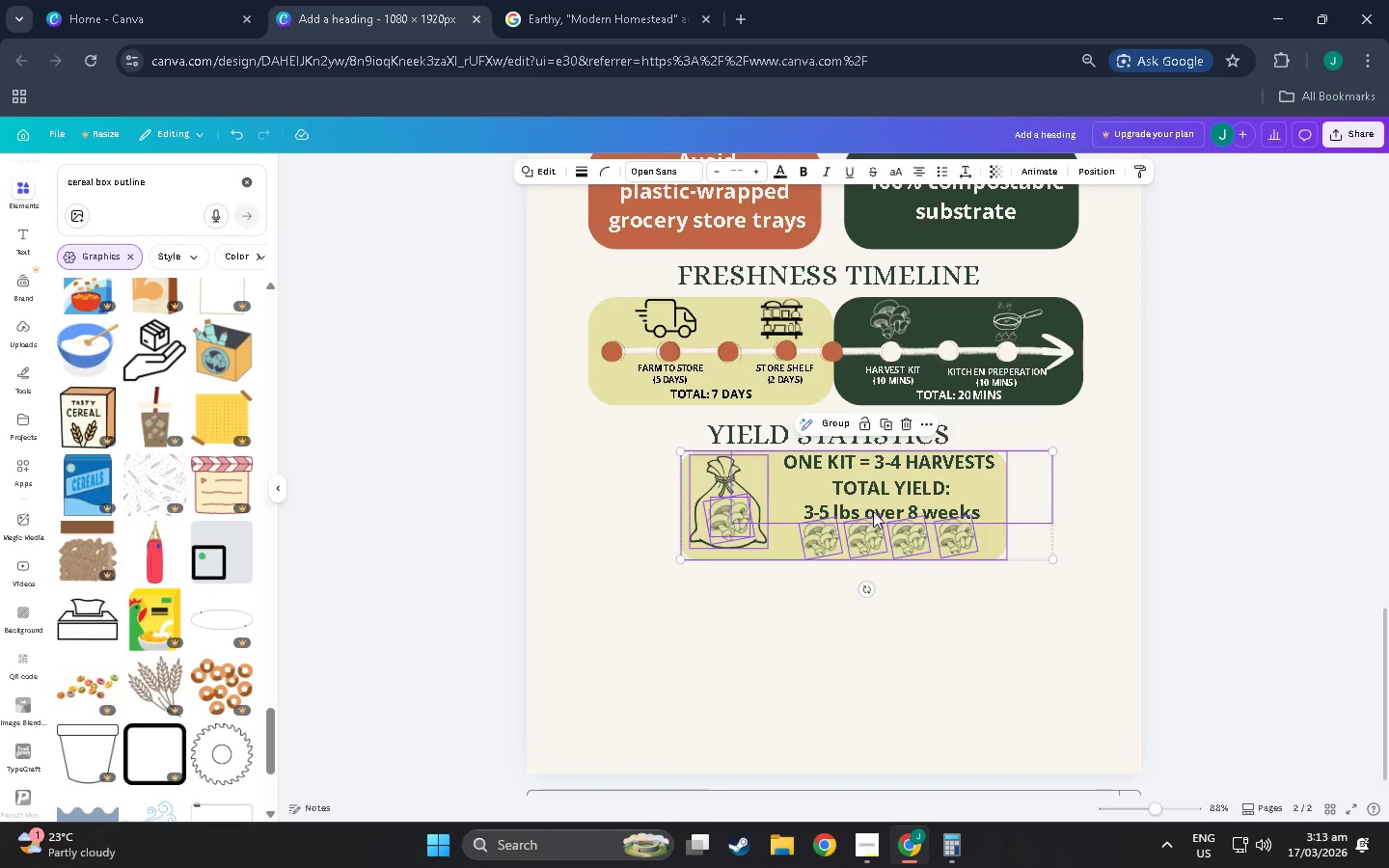 
left_click_drag(start_coordinate=[876, 510], to_coordinate=[838, 510])
 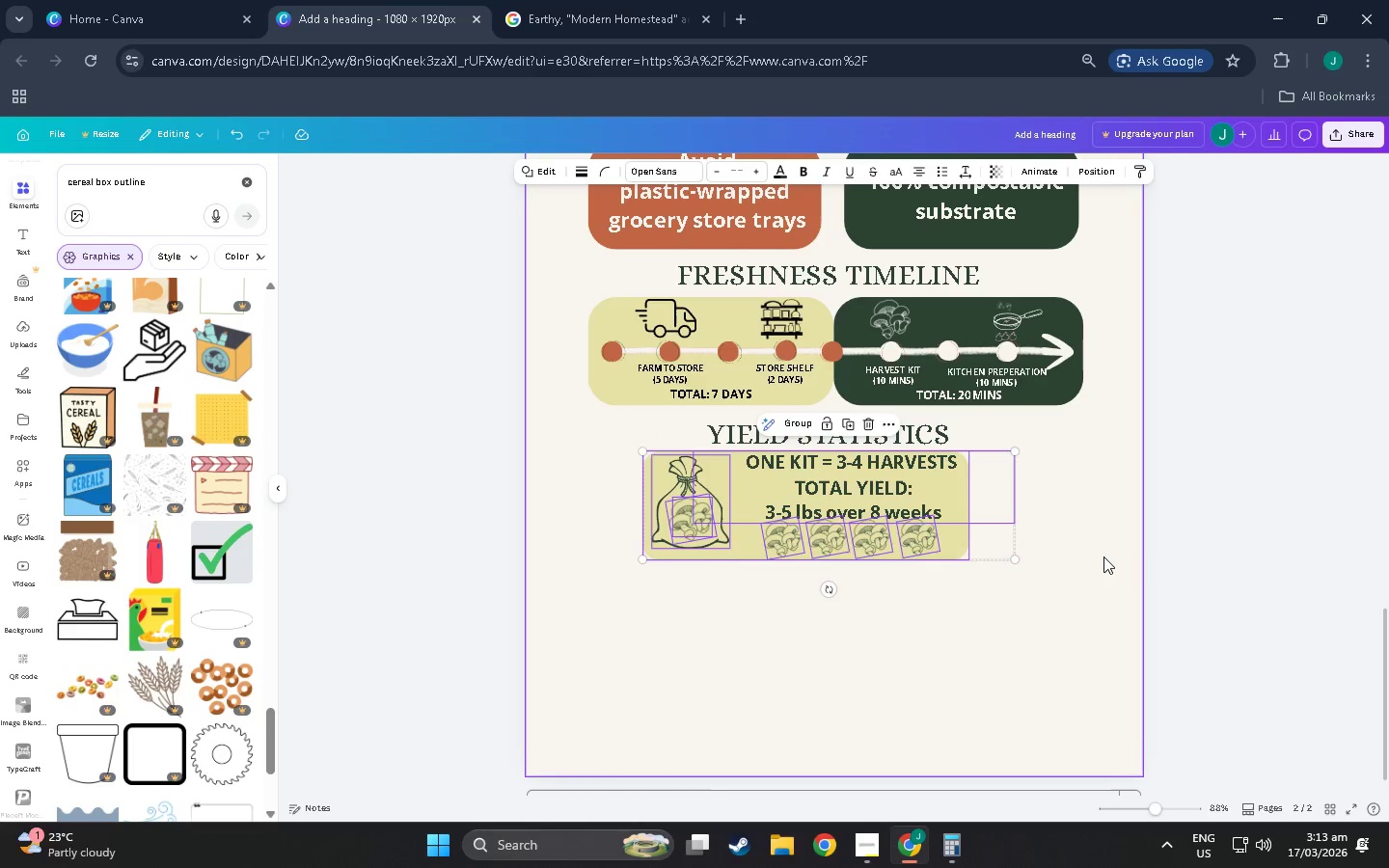 
left_click([1103, 556])
 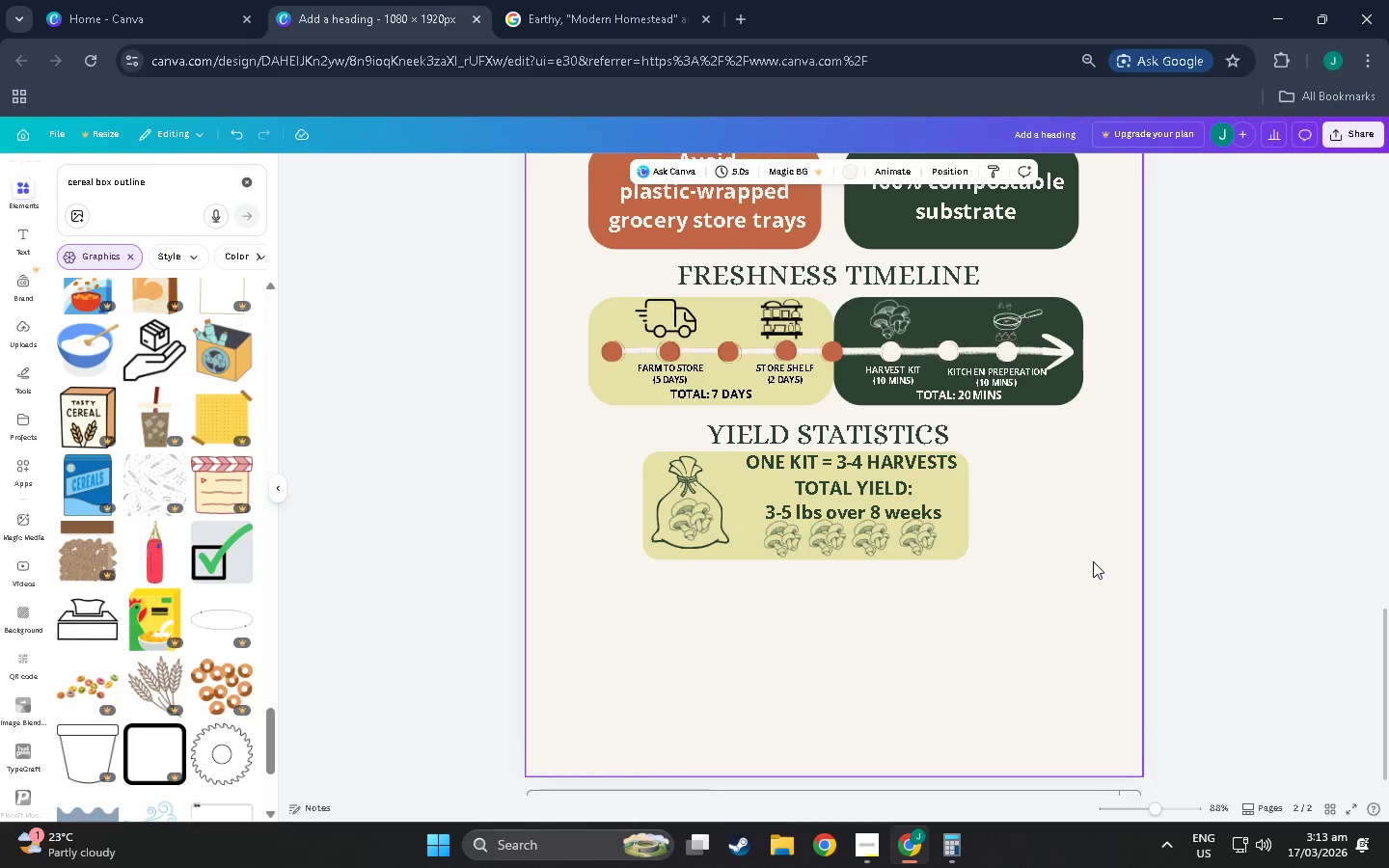 
scroll: coordinate [1065, 595], scroll_direction: none, amount: 0.0
 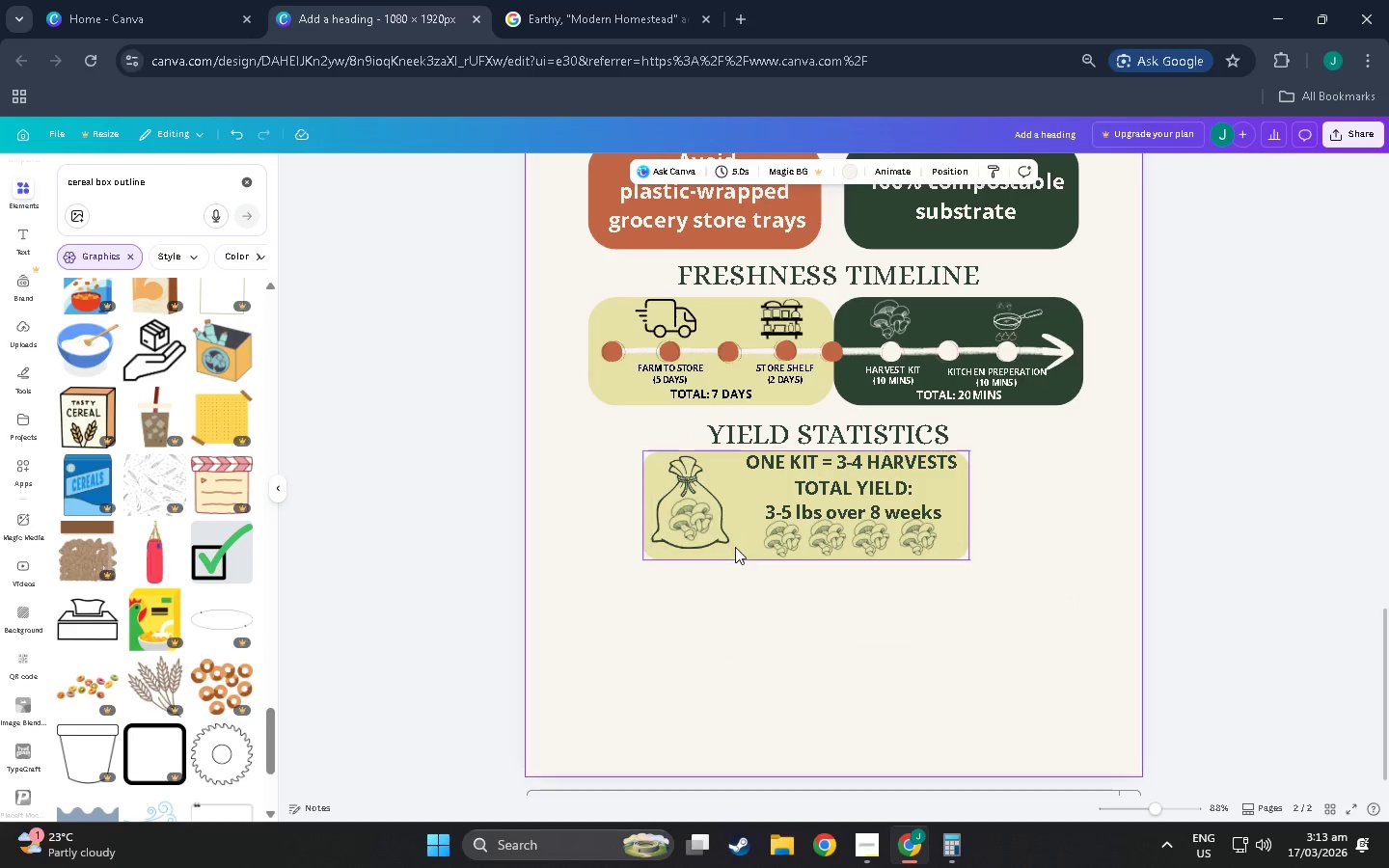 
left_click_drag(start_coordinate=[742, 547], to_coordinate=[762, 551])
 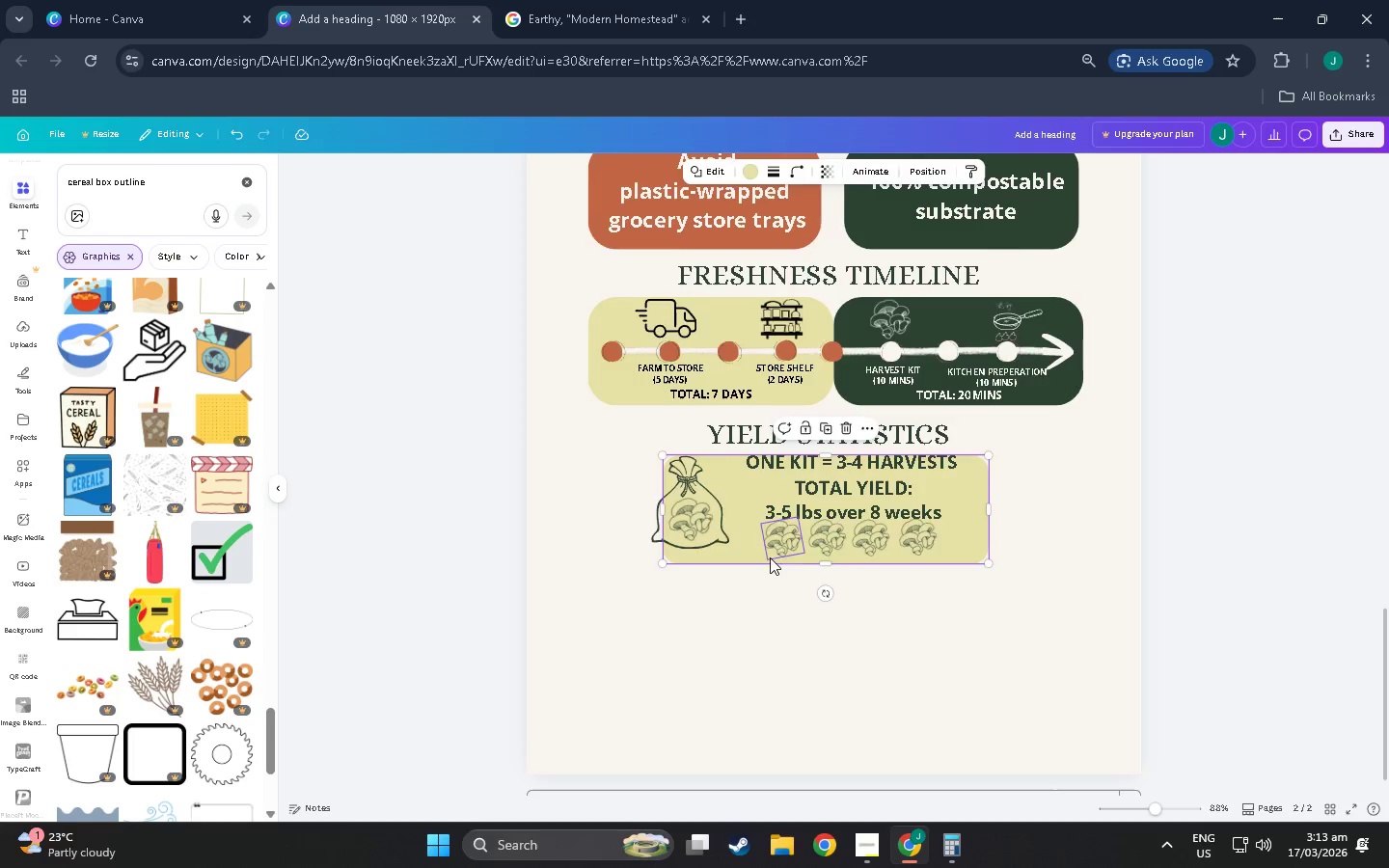 
scroll: coordinate [800, 658], scroll_direction: down, amount: 7.0
 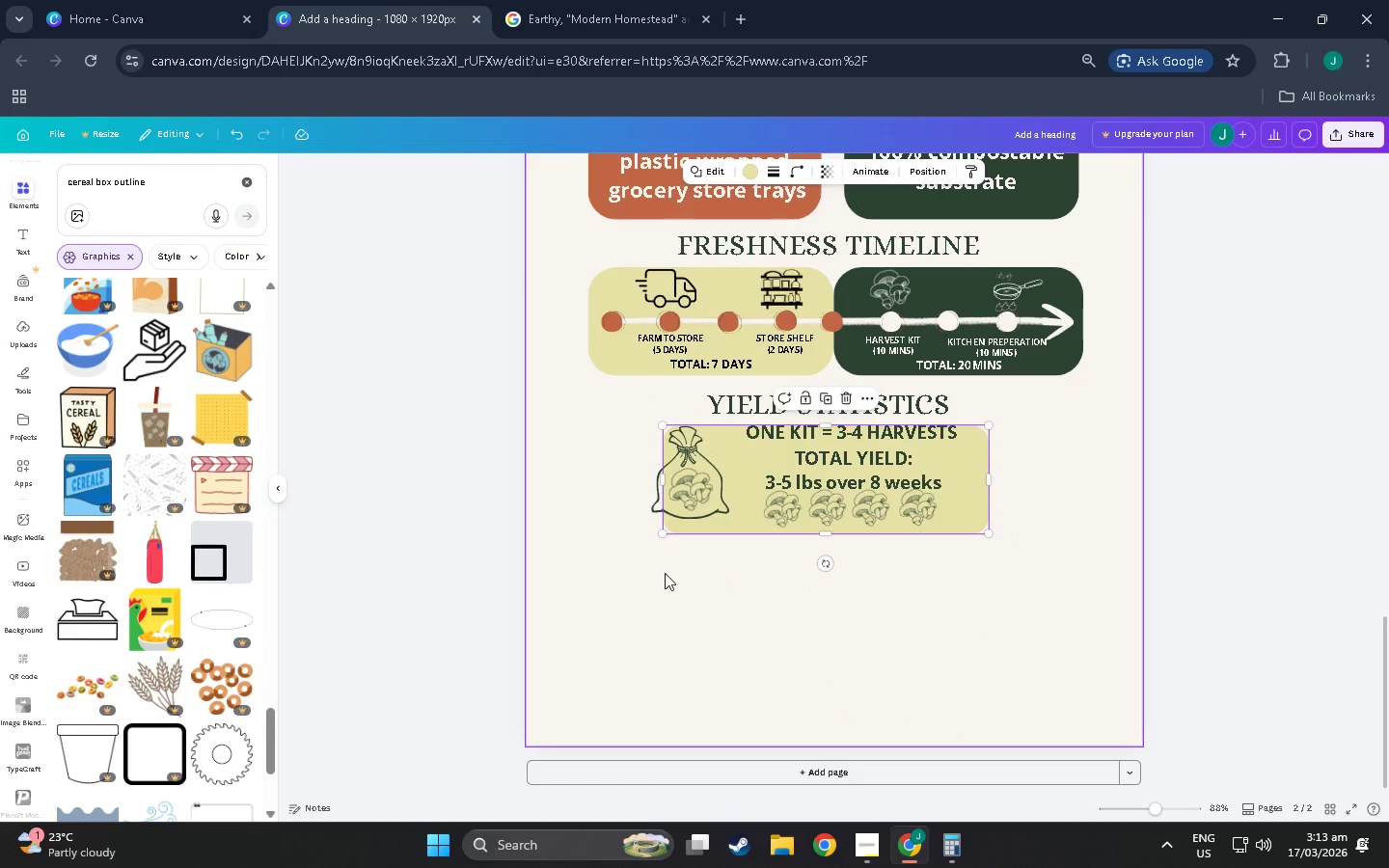 
left_click_drag(start_coordinate=[624, 547], to_coordinate=[1003, 432])
 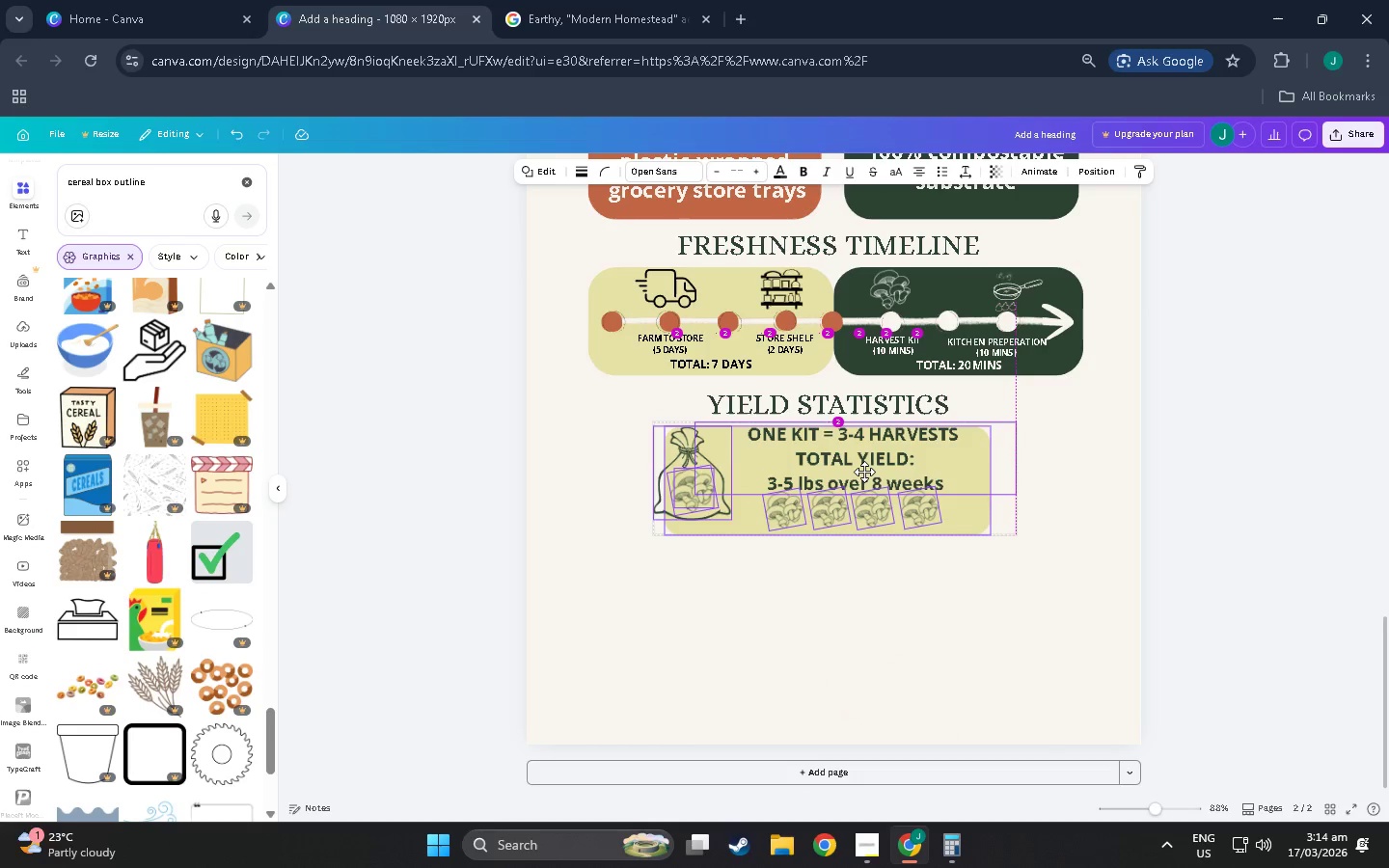 
left_click([931, 552])
 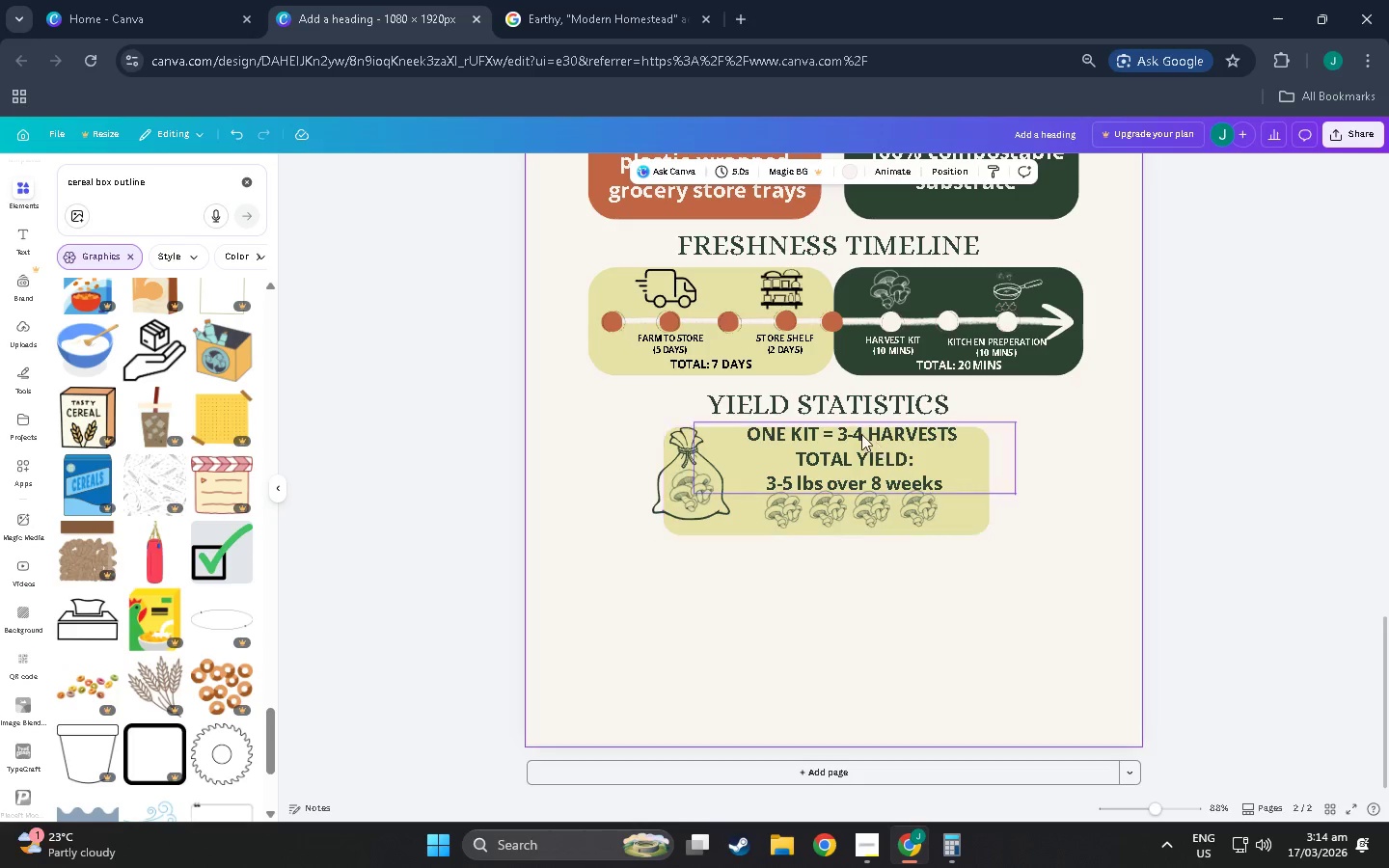 
left_click([855, 447])
 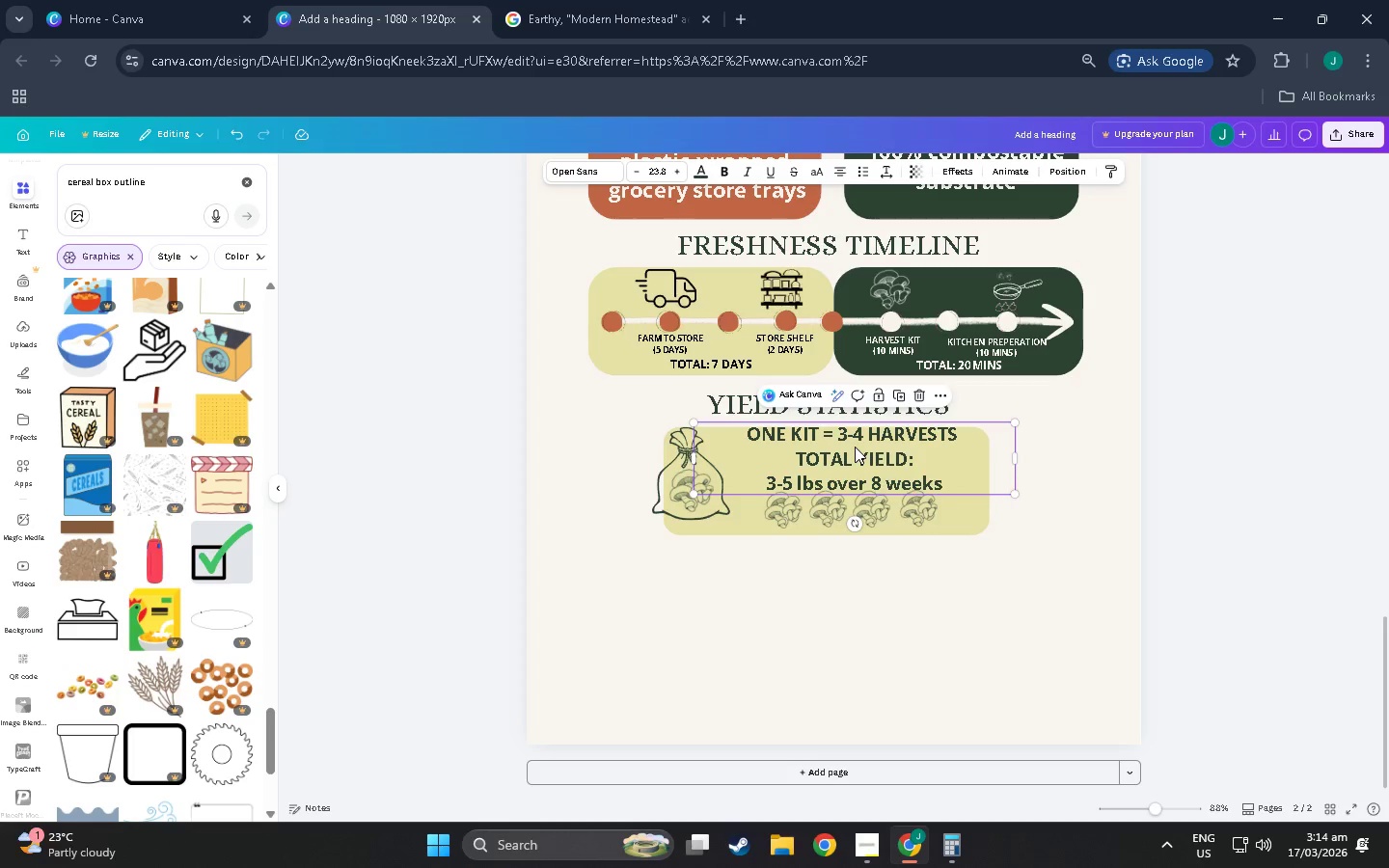 
left_click_drag(start_coordinate=[855, 447], to_coordinate=[1042, 610])
 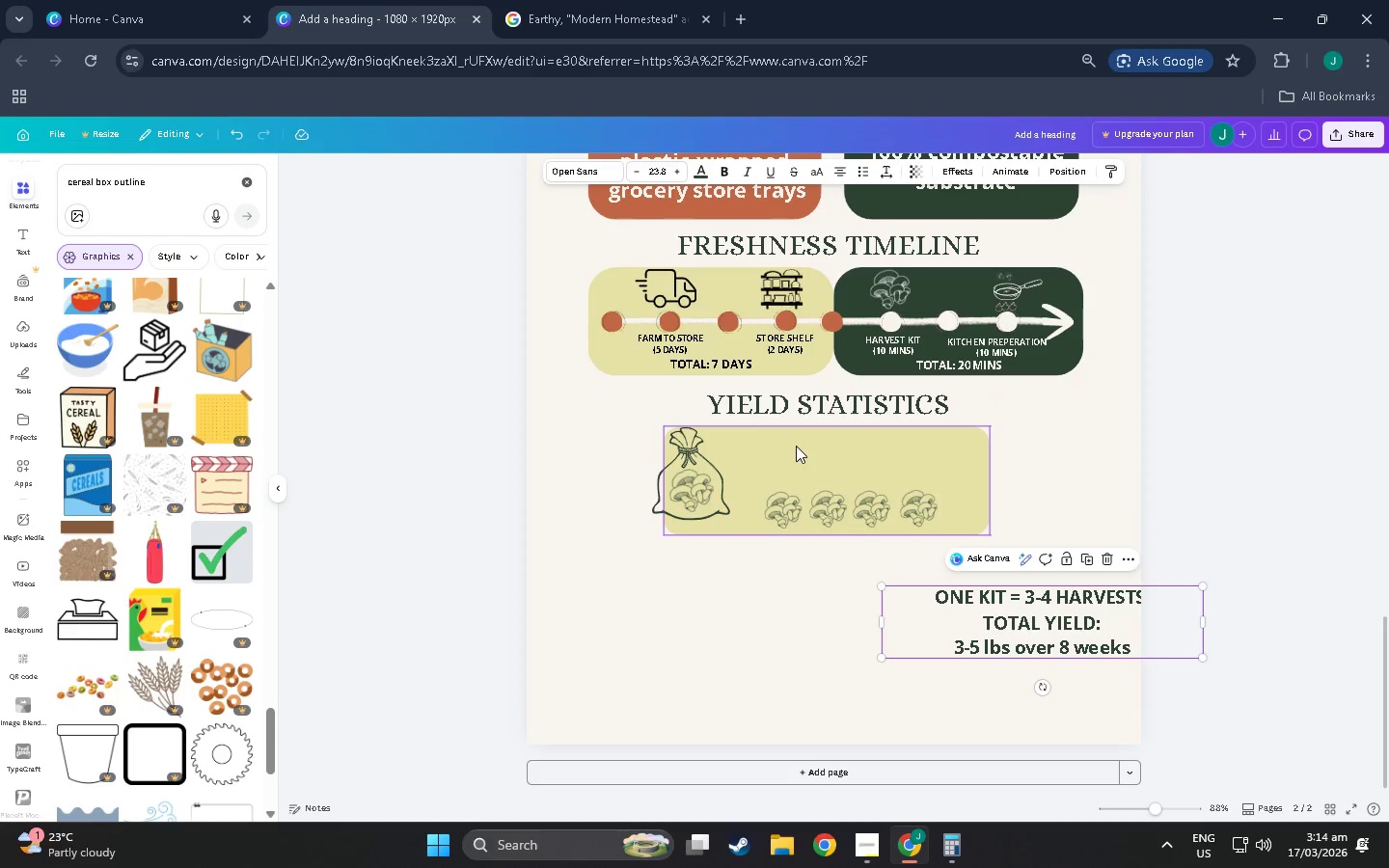 
left_click_drag(start_coordinate=[796, 446], to_coordinate=[807, 446])
 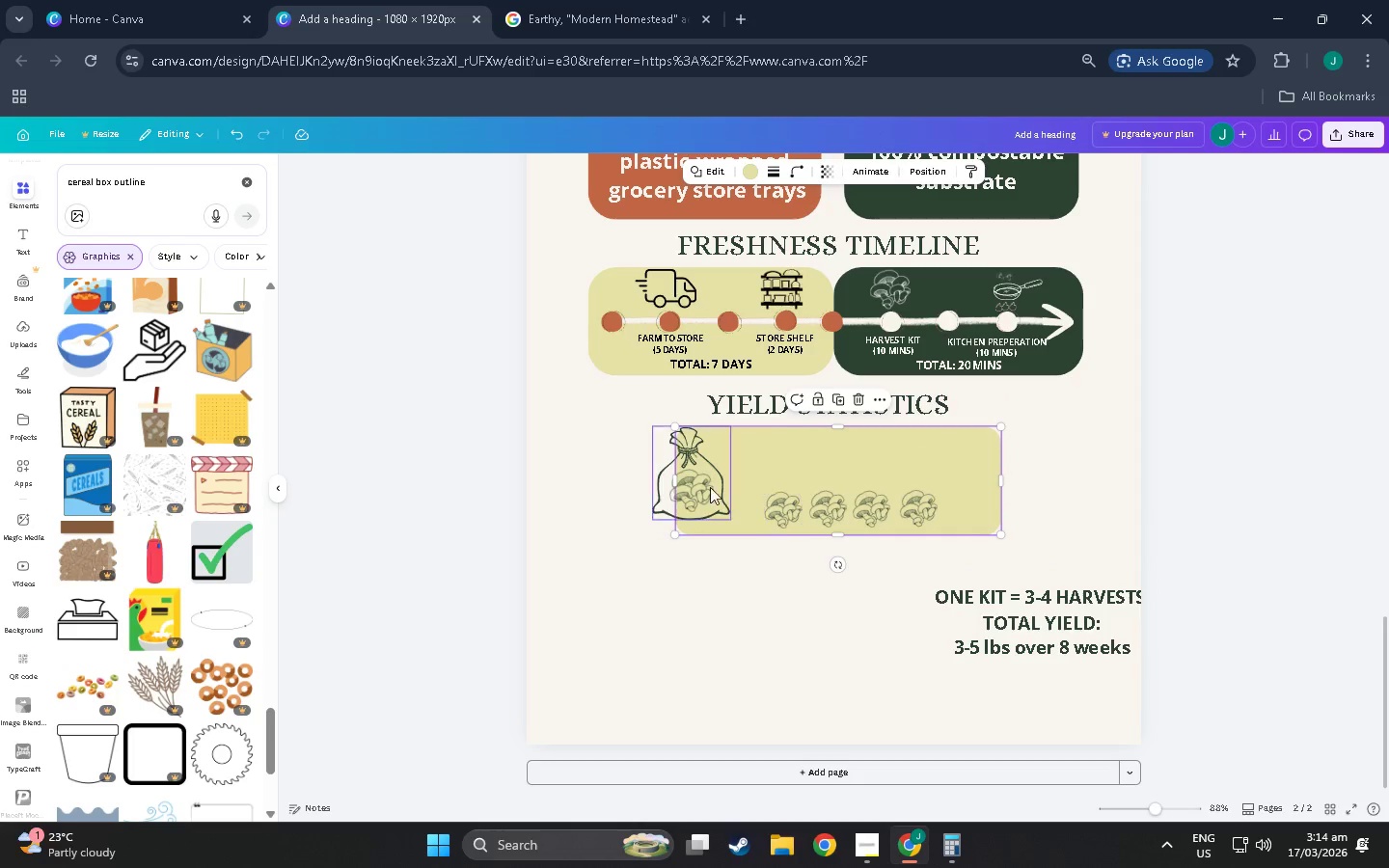 
left_click_drag(start_coordinate=[701, 484], to_coordinate=[694, 485])
 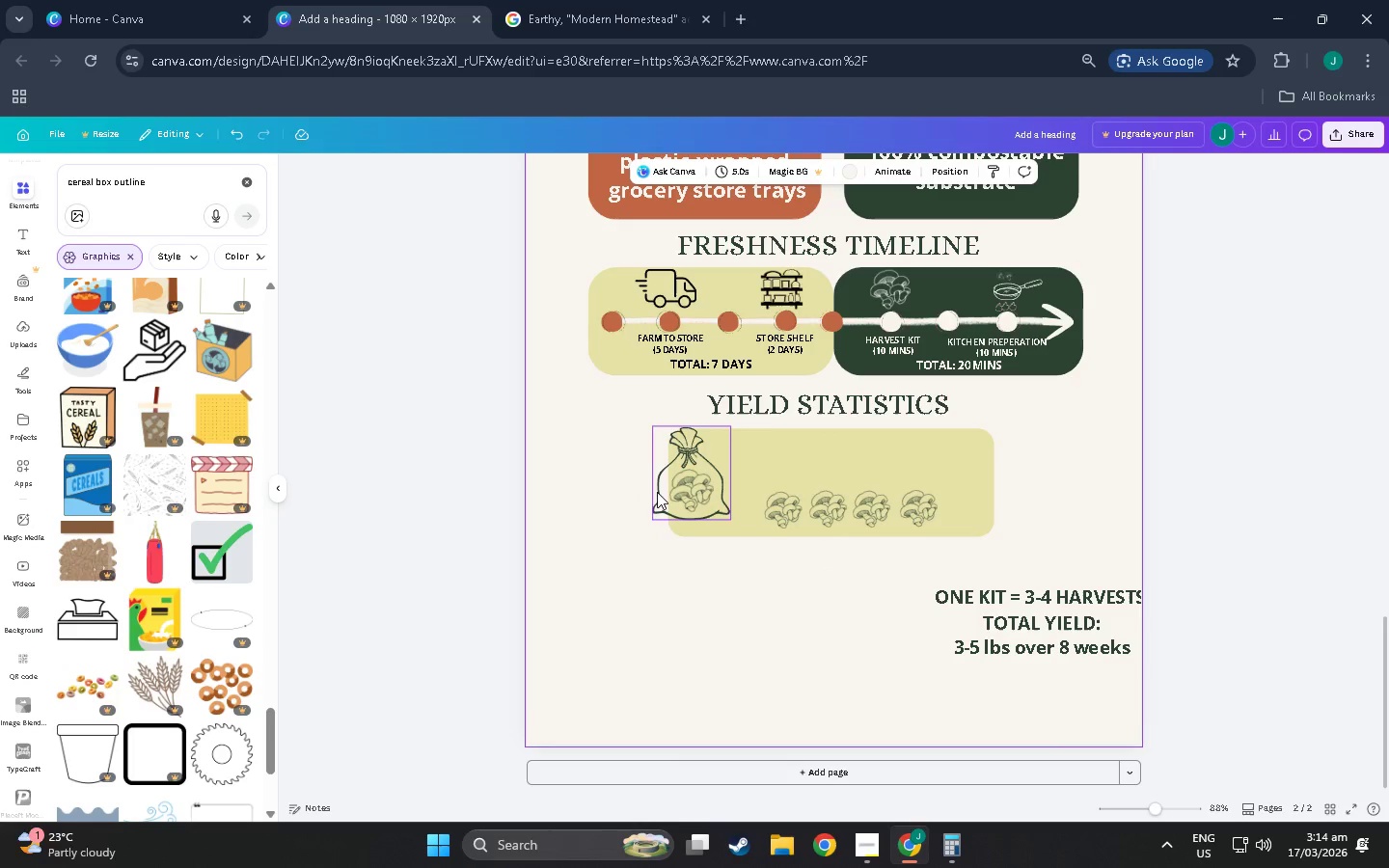 
double_click([658, 492])
 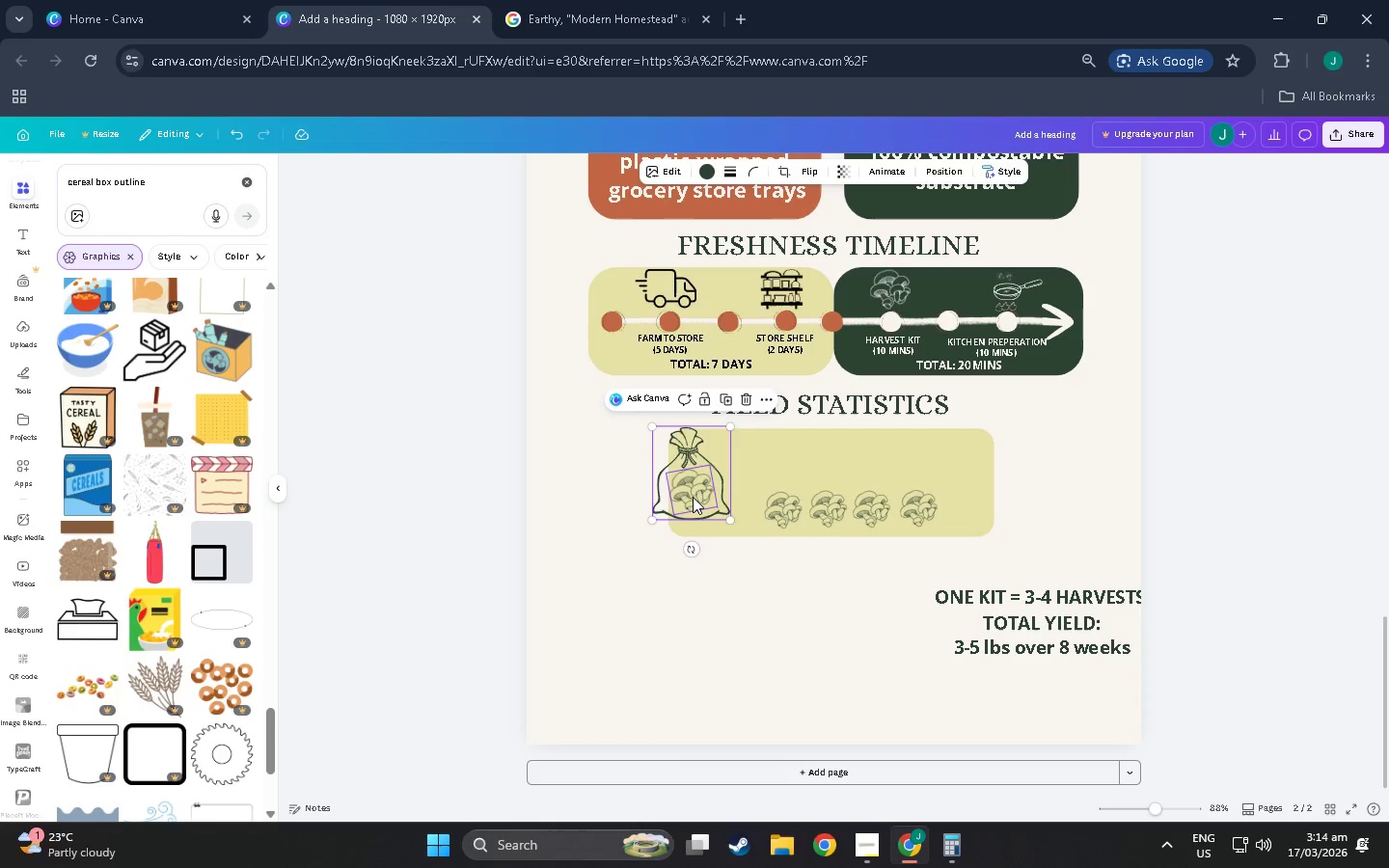 
left_click_drag(start_coordinate=[693, 497], to_coordinate=[748, 496])
 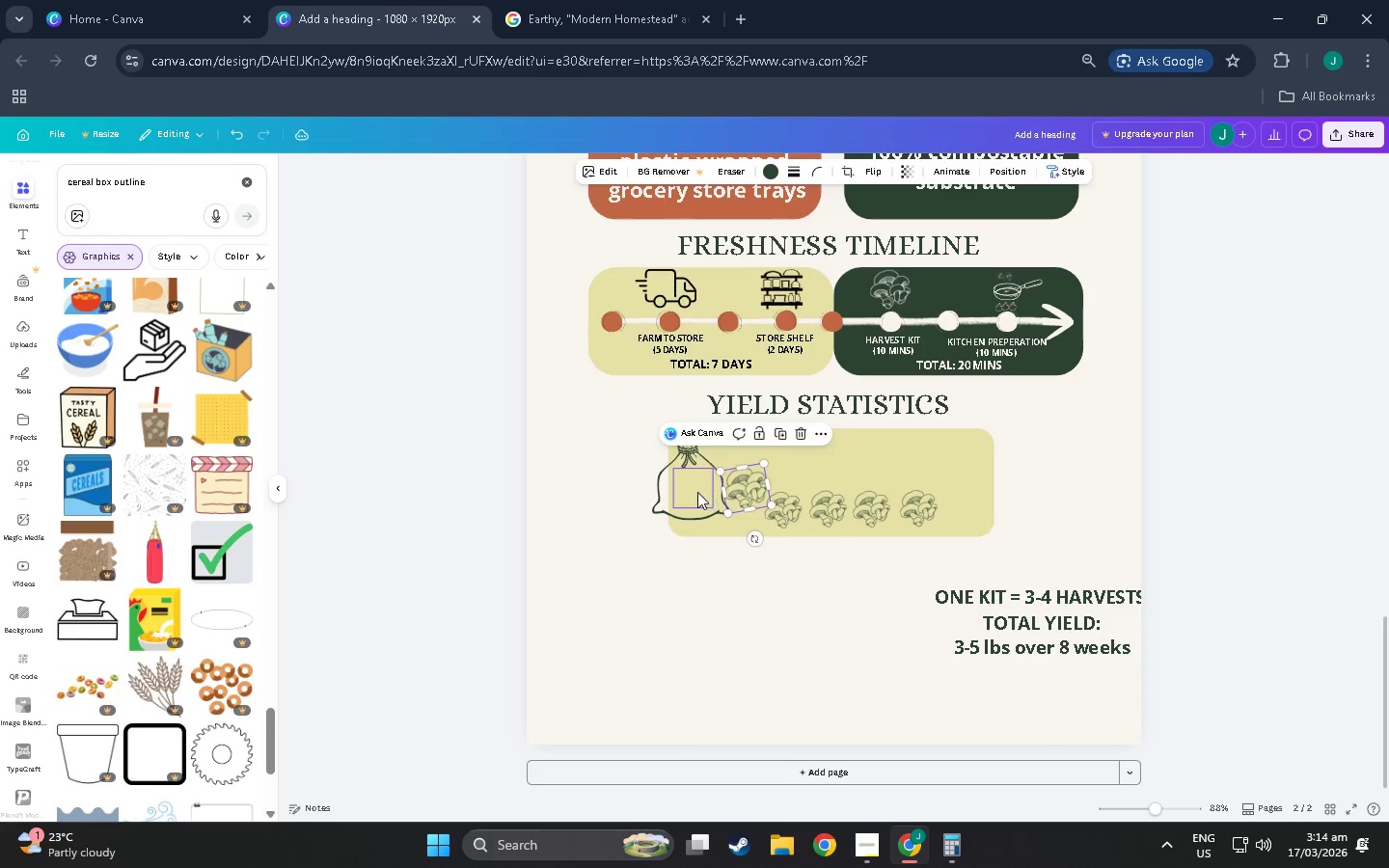 
left_click([697, 492])
 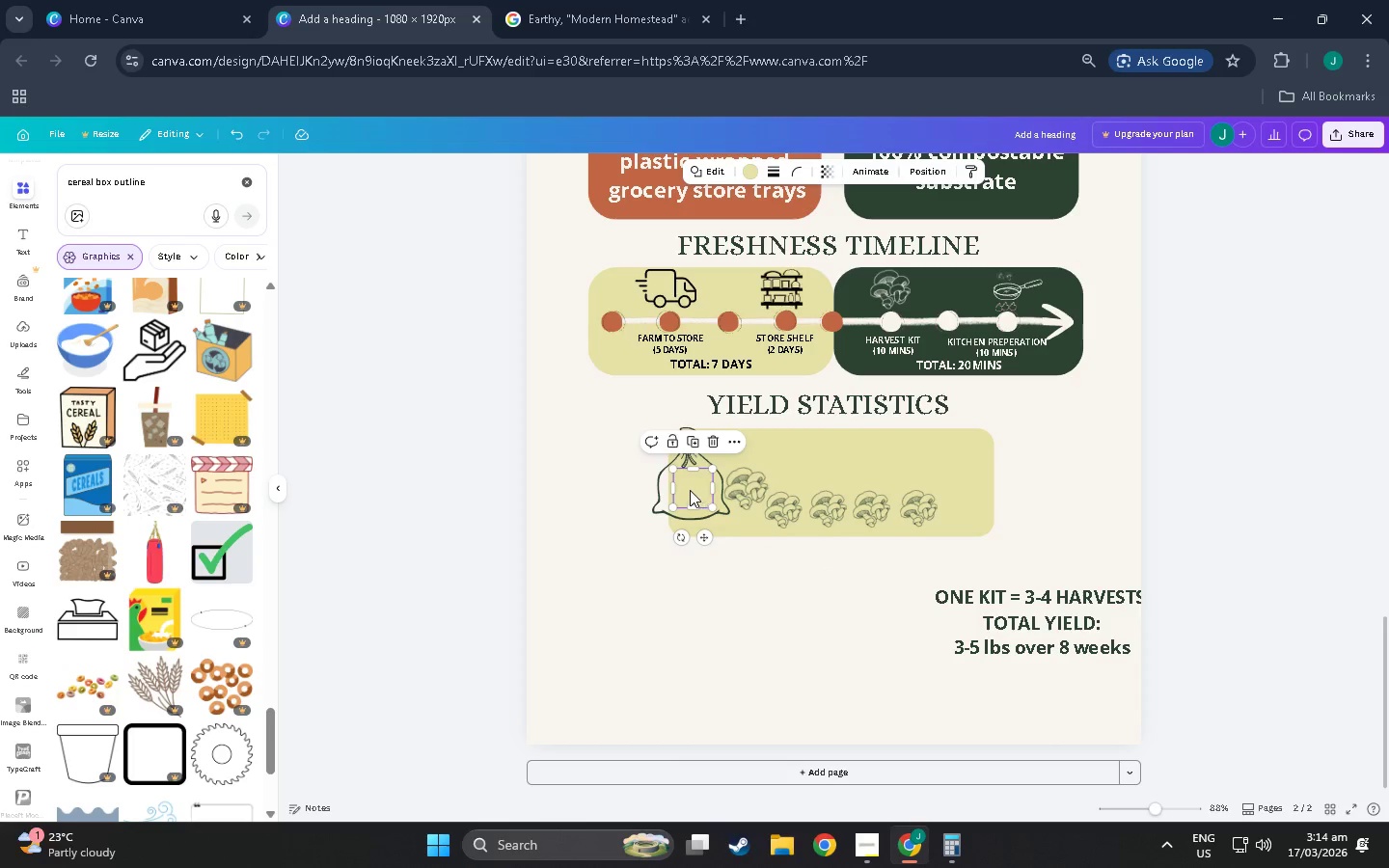 
left_click_drag(start_coordinate=[690, 490], to_coordinate=[727, 488])
 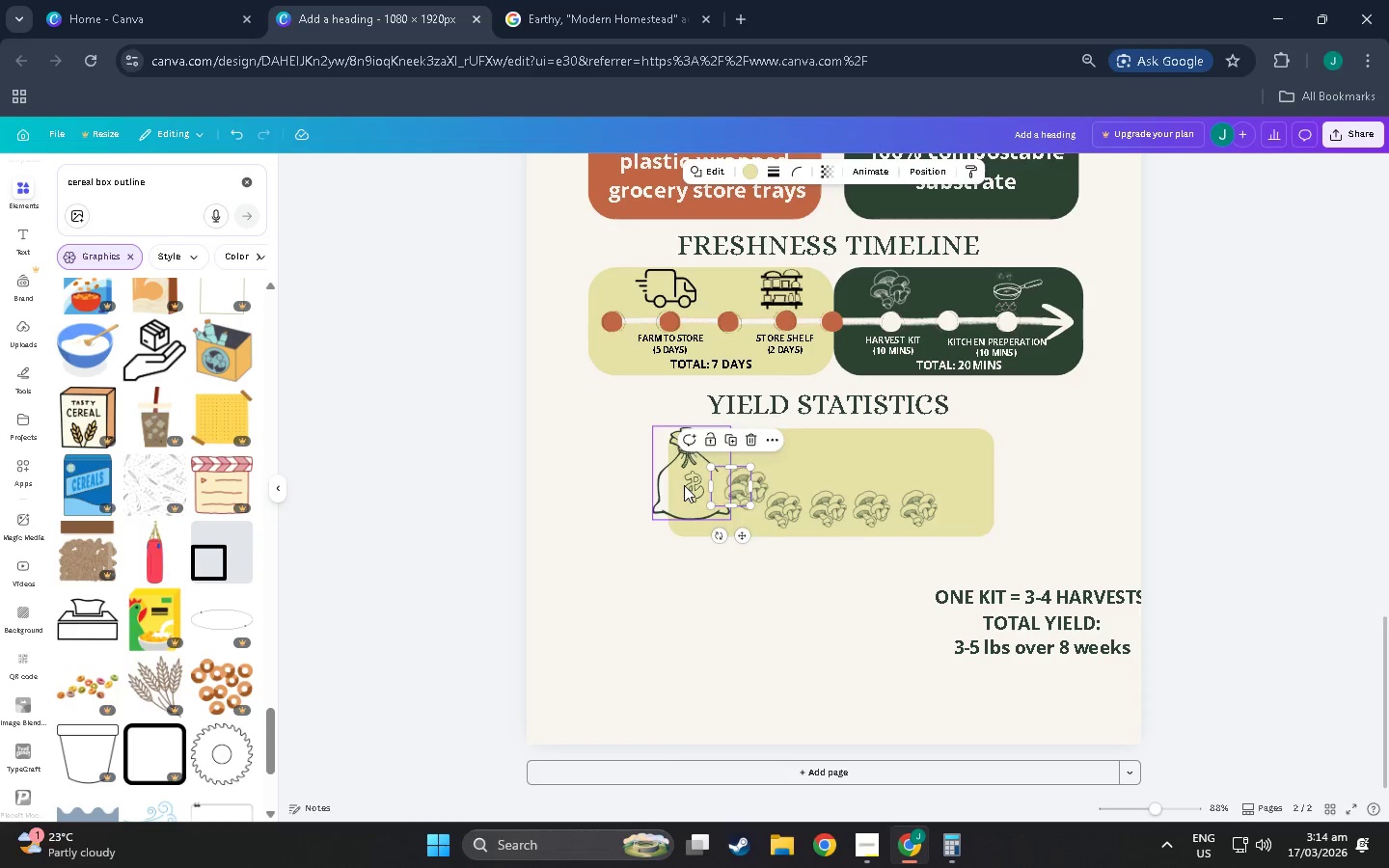 
left_click([684, 485])
 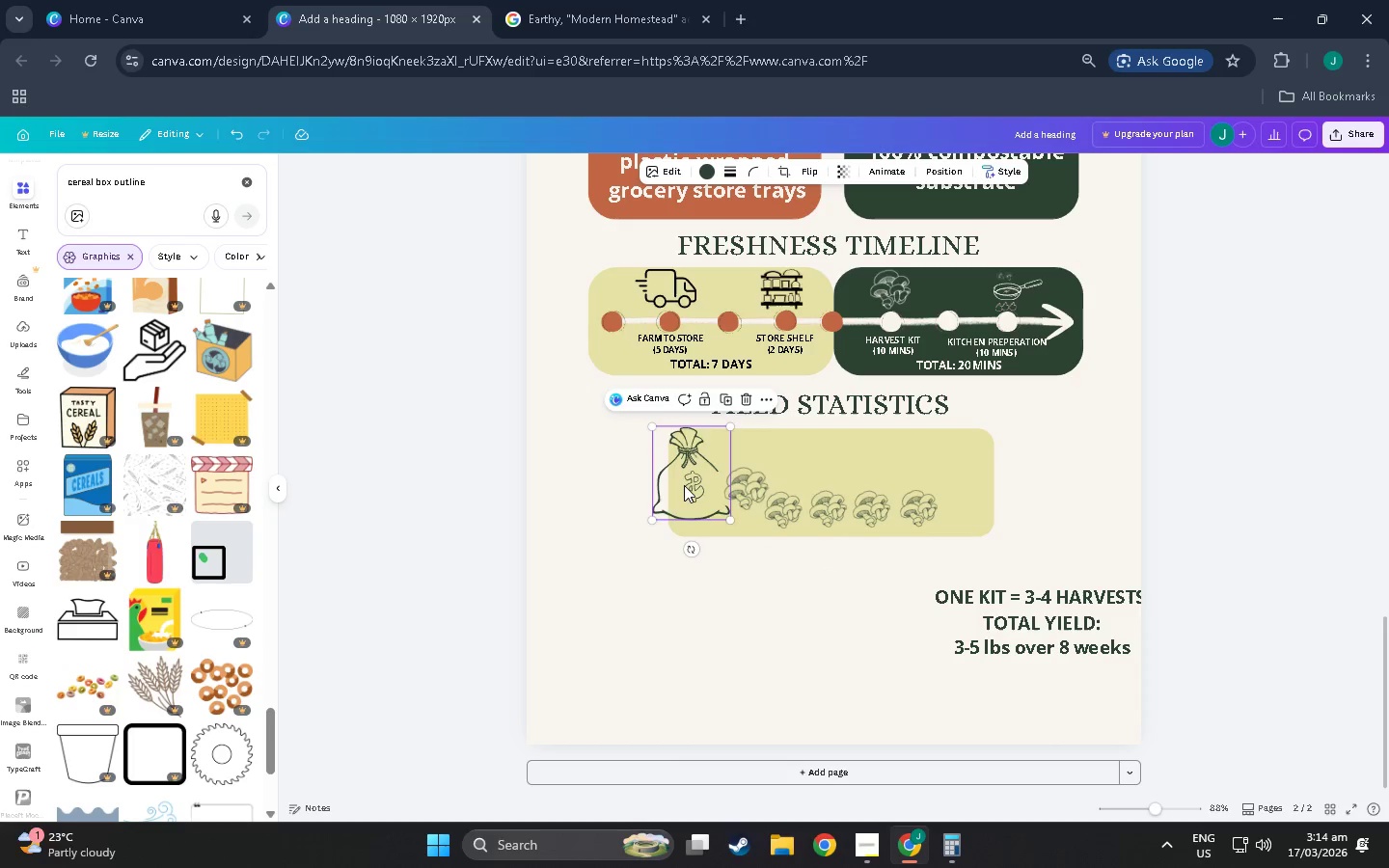 
left_click_drag(start_coordinate=[684, 485], to_coordinate=[728, 485])
 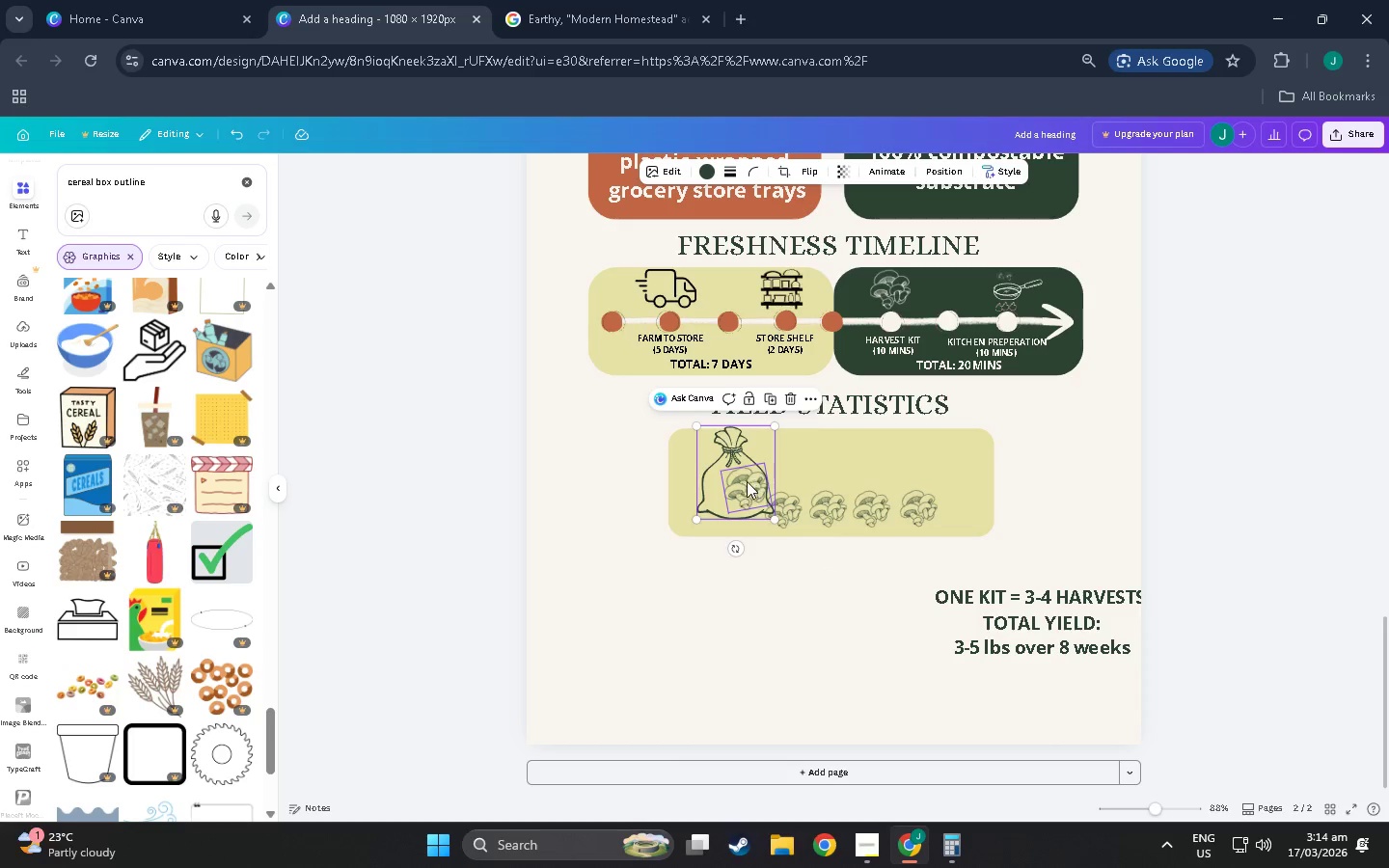 
left_click_drag(start_coordinate=[743, 481], to_coordinate=[734, 481])
 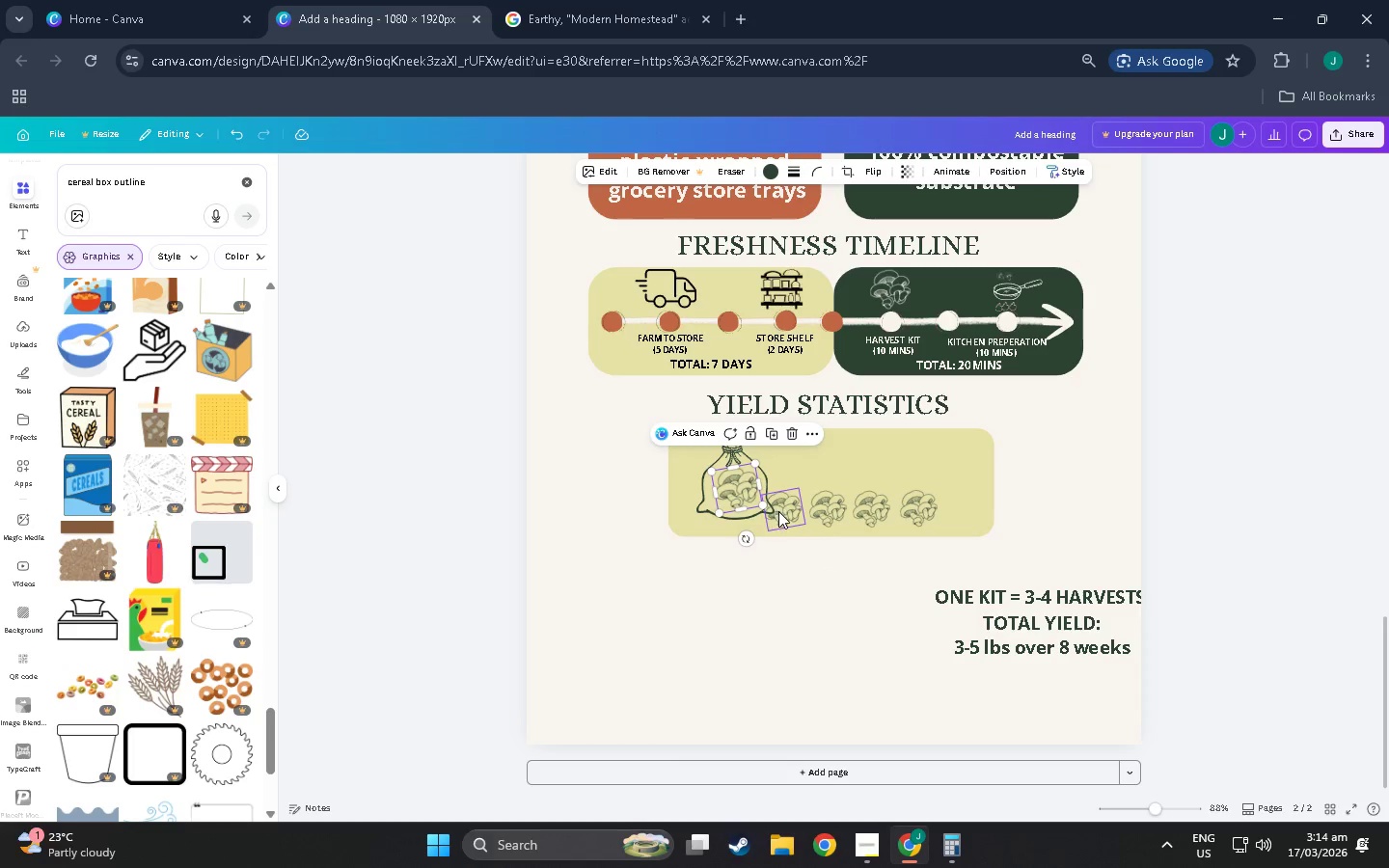 
left_click_drag(start_coordinate=[778, 511], to_coordinate=[789, 511])
 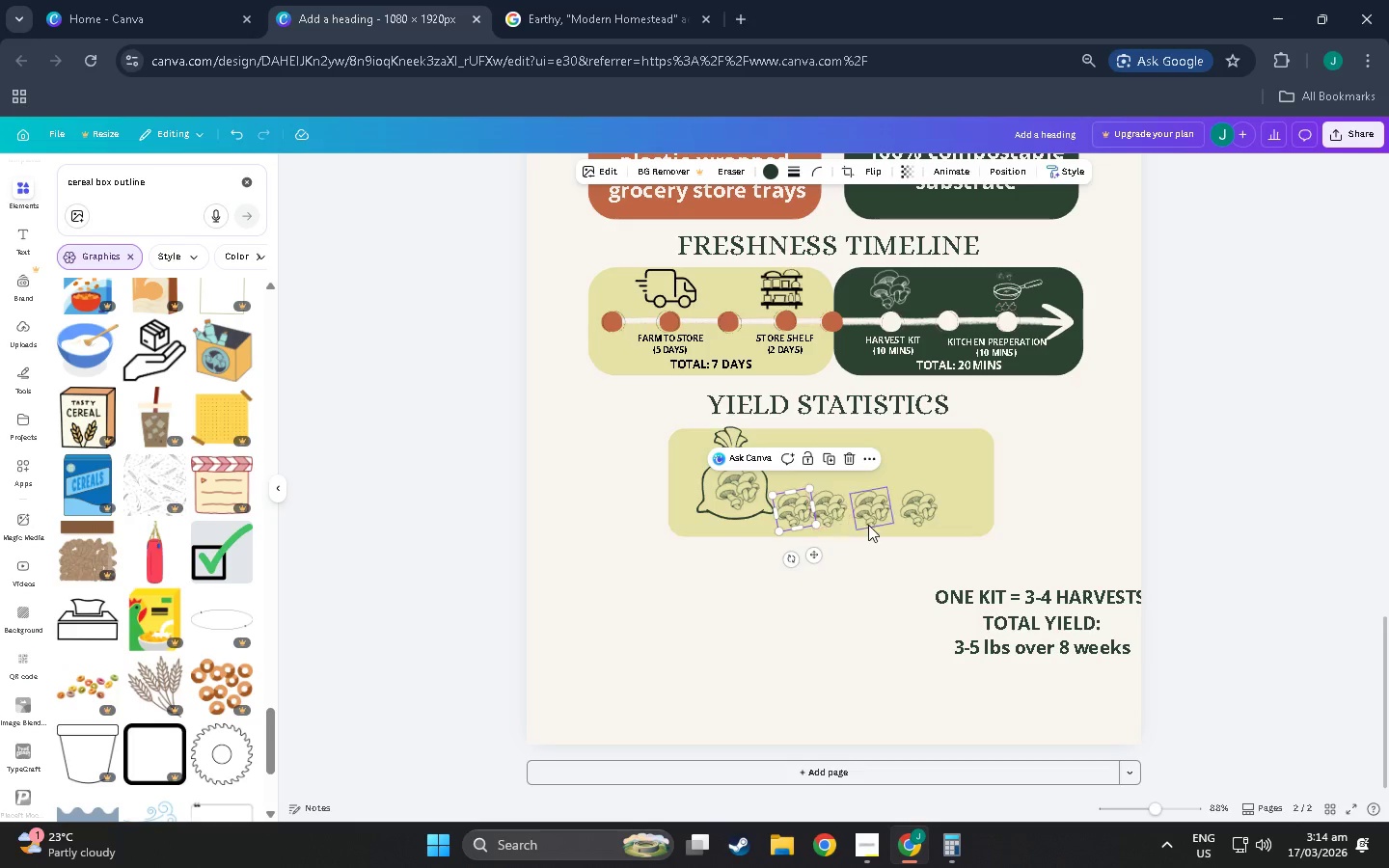 
hold_key(key=ControlLeft, duration=0.5)
scroll: coordinate [935, 548], scroll_direction: up, amount: 4.0
 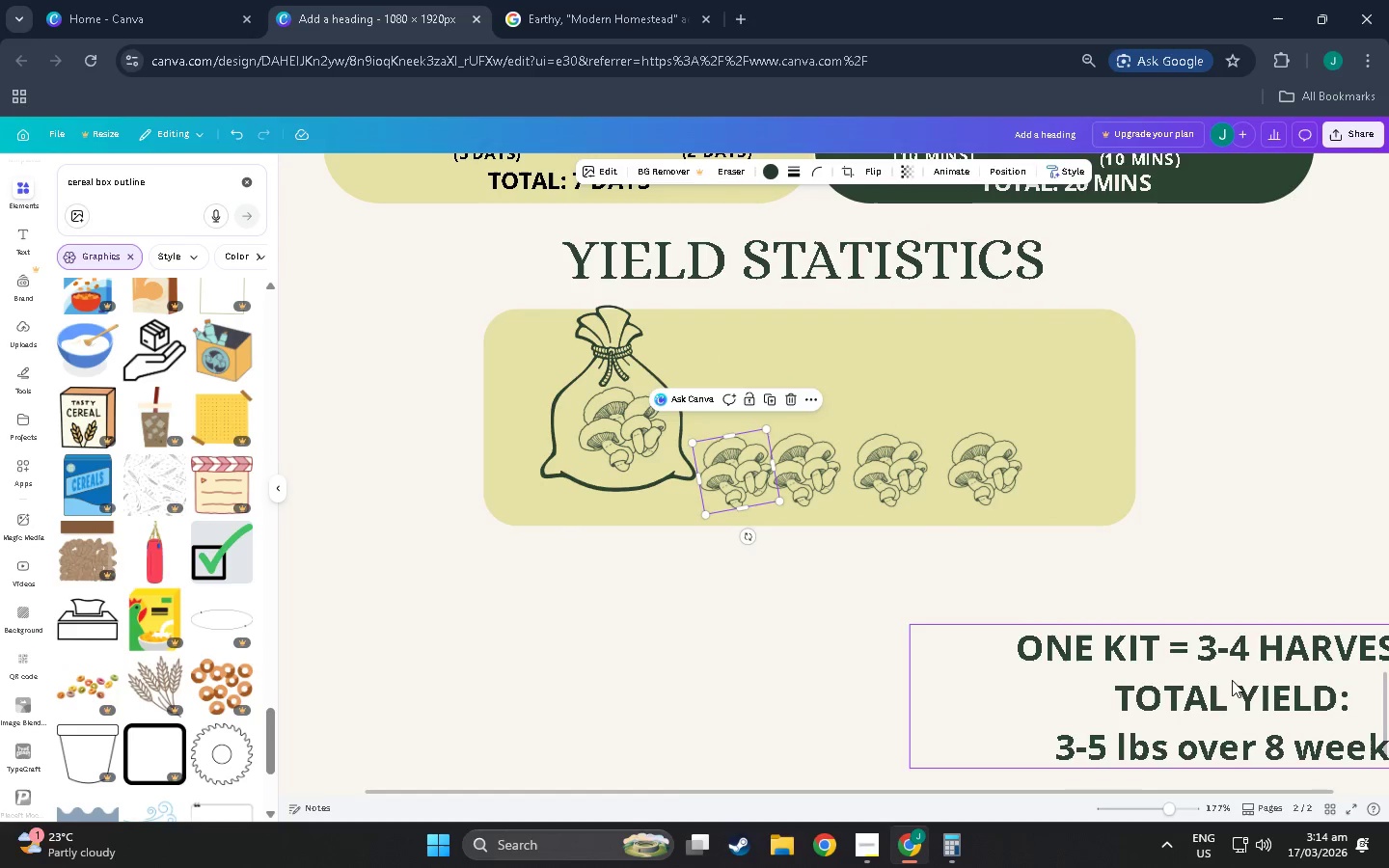 
left_click_drag(start_coordinate=[1232, 684], to_coordinate=[862, 350])
 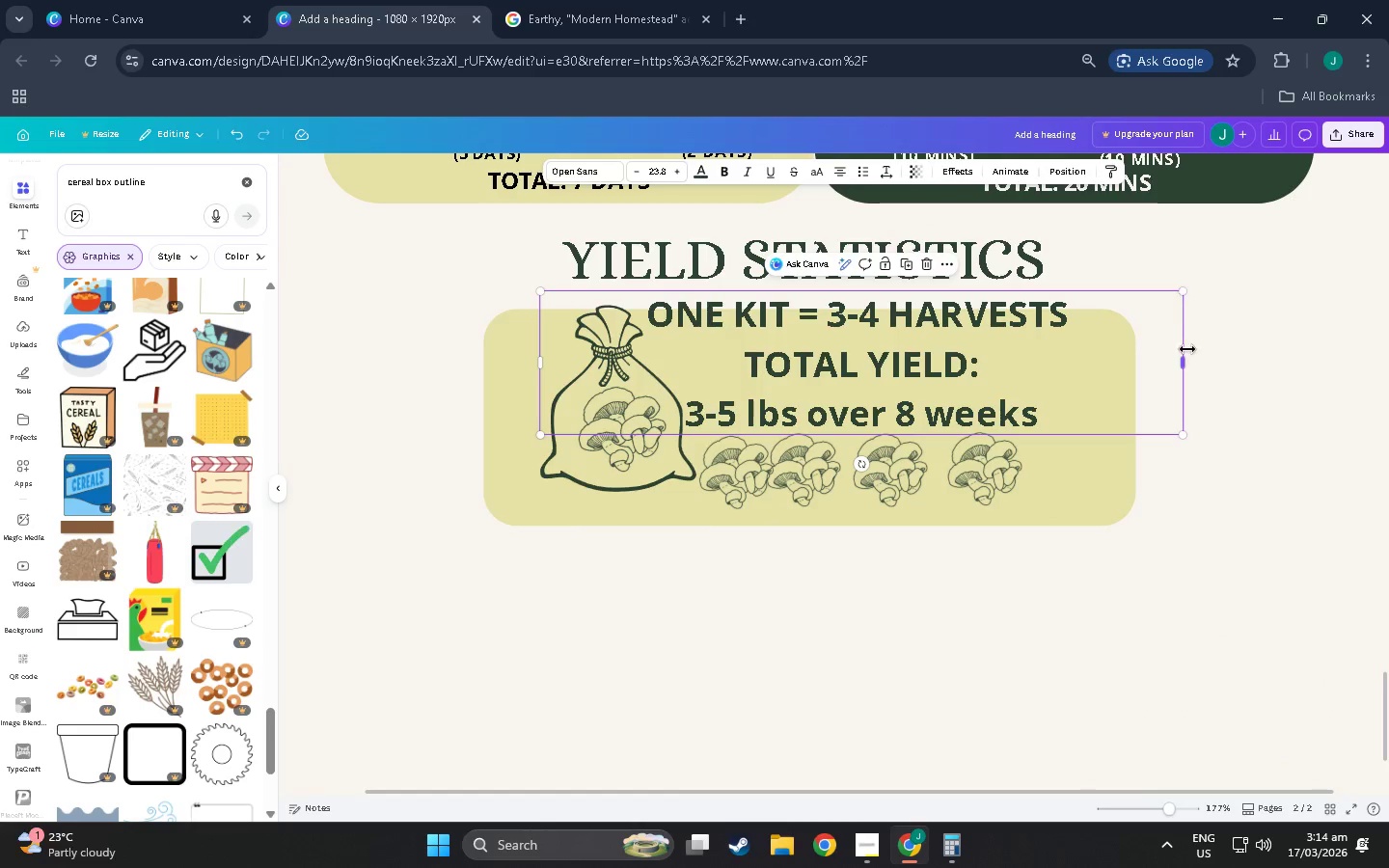 
left_click_drag(start_coordinate=[1185, 364], to_coordinate=[966, 357])
 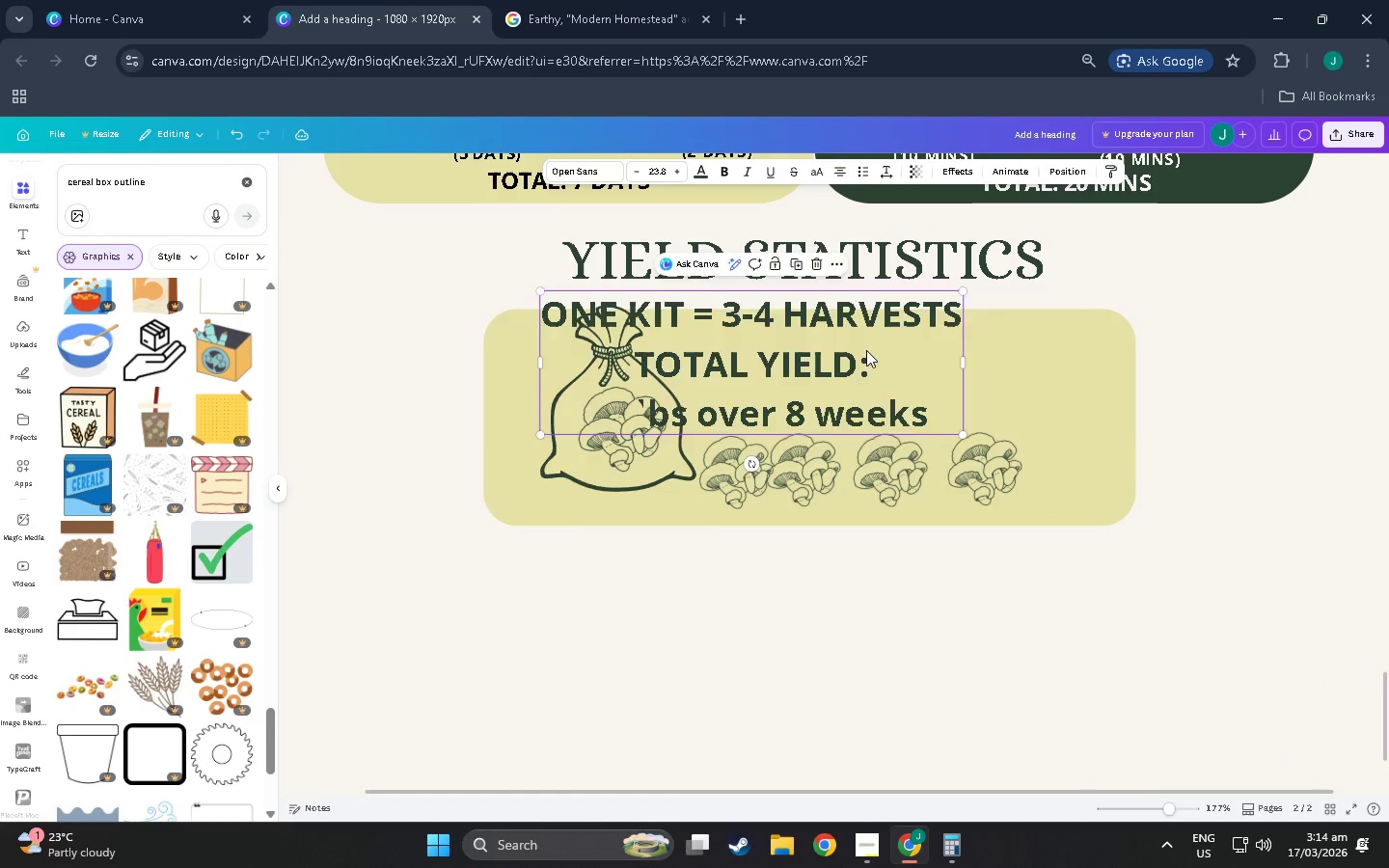 
left_click_drag(start_coordinate=[866, 350], to_coordinate=[1014, 367])
 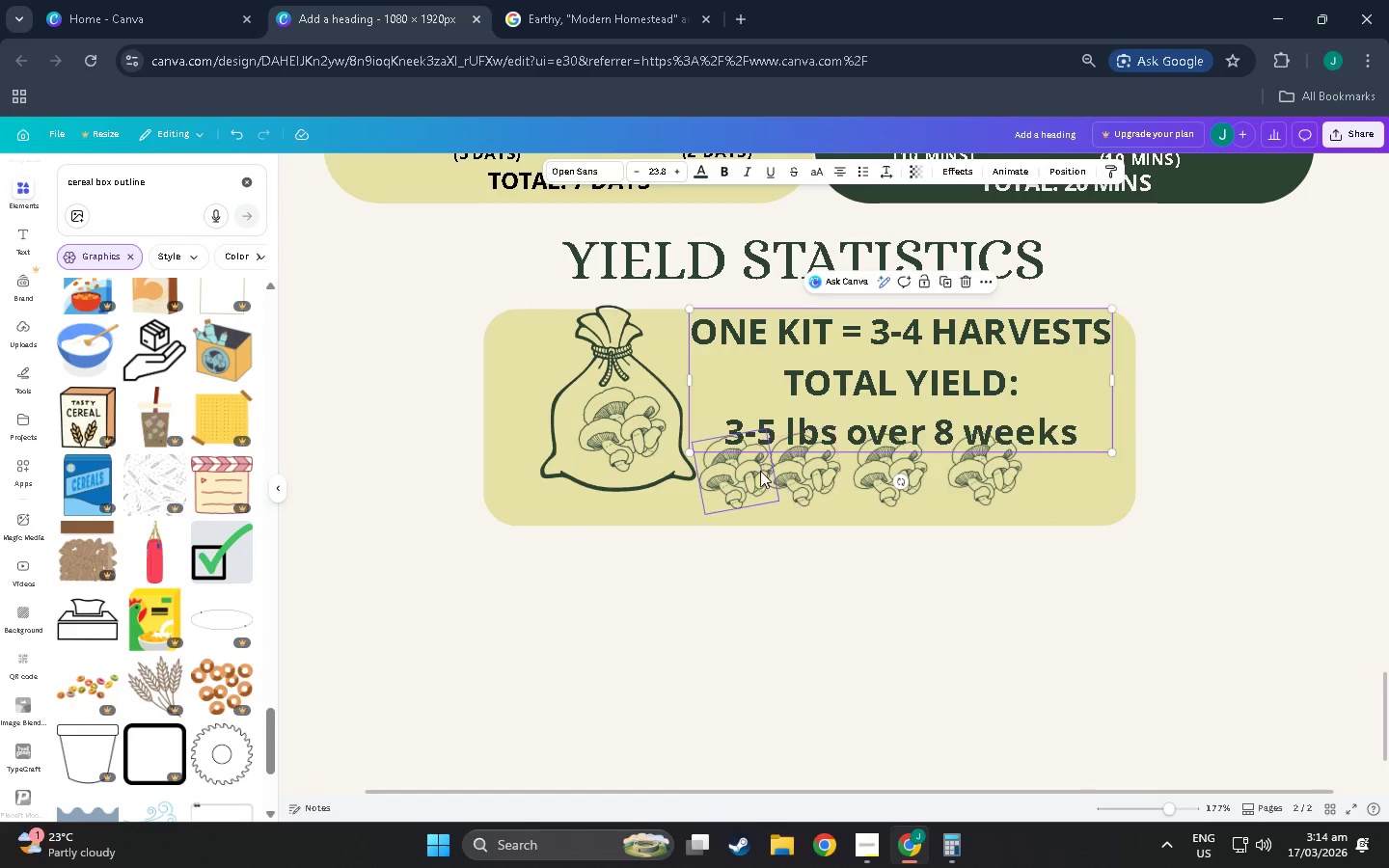 
left_click_drag(start_coordinate=[749, 471], to_coordinate=[761, 487])
 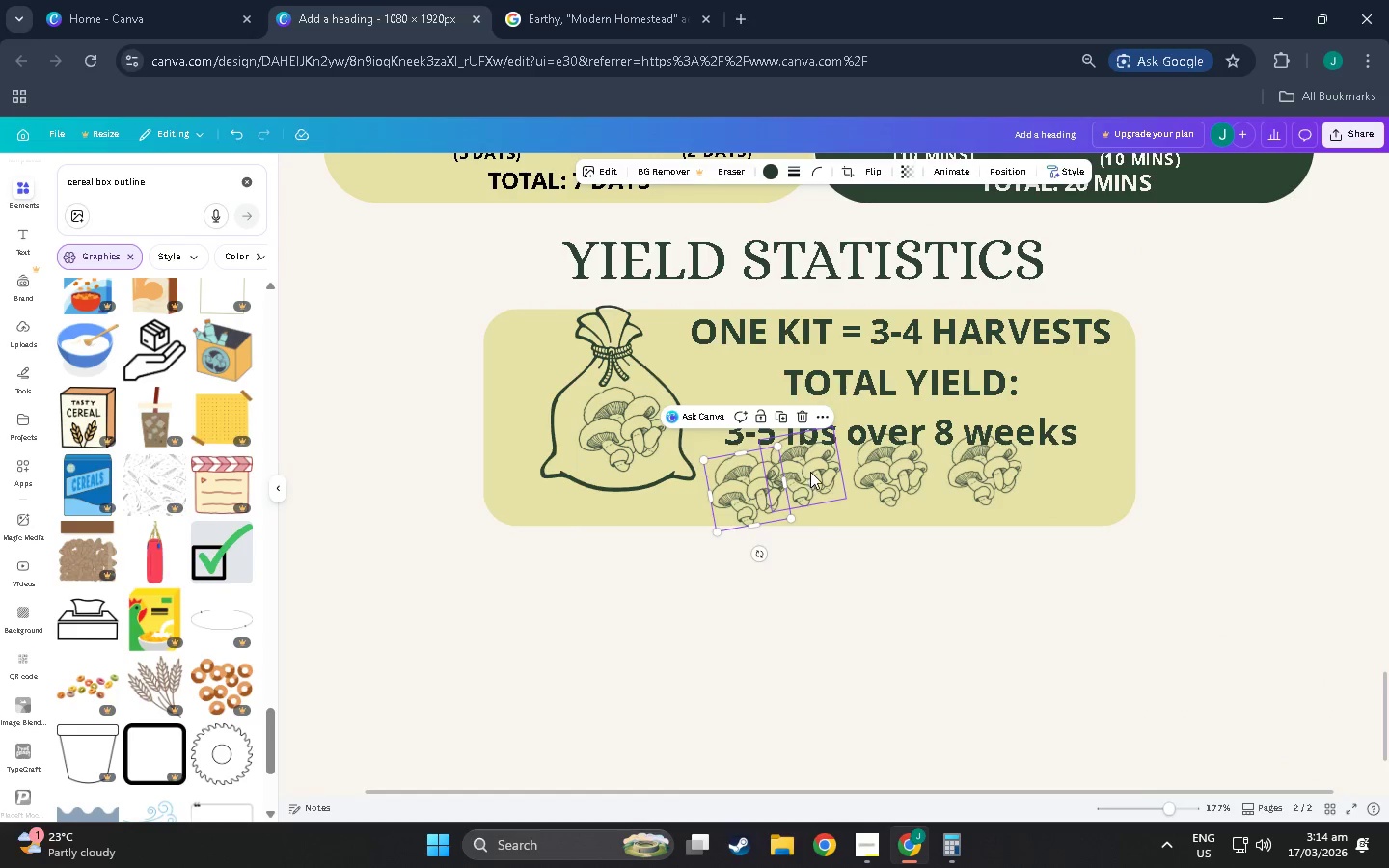 
left_click_drag(start_coordinate=[810, 472], to_coordinate=[829, 490])
 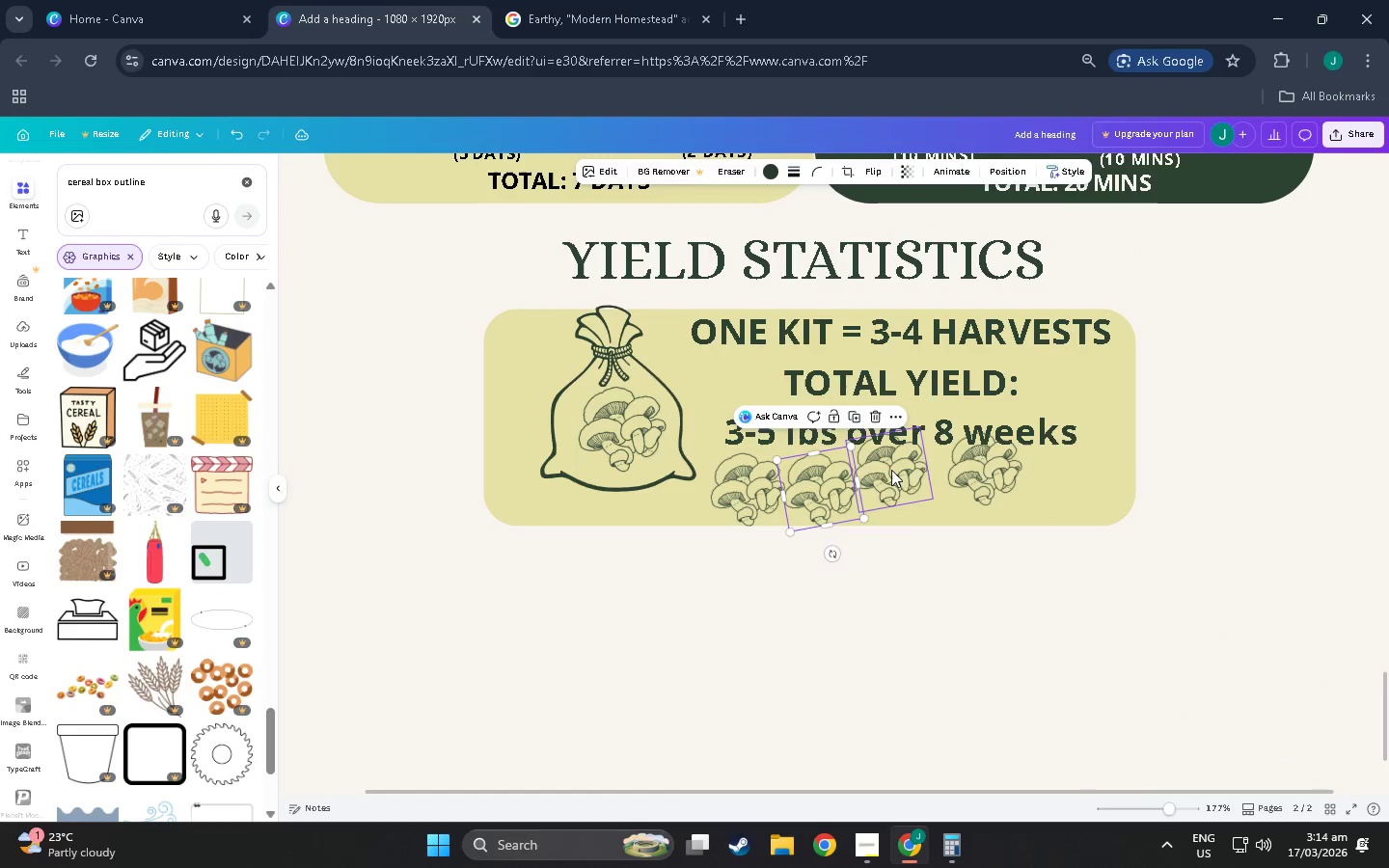 
left_click_drag(start_coordinate=[894, 470], to_coordinate=[912, 485])
 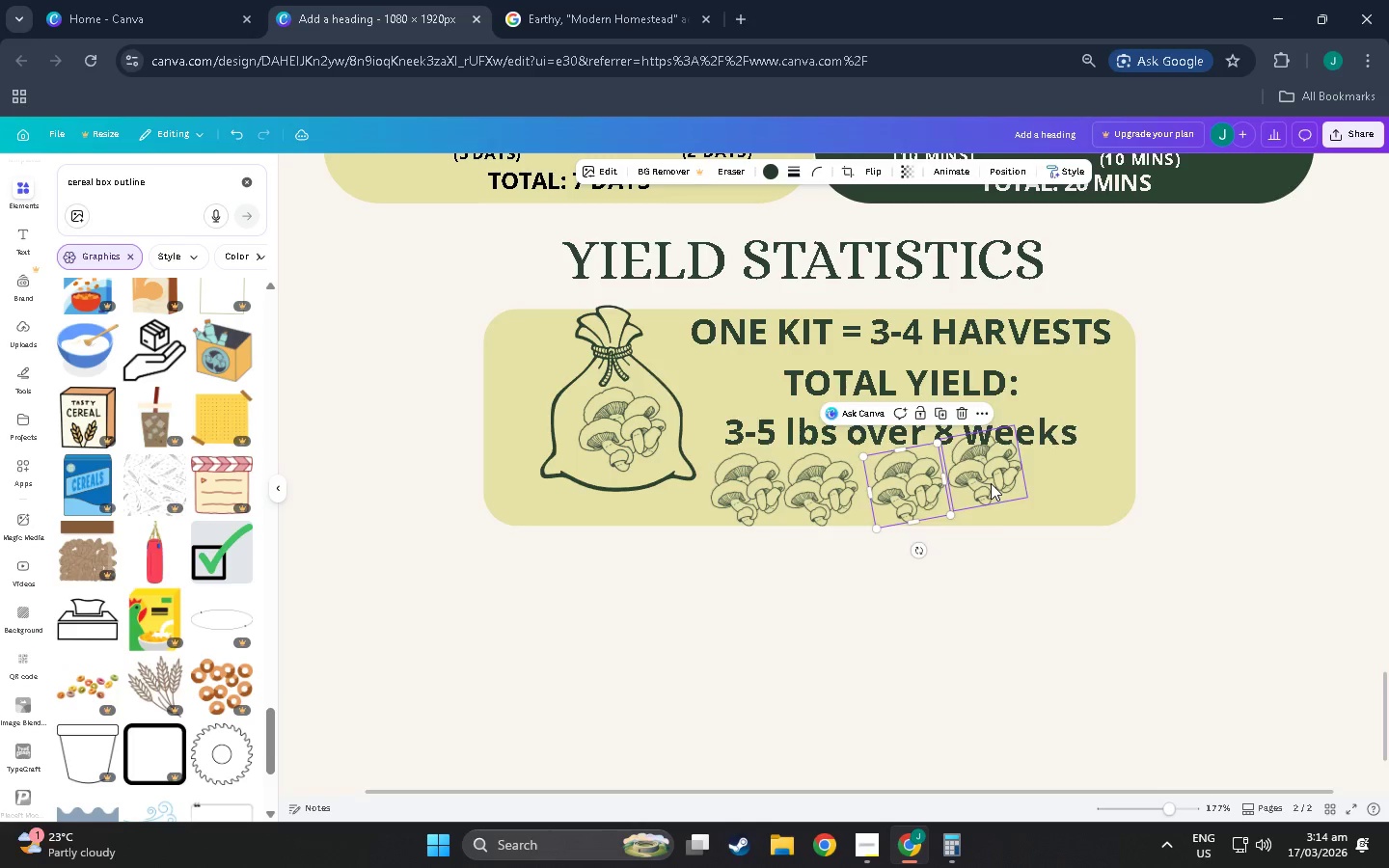 
left_click_drag(start_coordinate=[991, 483], to_coordinate=[1016, 501])
 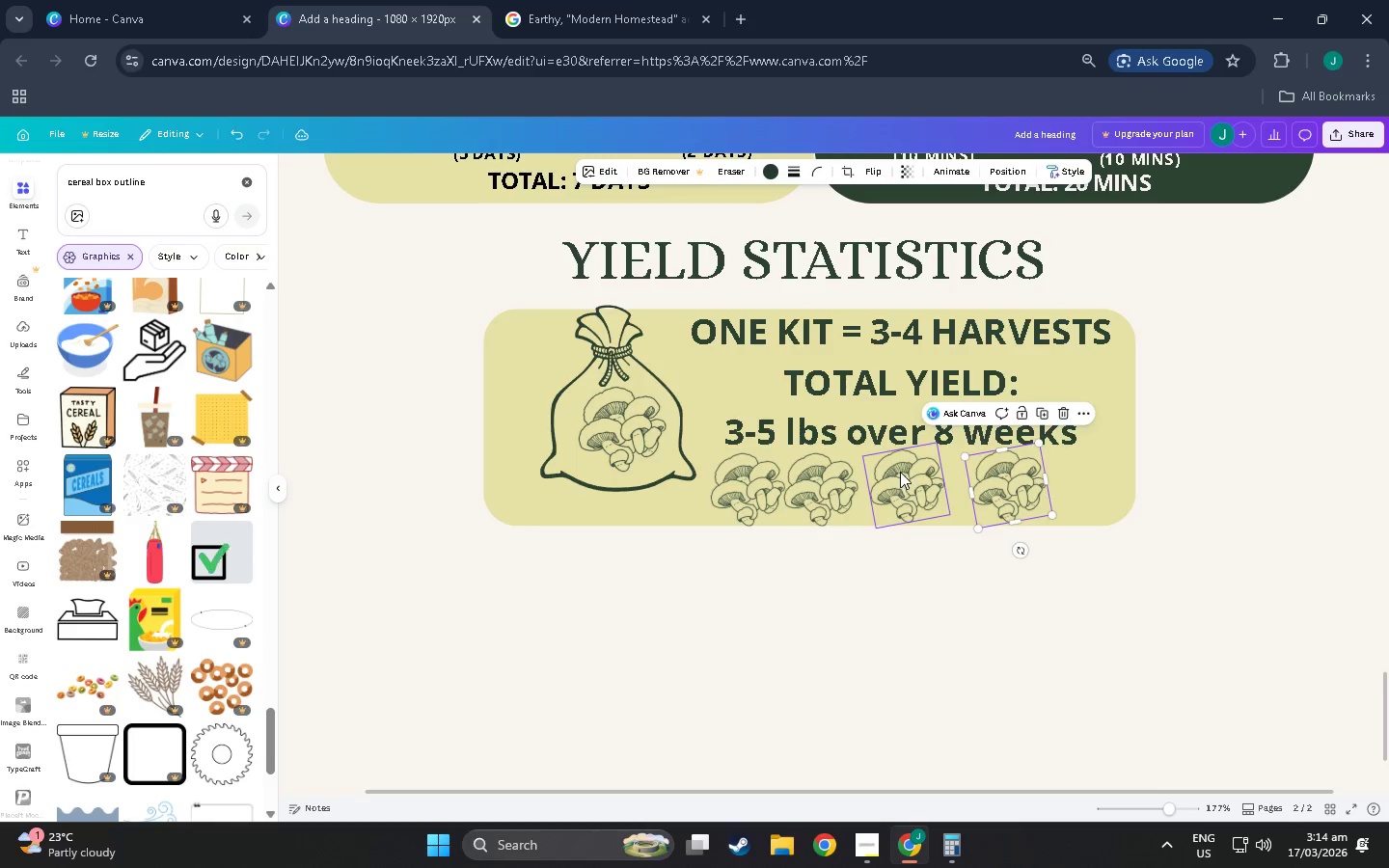 
left_click_drag(start_coordinate=[900, 472], to_coordinate=[915, 475])
 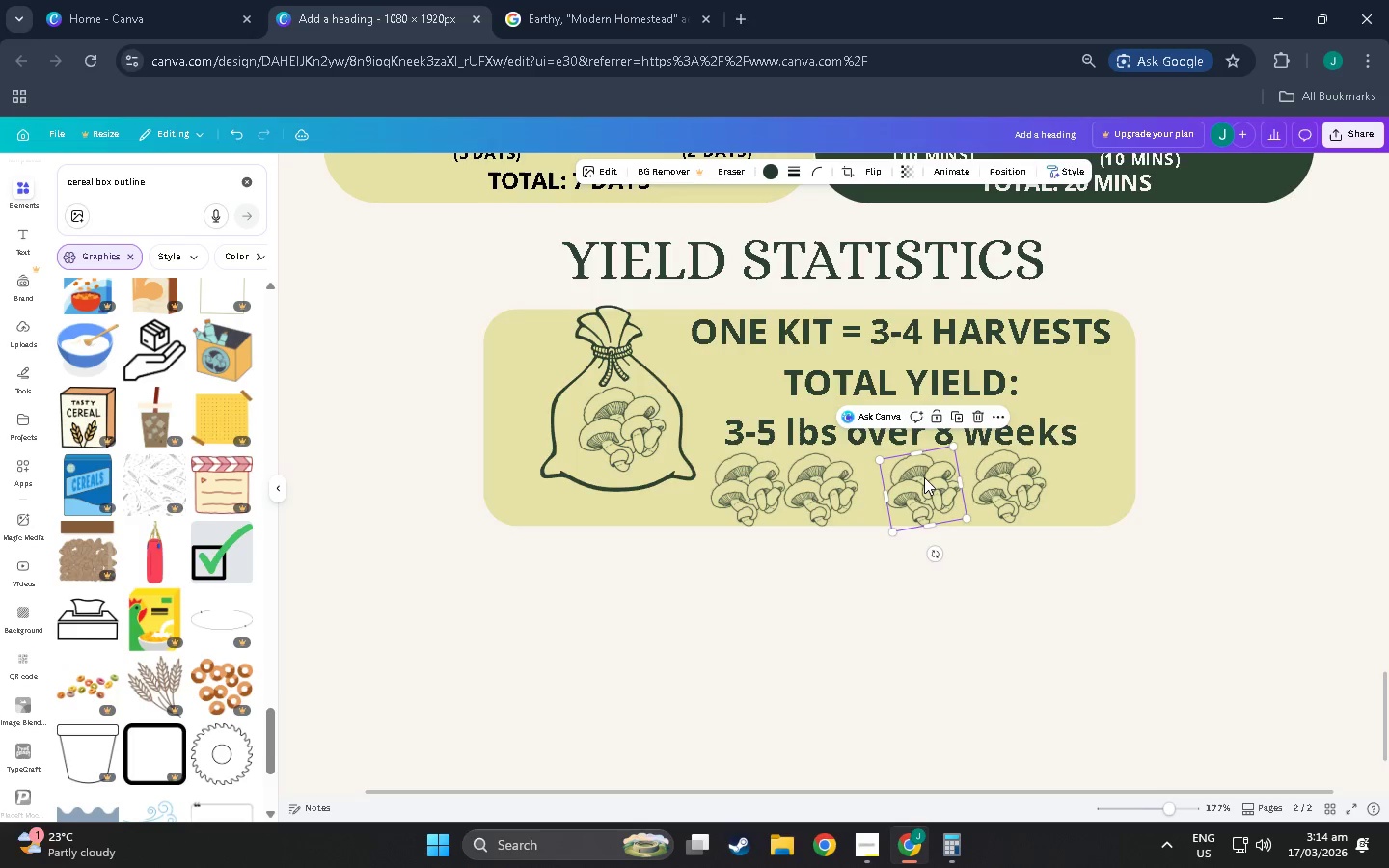 
hold_key(key=ControlLeft, duration=1.5)
hold_key(key=ControlLeft, duration=0.41)
scroll: coordinate [939, 538], scroll_direction: down, amount: 13.0
 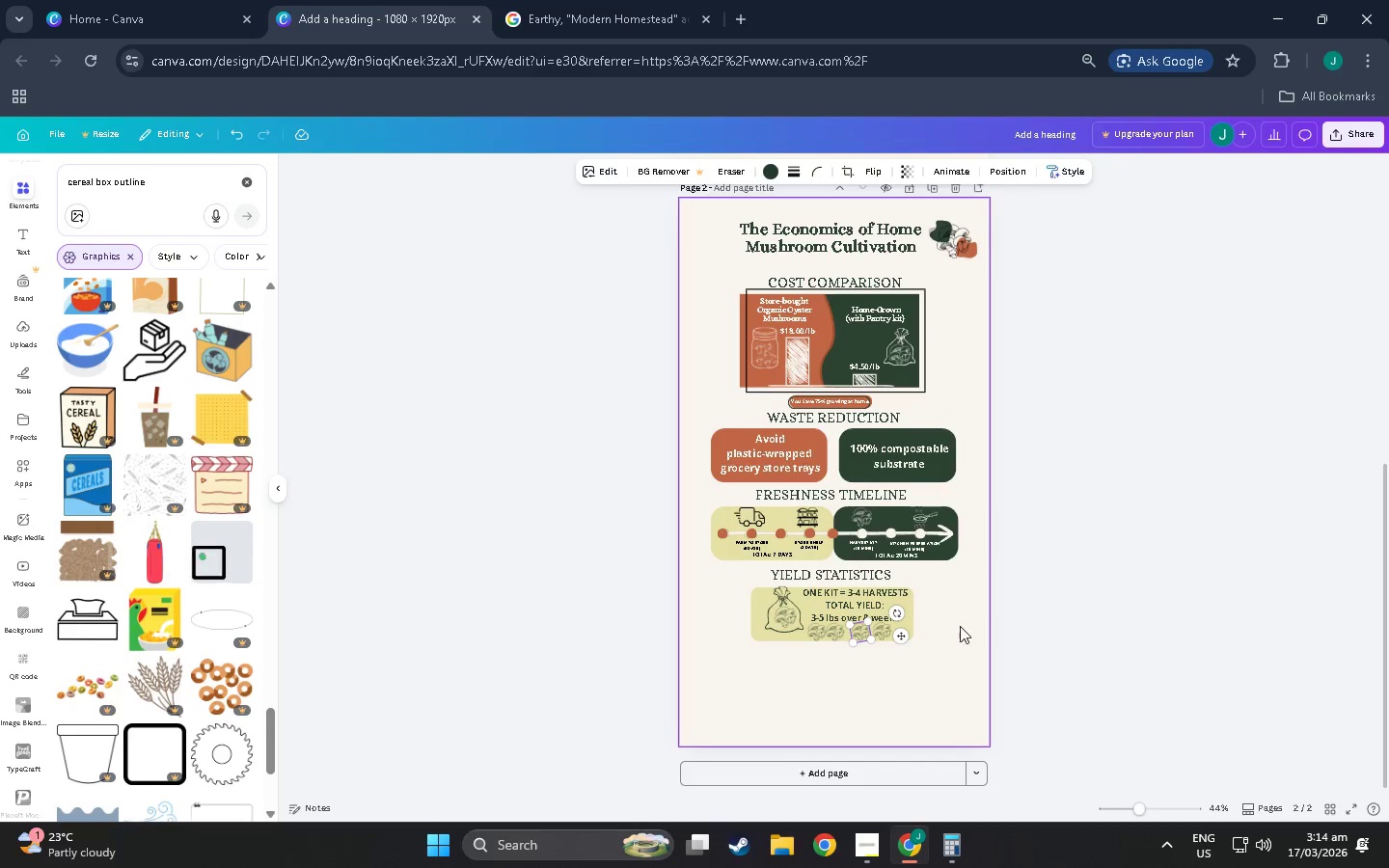 
hold_key(key=ControlLeft, duration=0.55)
 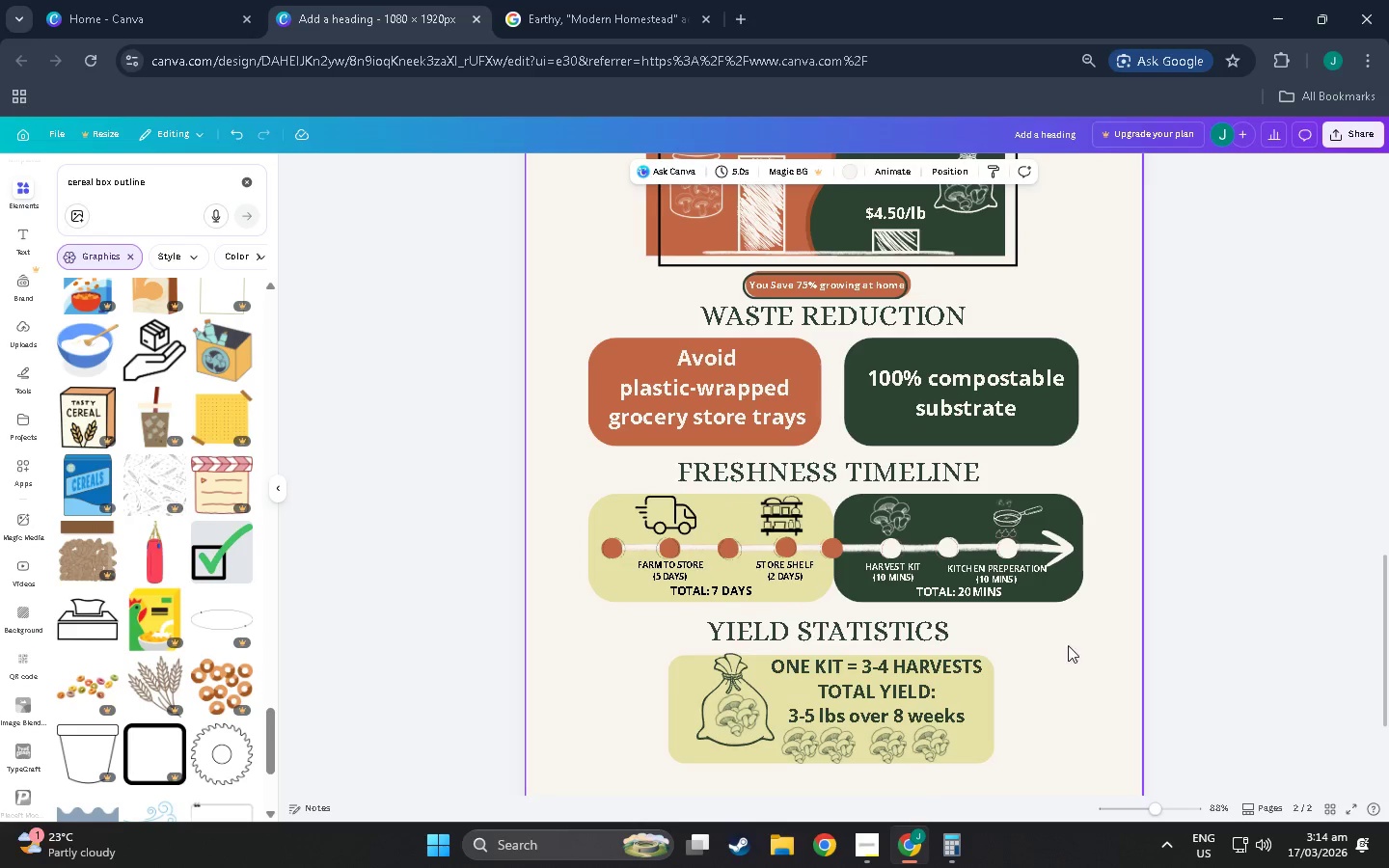 
scroll: coordinate [976, 650], scroll_direction: up, amount: 6.0
 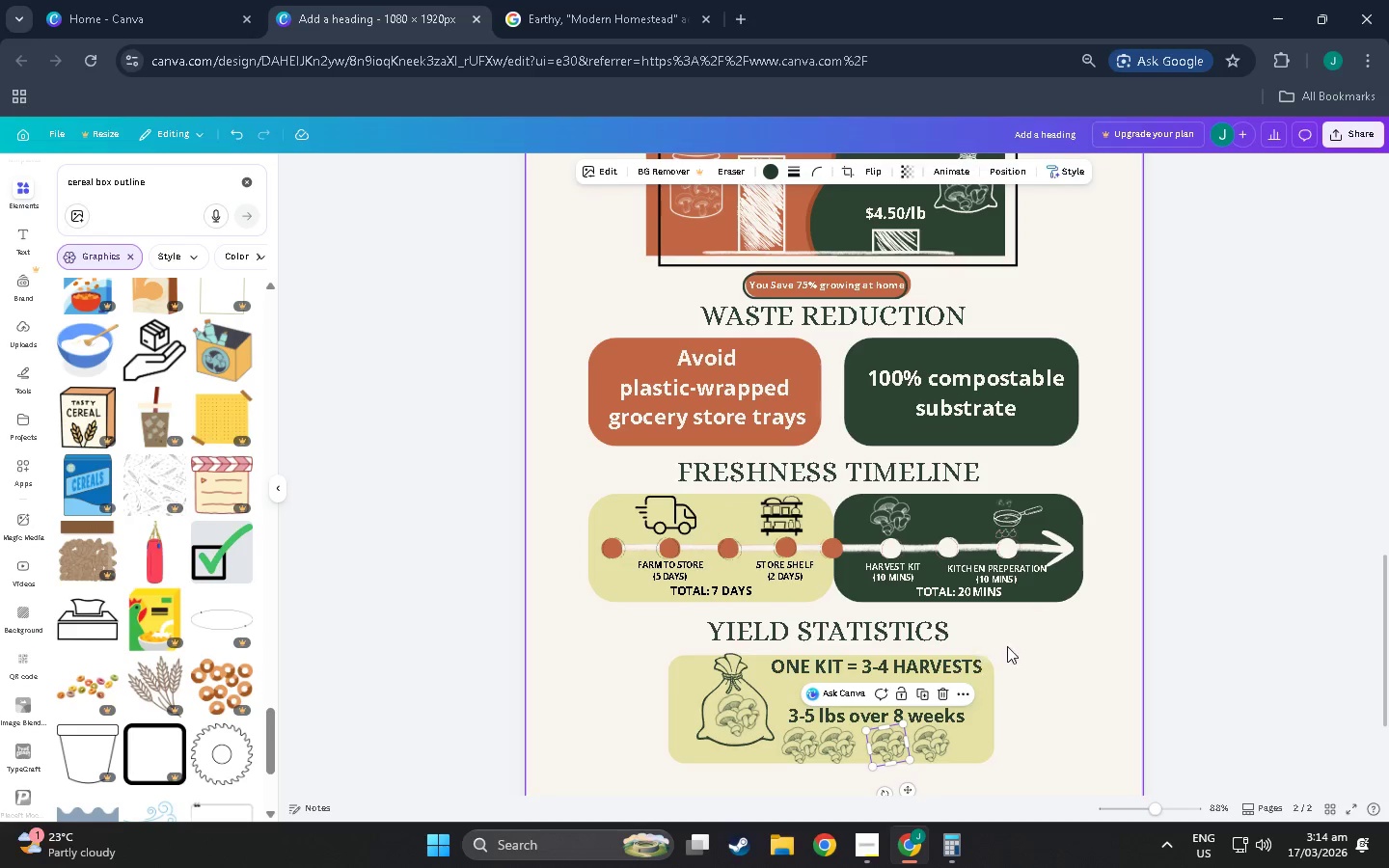 
left_click([1050, 642])
 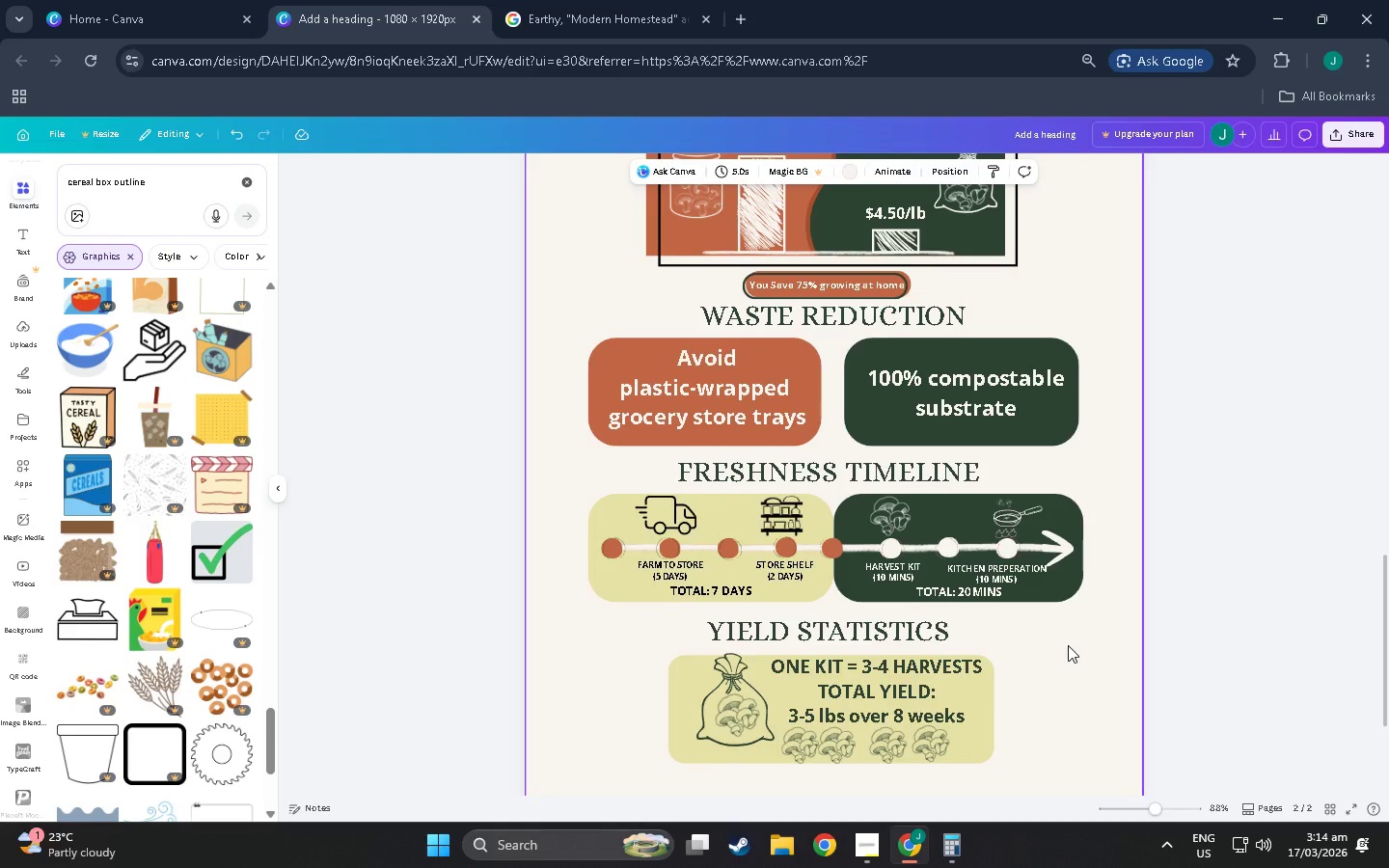 
scroll: coordinate [1053, 637], scroll_direction: down, amount: 7.0
 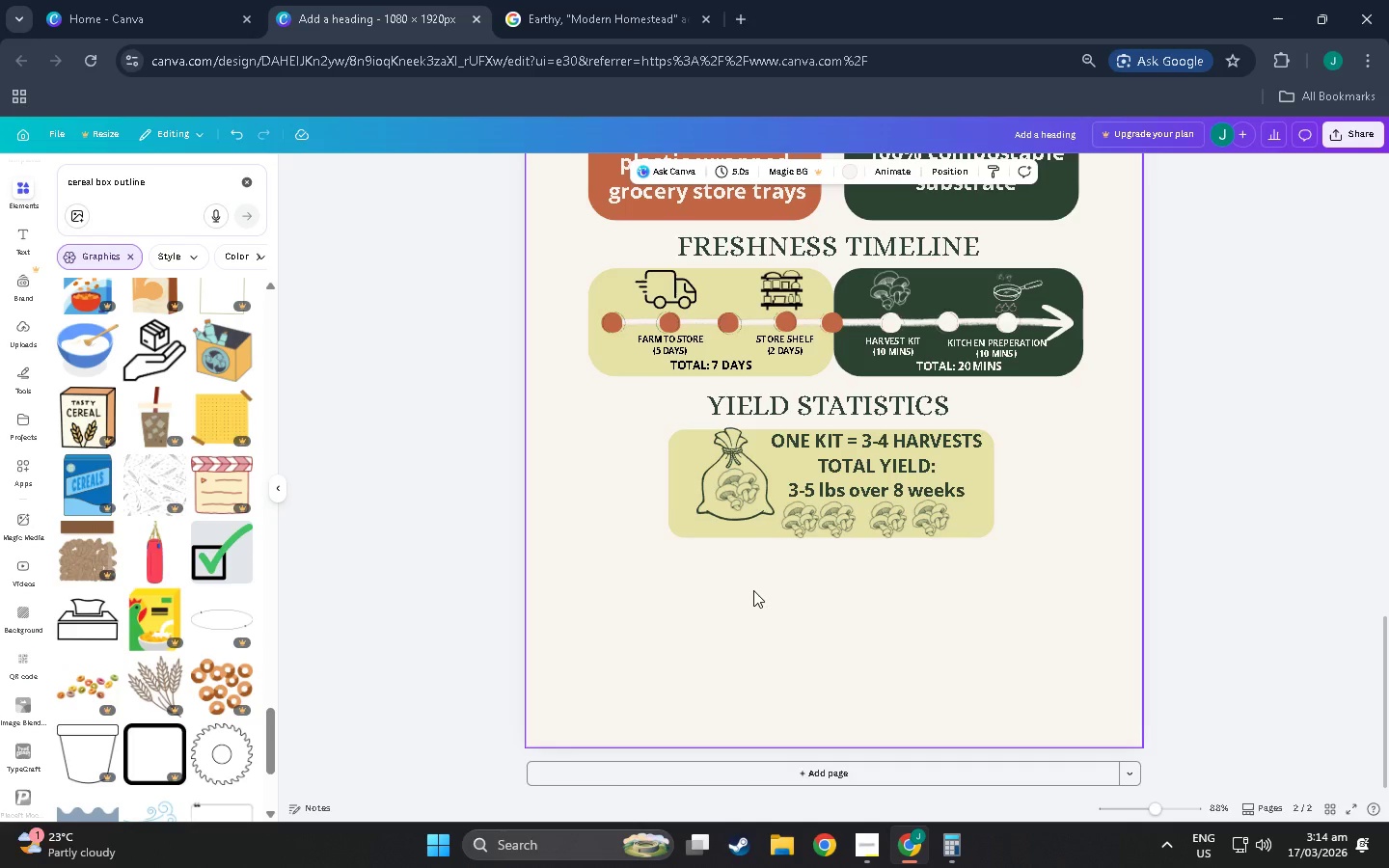 
wait(15.56)
 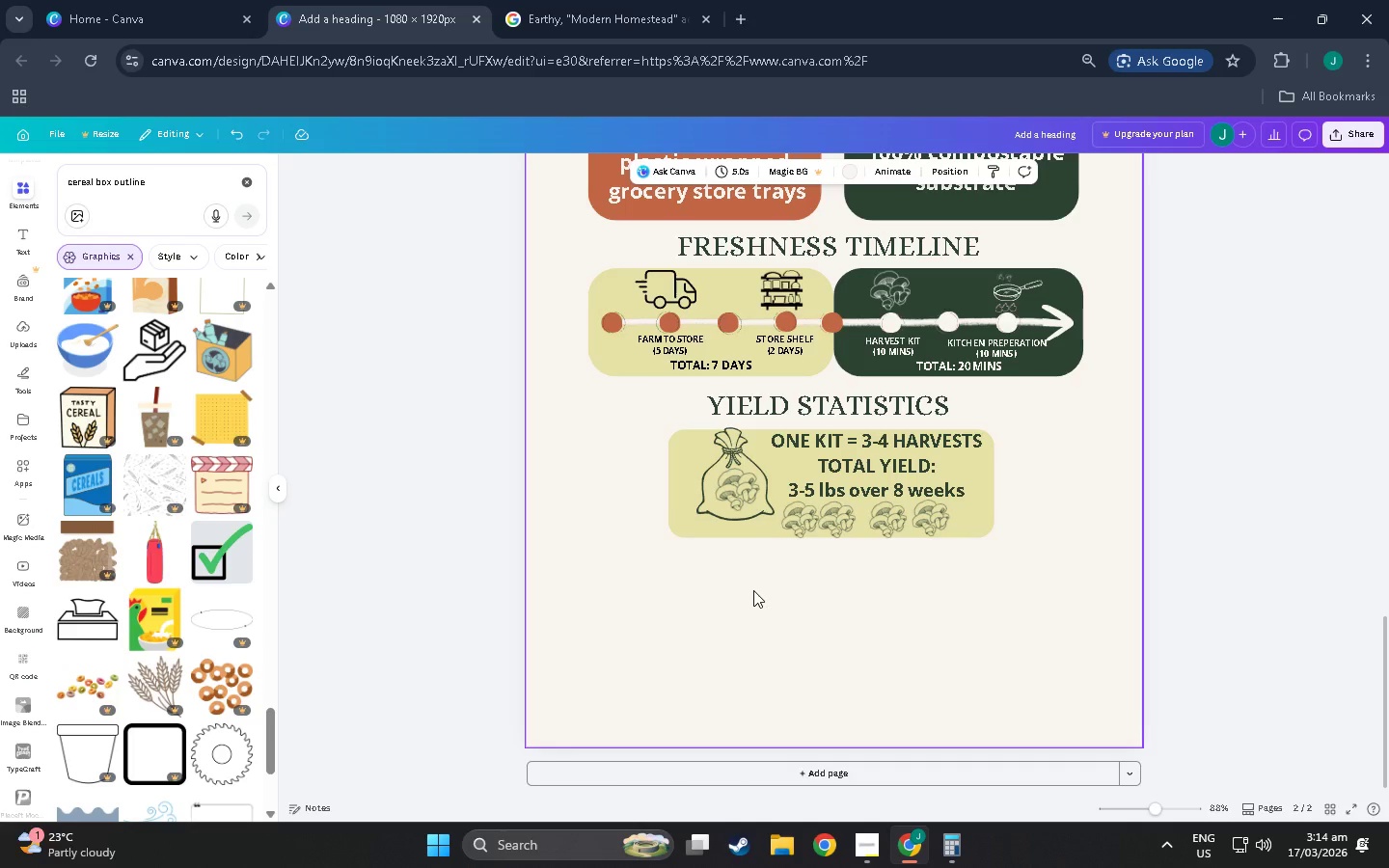 
scroll: coordinate [945, 497], scroll_direction: none, amount: 0.0
 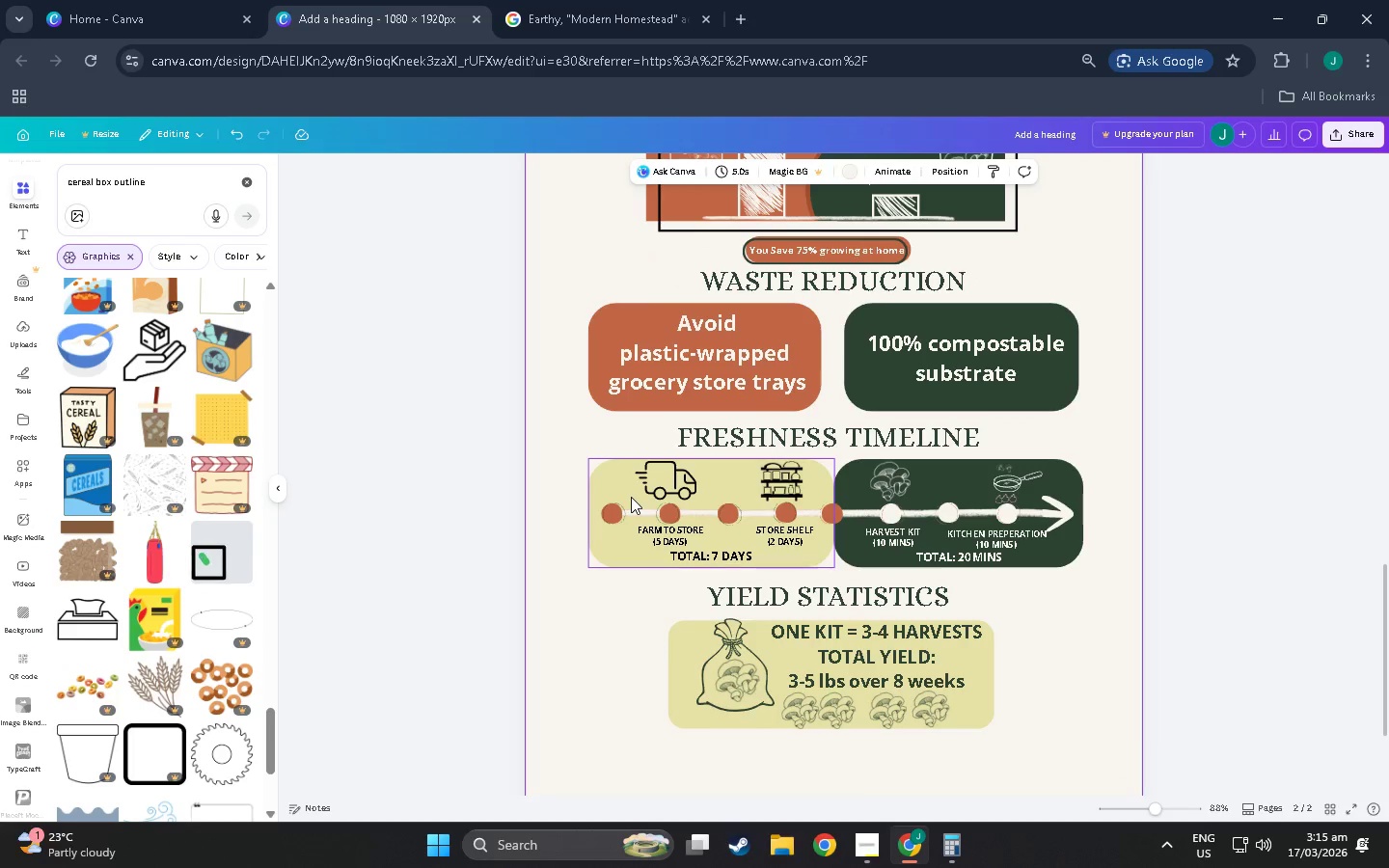 
scroll: coordinate [632, 497], scroll_direction: down, amount: 3.0
 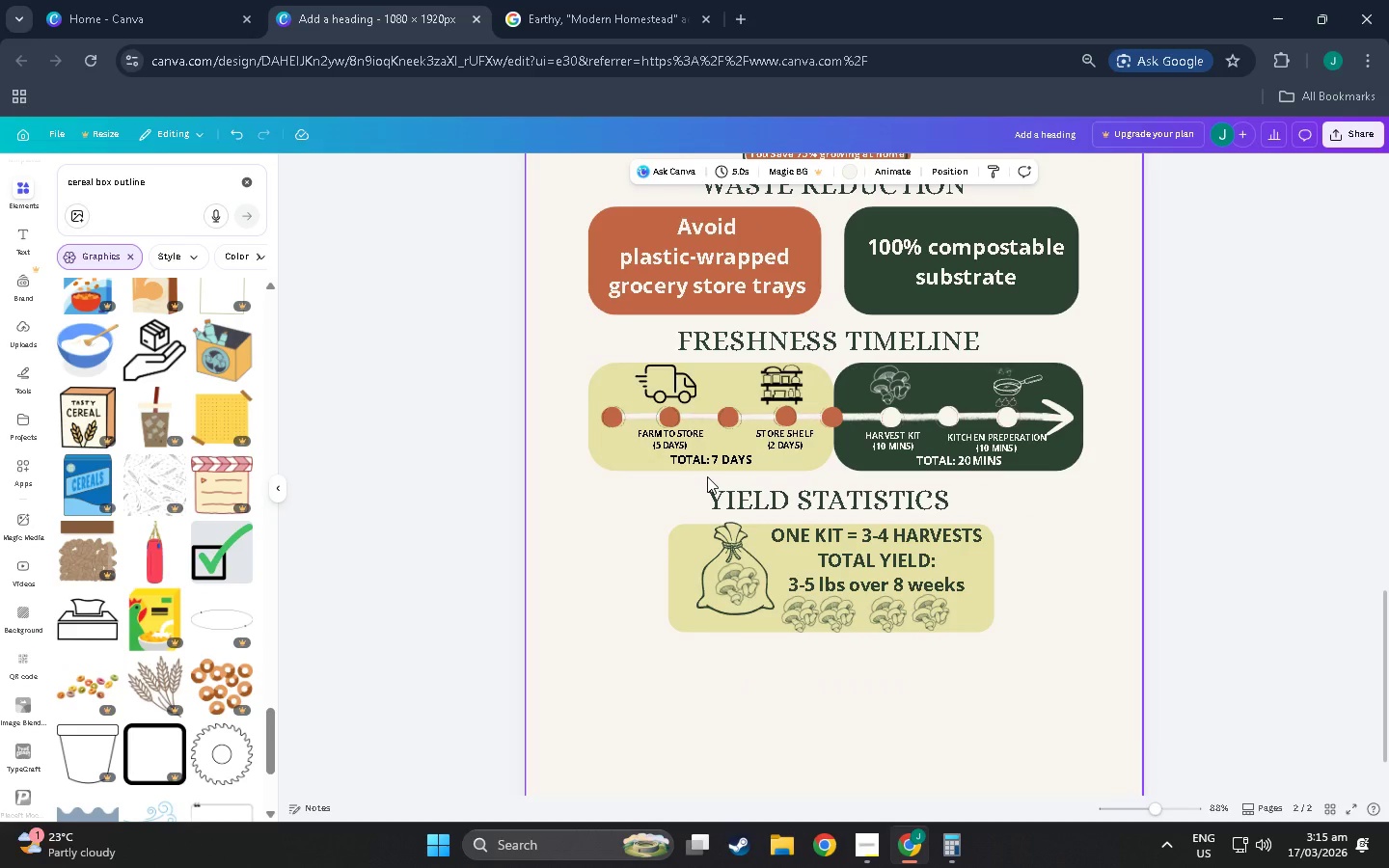 
scroll: coordinate [1055, 358], scroll_direction: up, amount: 14.0
 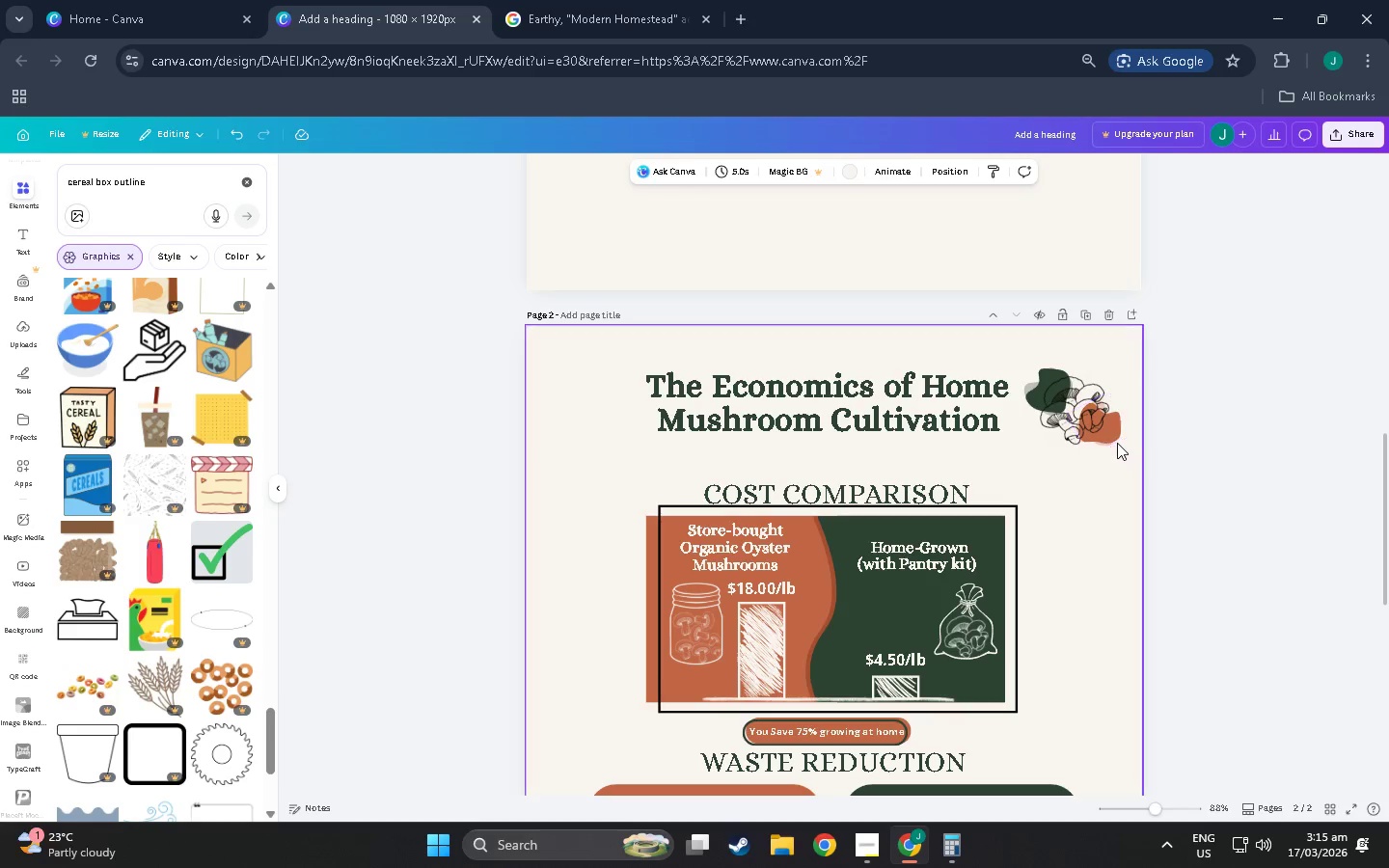 
left_click([833, 454])
 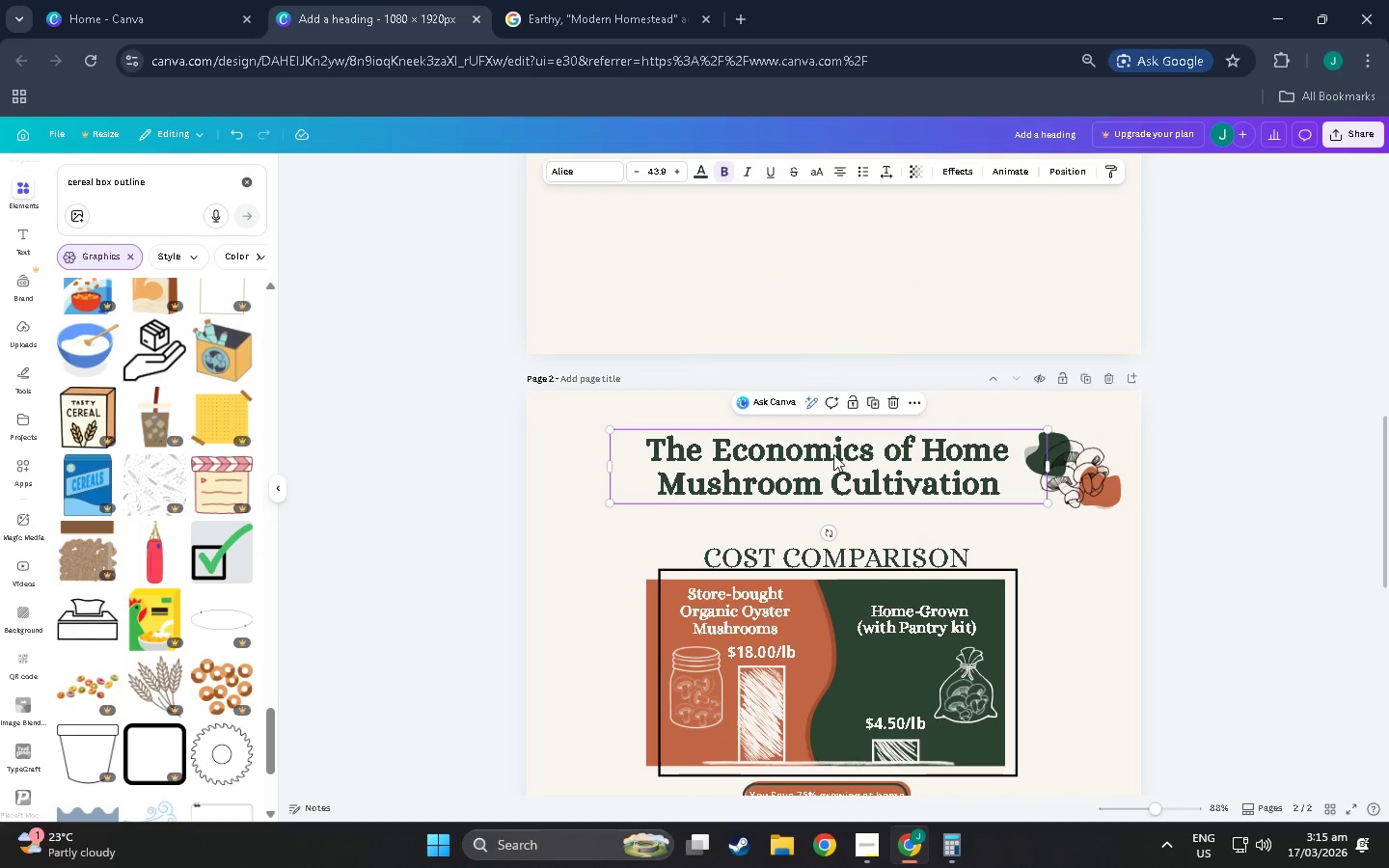 
scroll: coordinate [818, 384], scroll_direction: down, amount: 1.0
 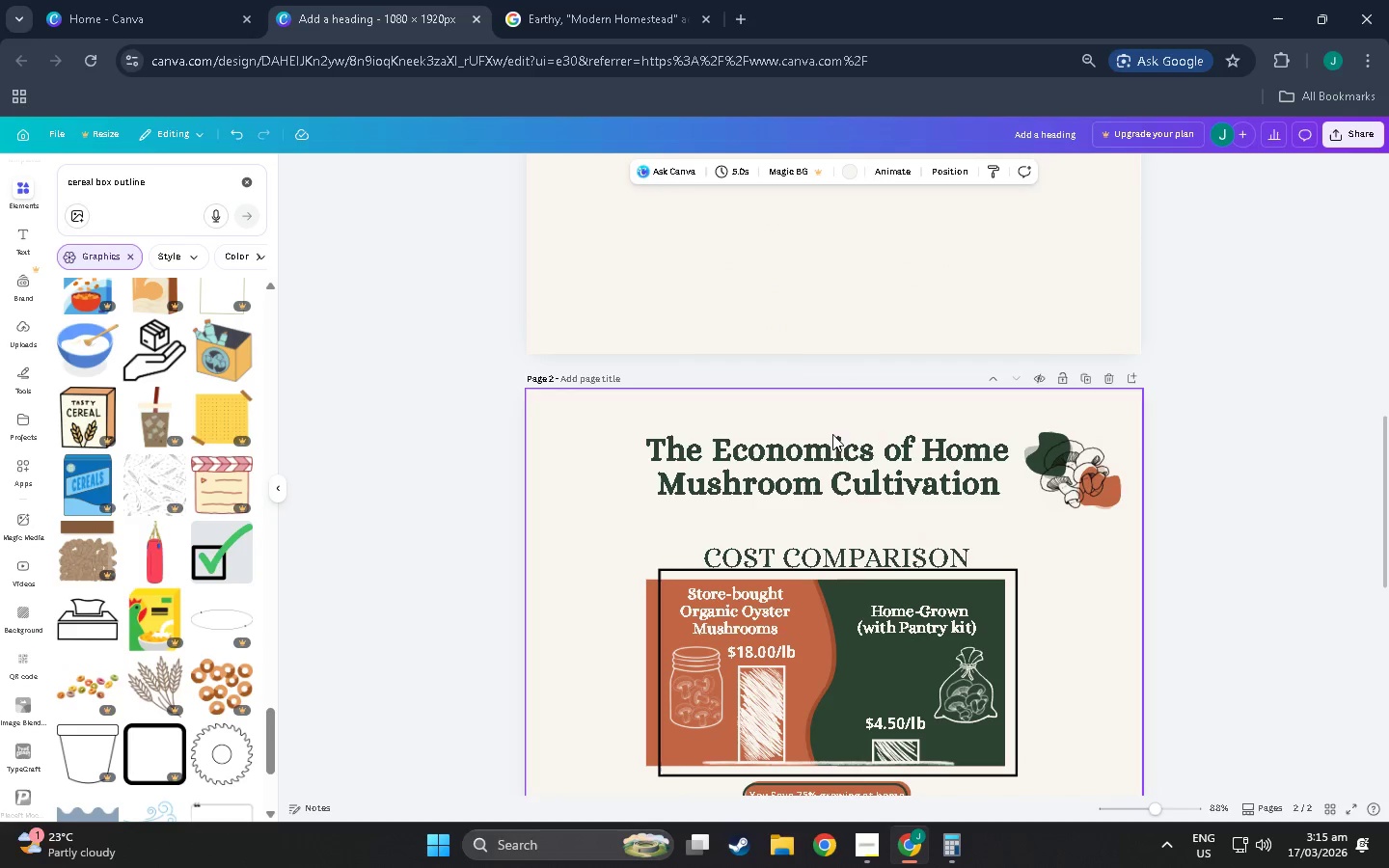 
key(Control+C)
 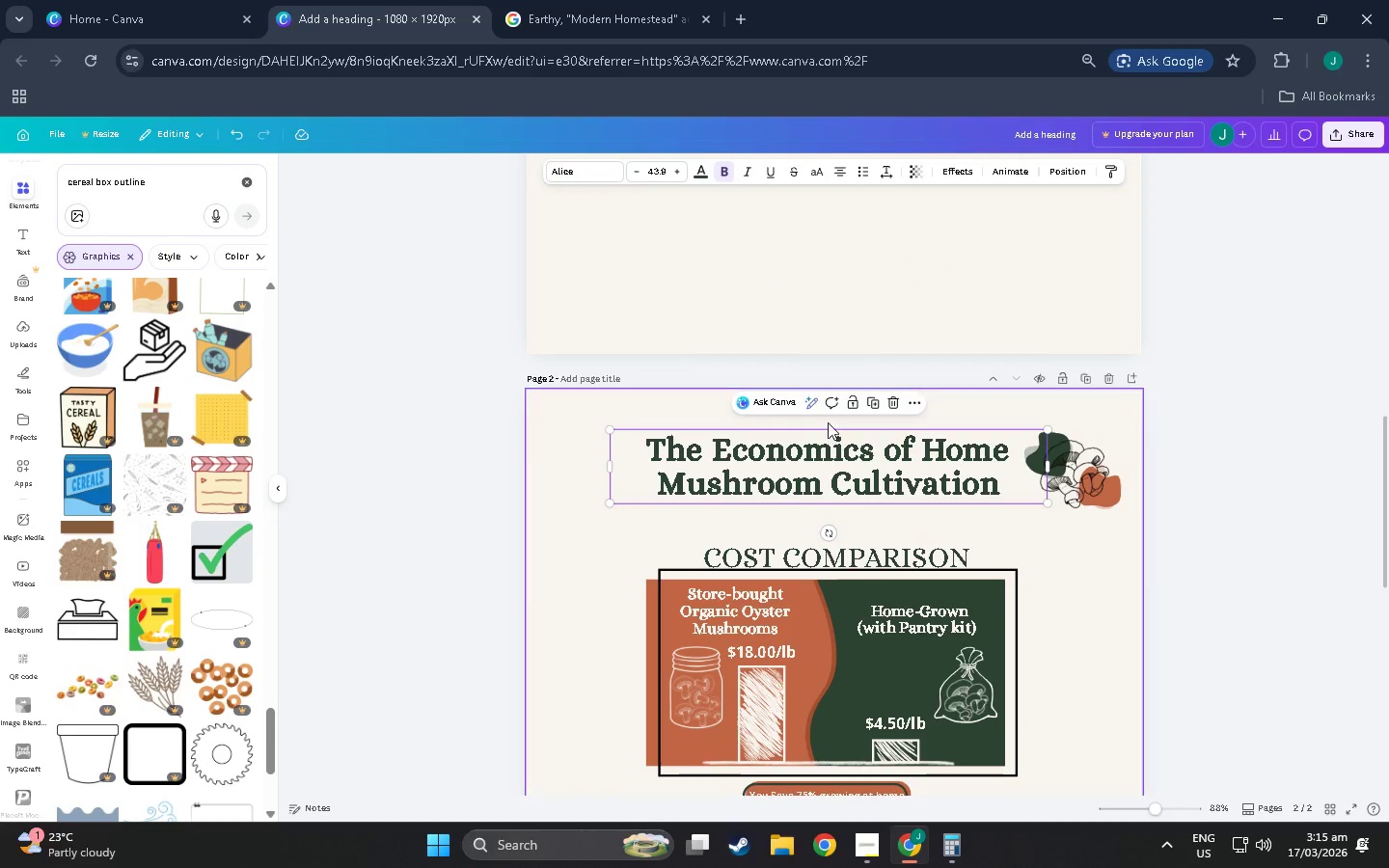 
key(Control+V)
 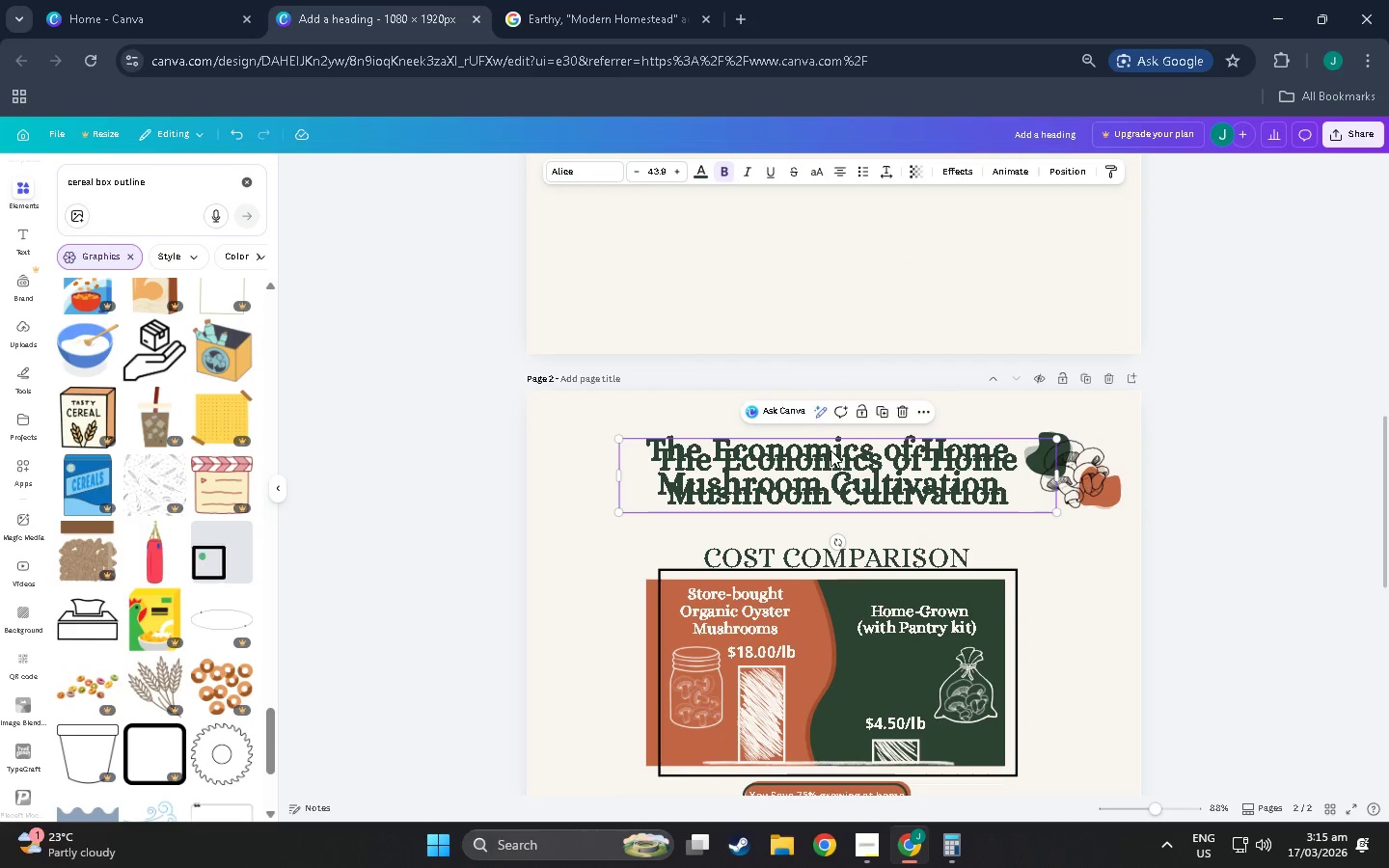 
left_click_drag(start_coordinate=[832, 472], to_coordinate=[831, 652])
 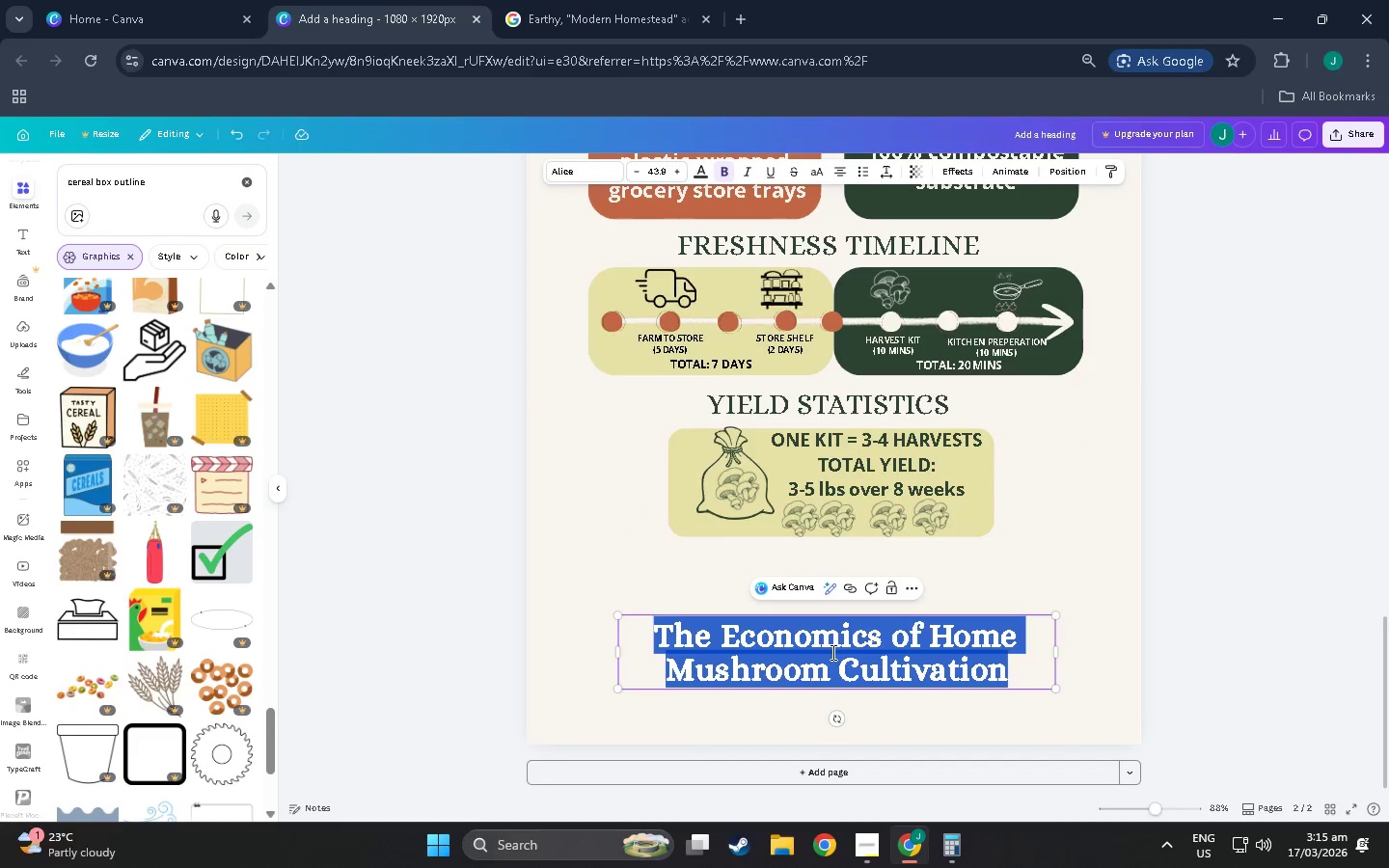 
scroll: coordinate [835, 610], scroll_direction: down, amount: 25.0
 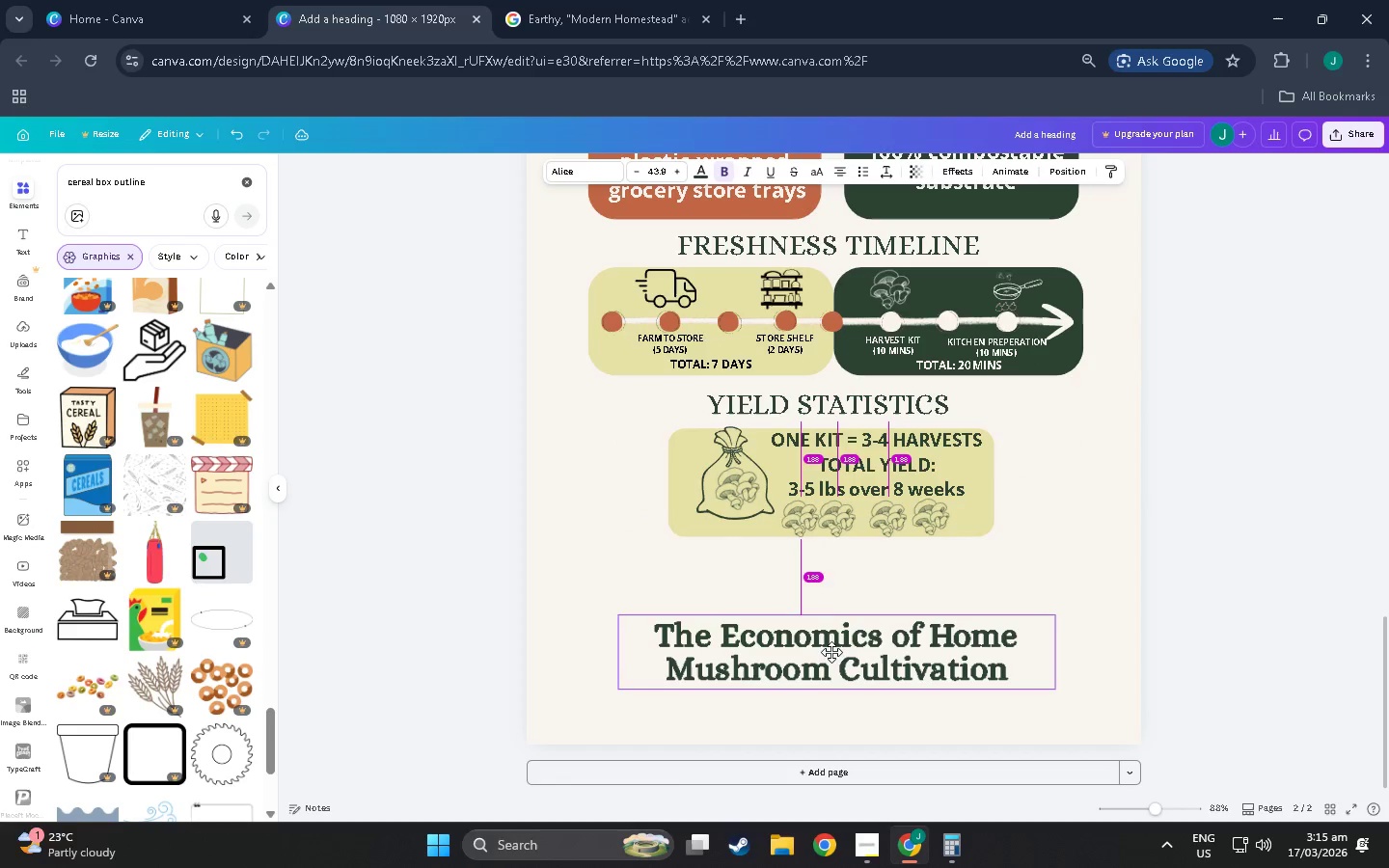 
double_click([831, 652])
 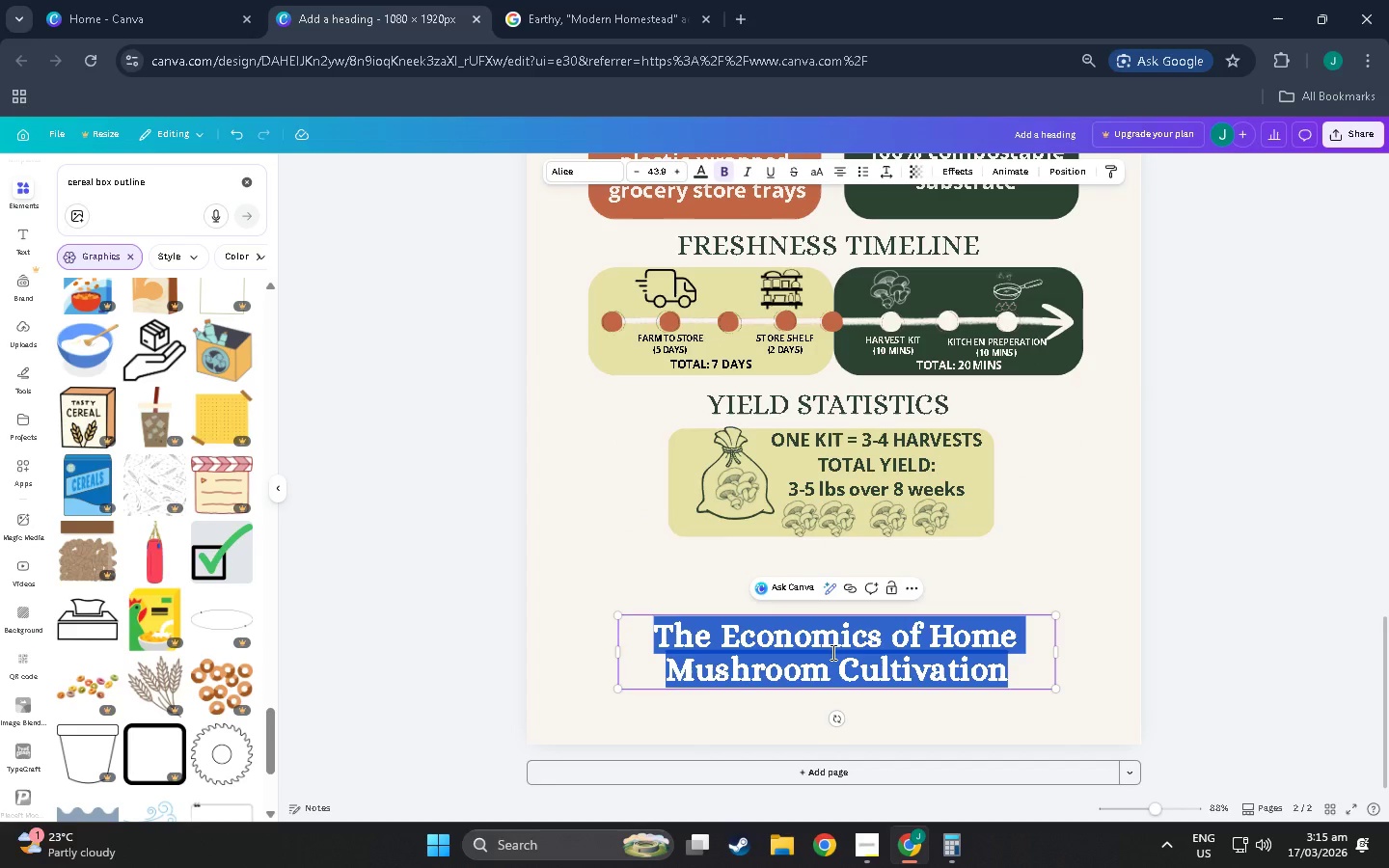 
hold_key(key=ShiftLeft, duration=0.81)
 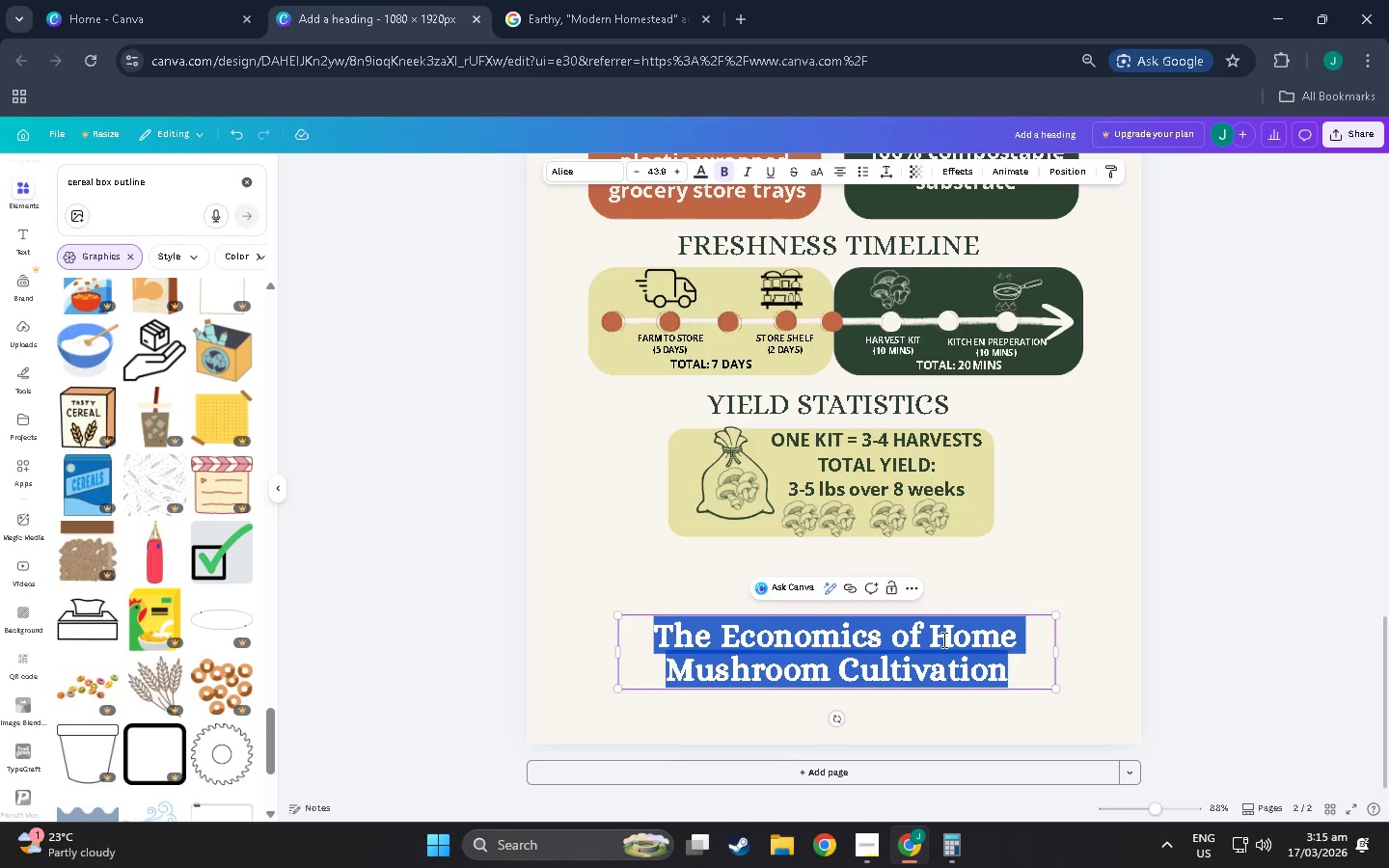 
type(Urban)
 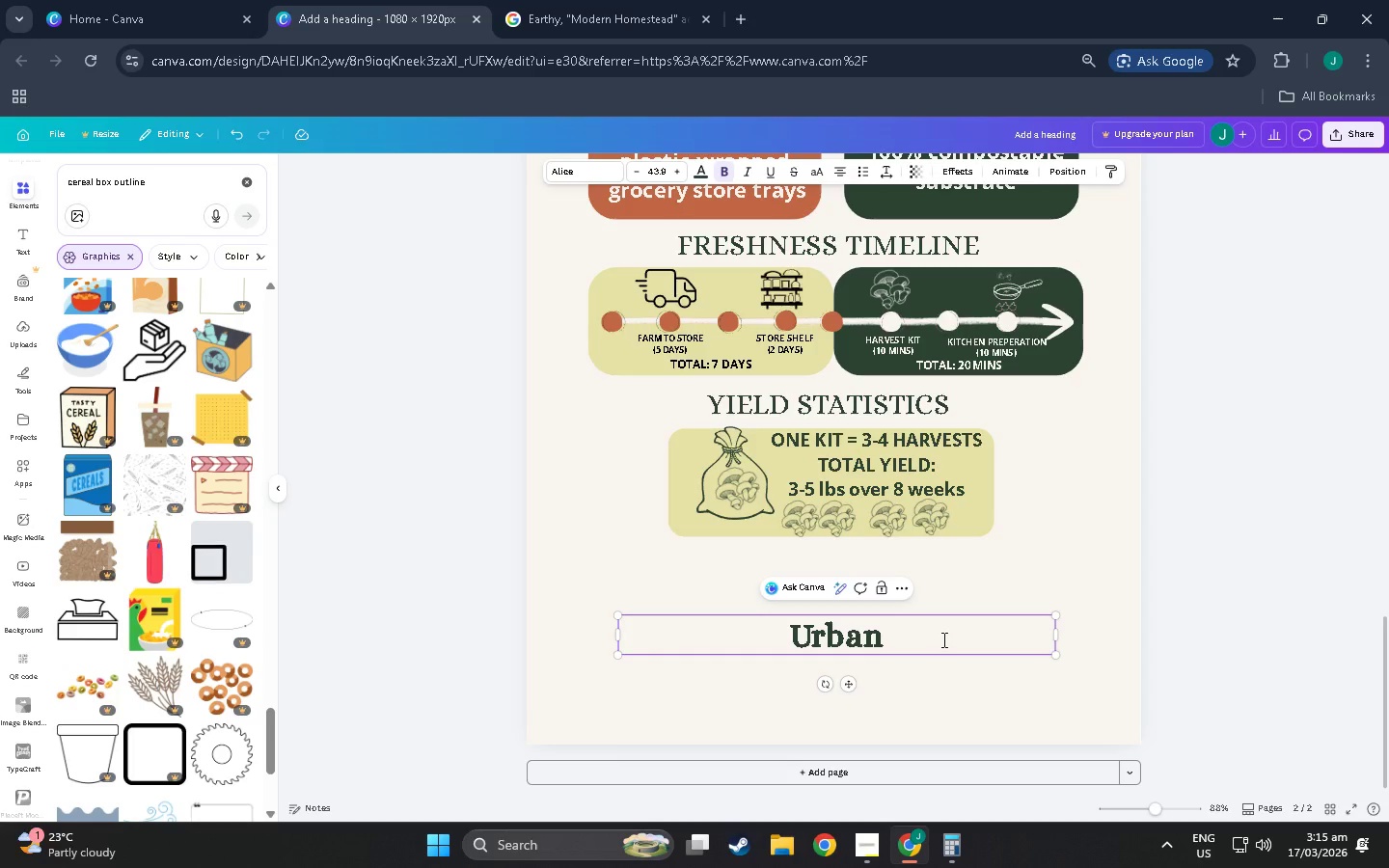 
key(Enter)
 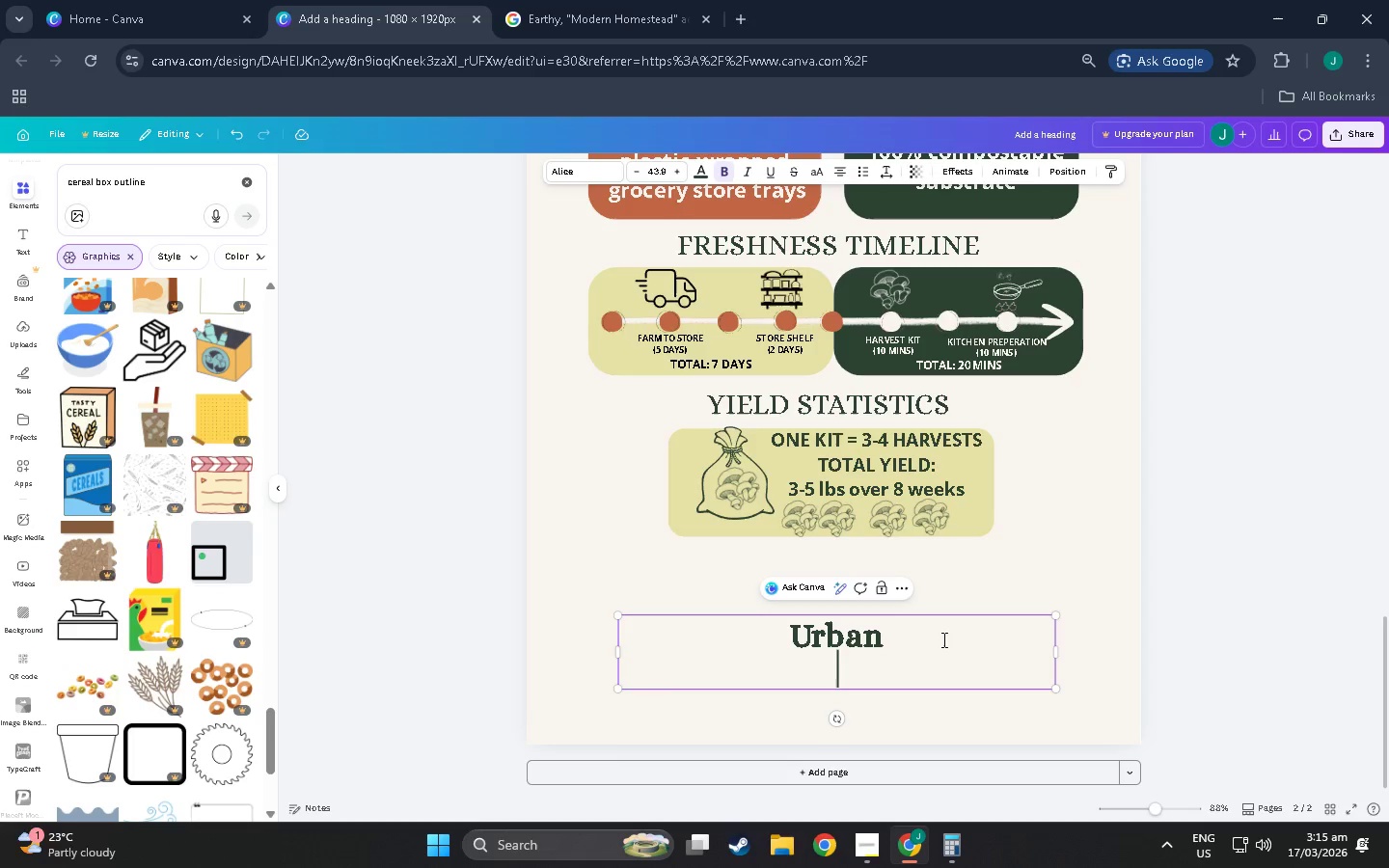 
type(Foranger's)
 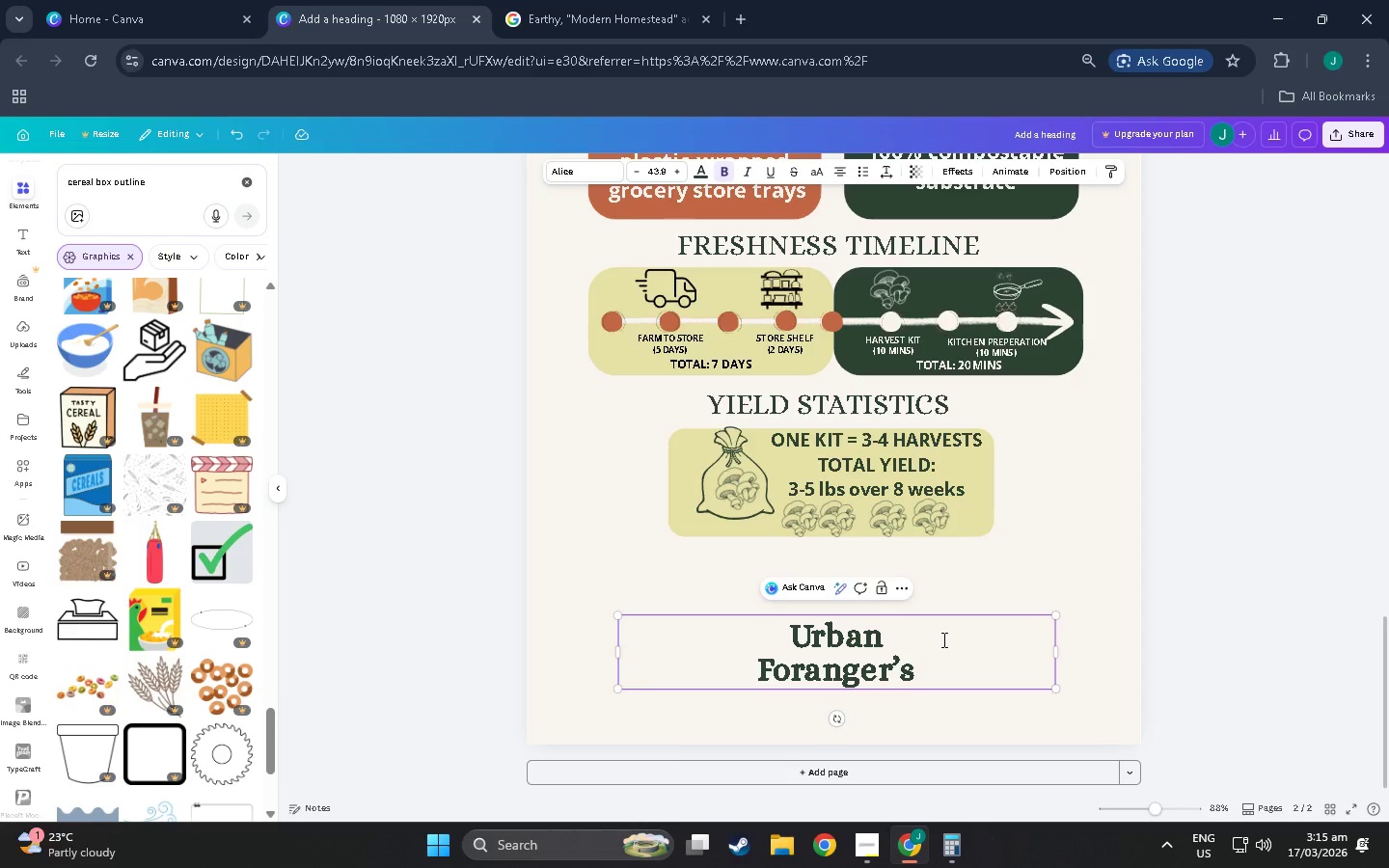 
key(Enter)
 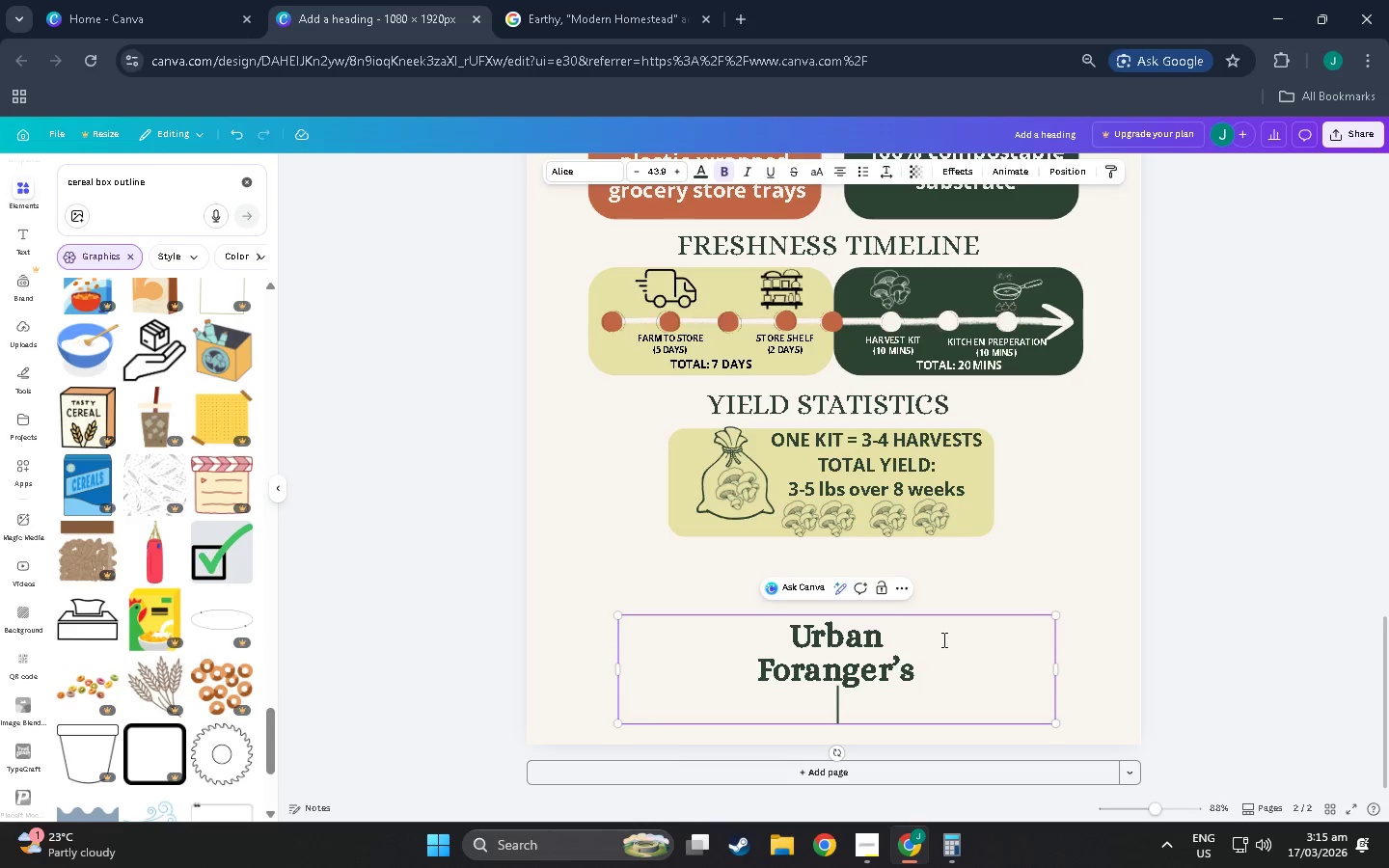 
type(Panm)
key(Backspace)
type(try)
 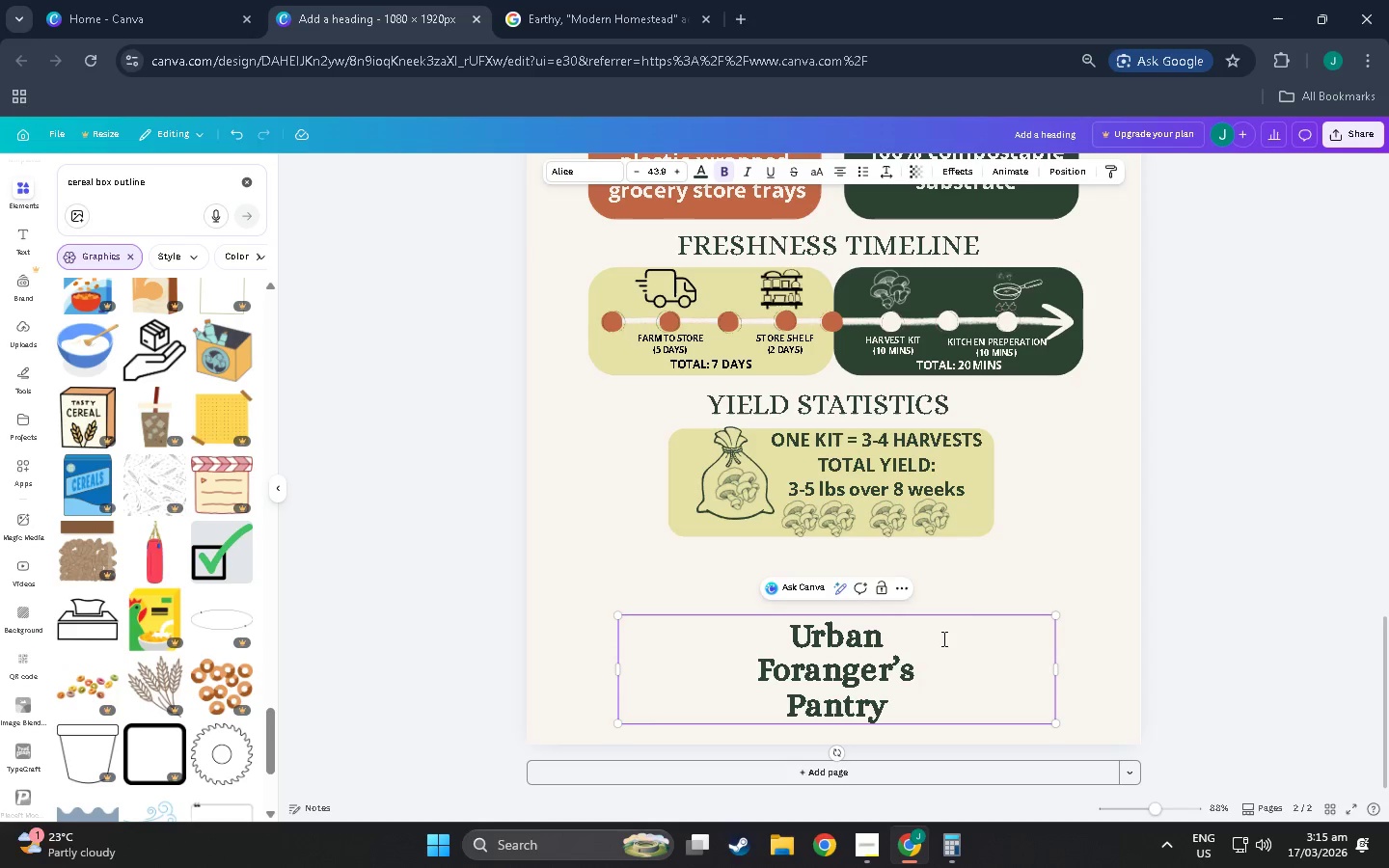 
left_click([1031, 561])
 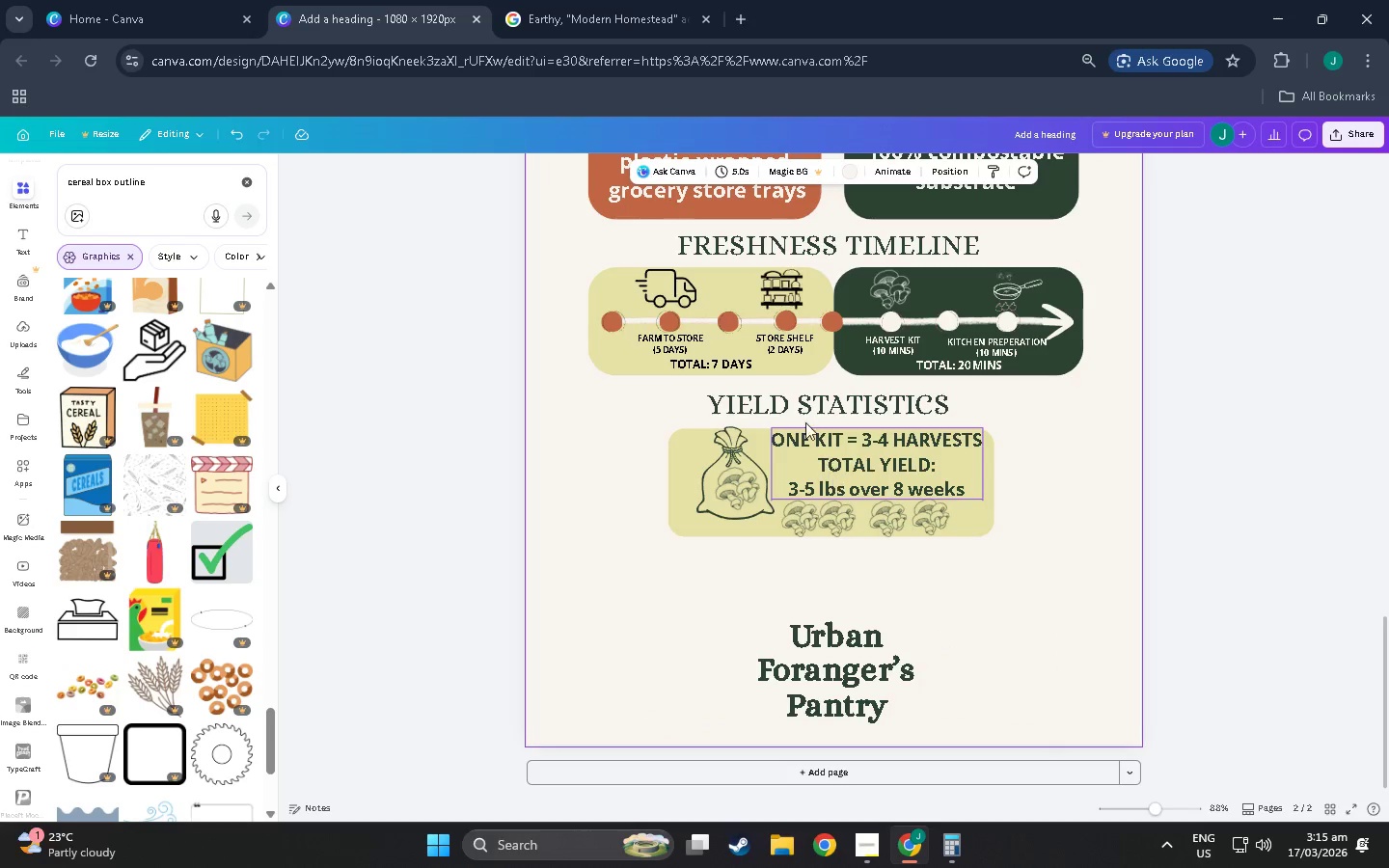 
left_click([778, 400])
 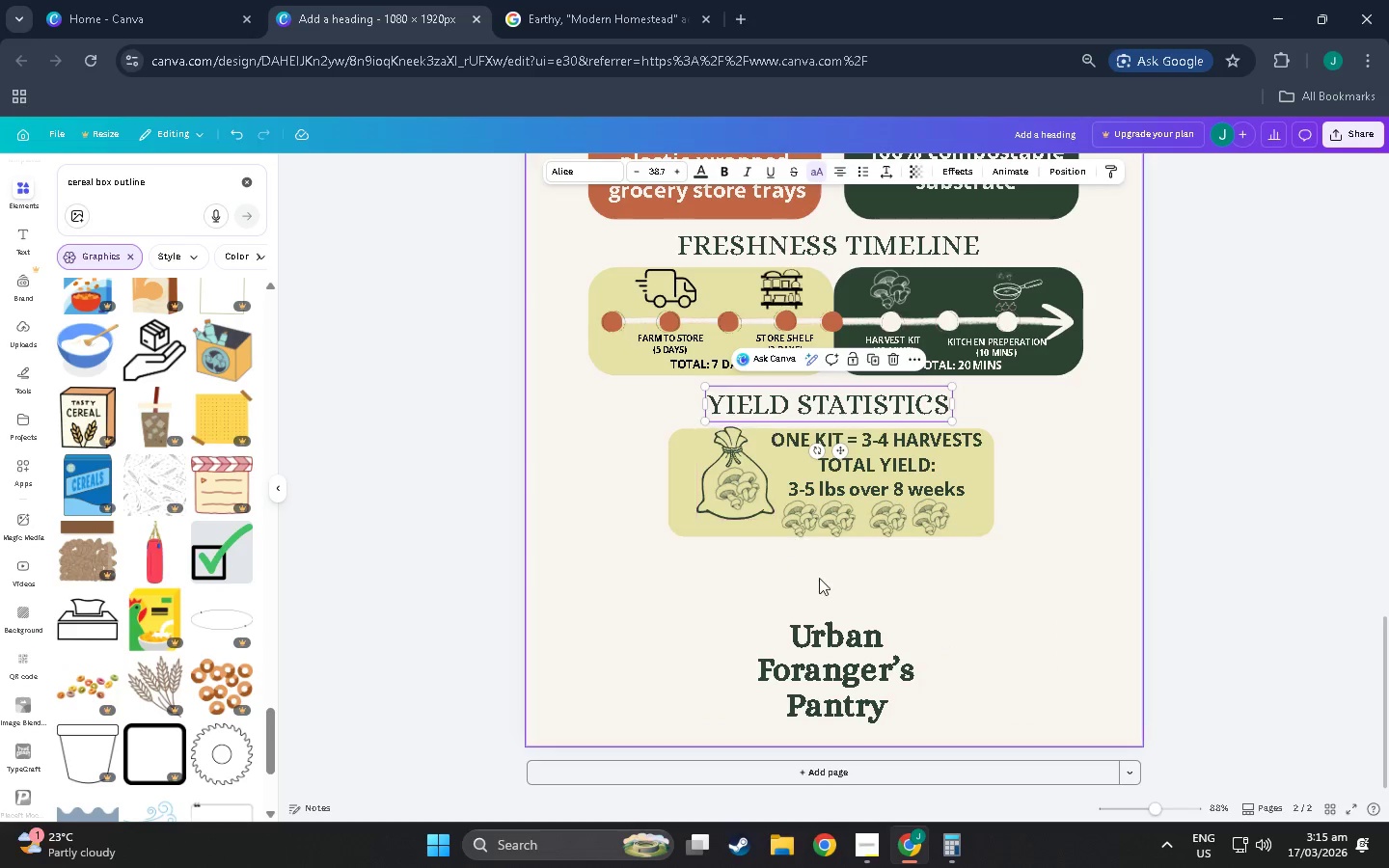 
left_click([861, 656])
 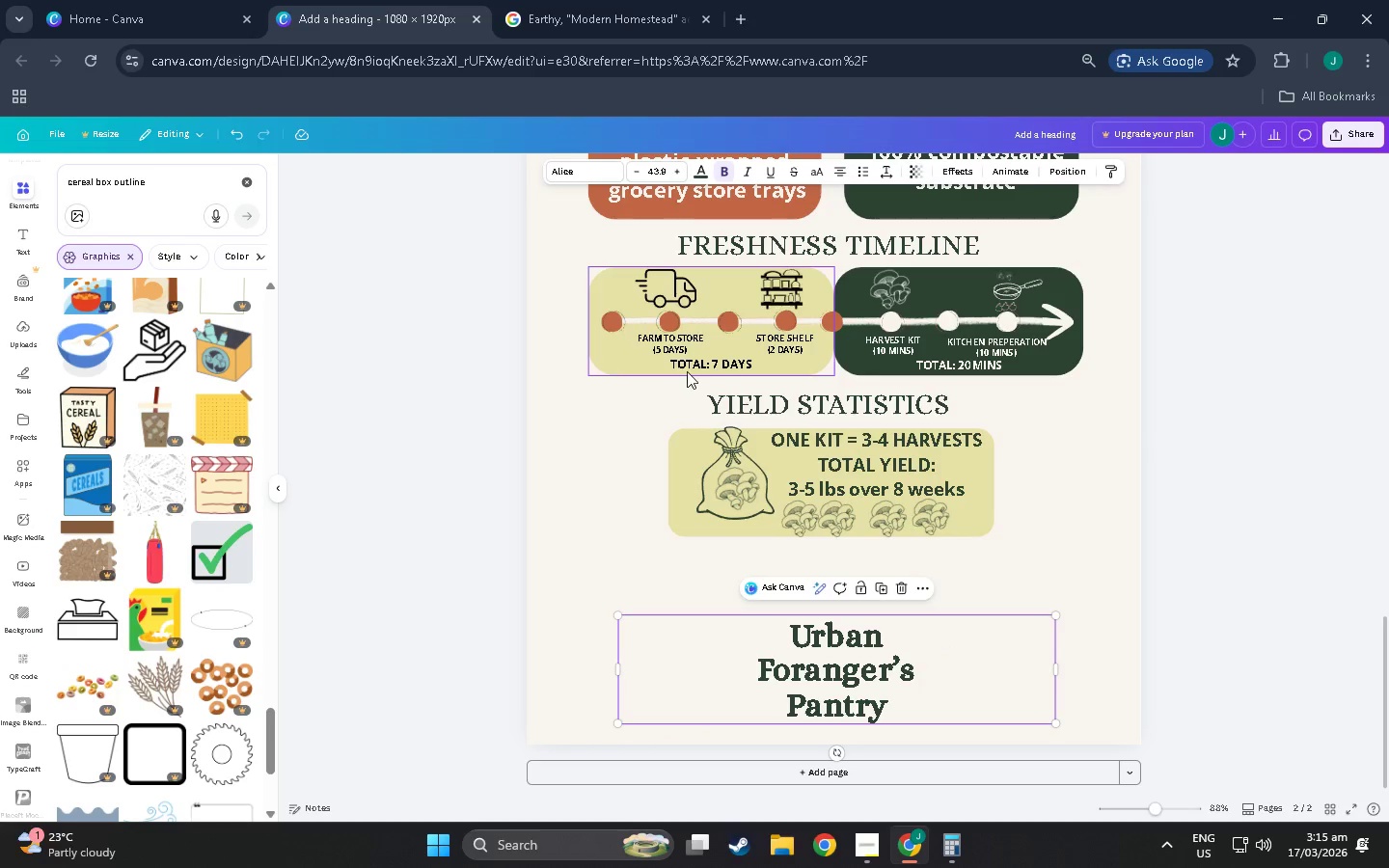 
double_click([701, 367])
 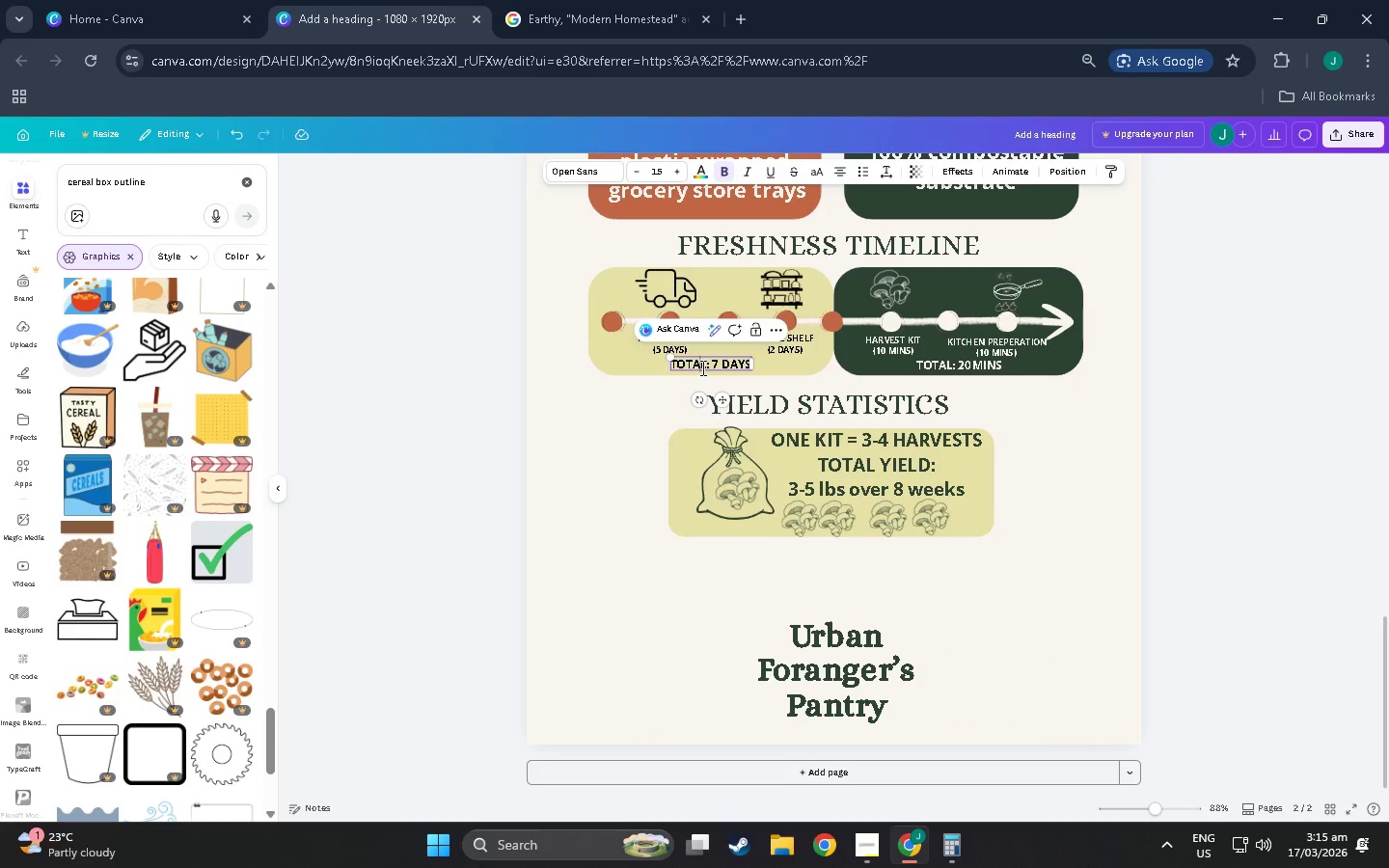 
triple_click([701, 367])
 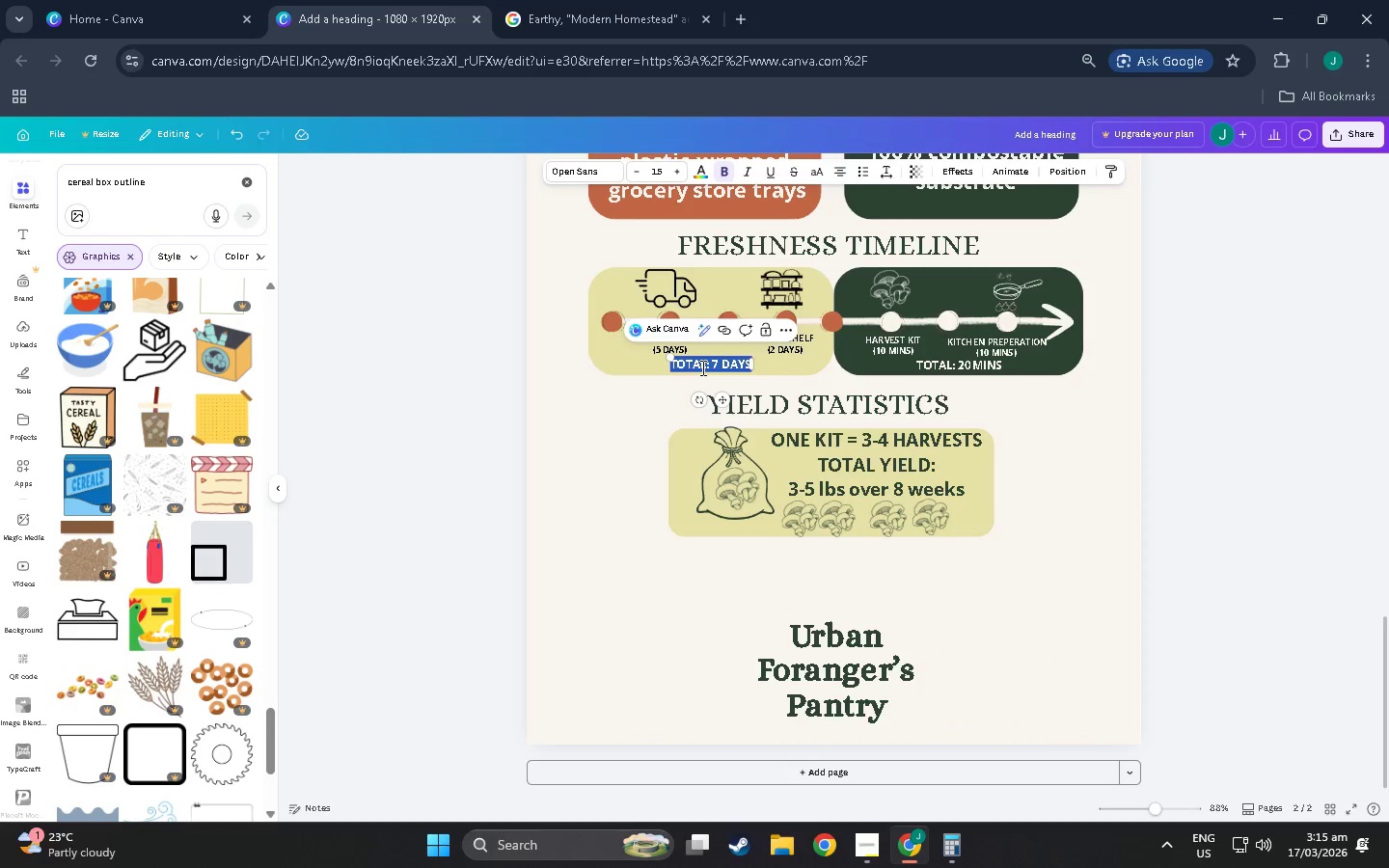 
left_click([701, 367])
 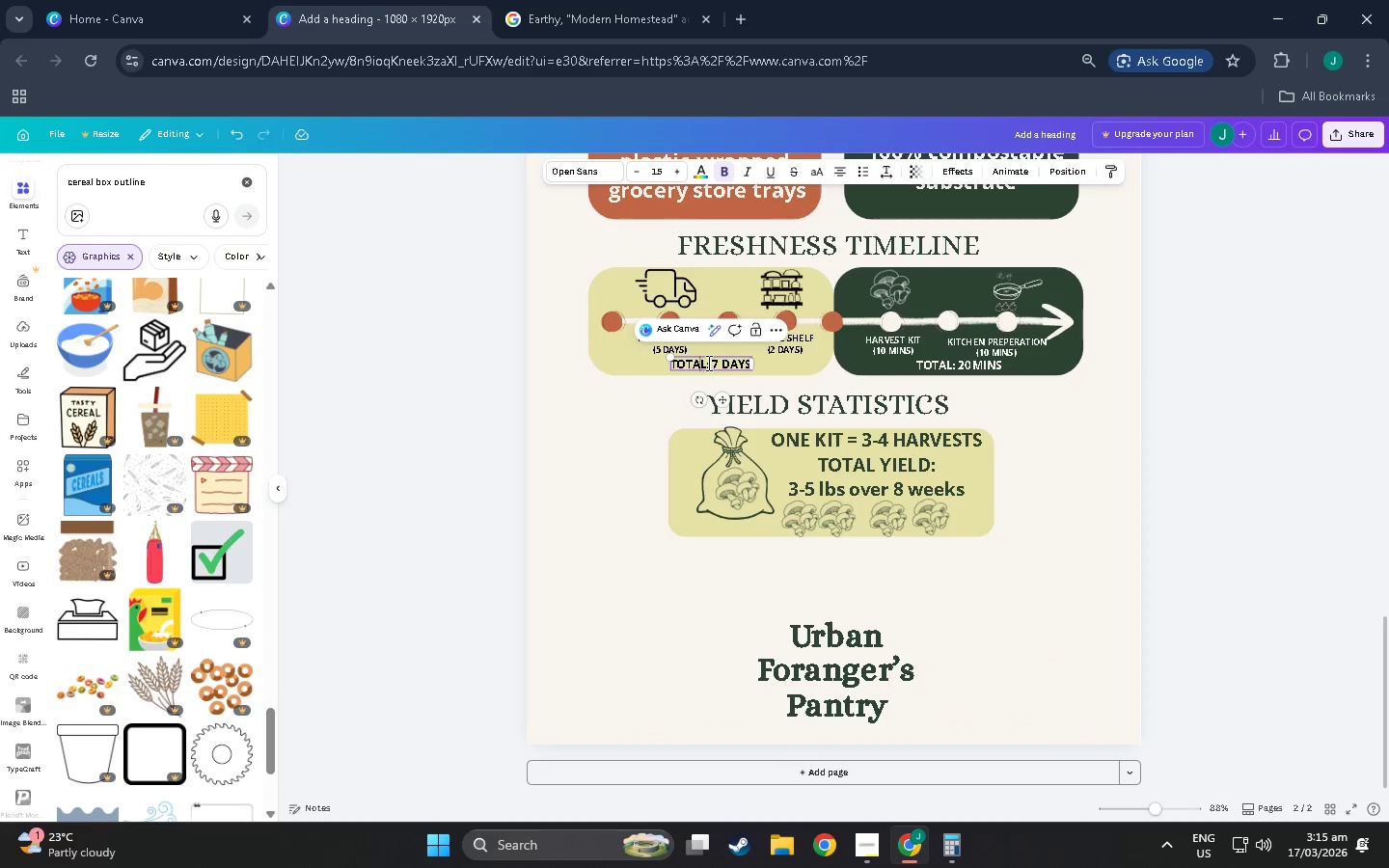 
left_click_drag(start_coordinate=[706, 363], to_coordinate=[664, 365])
 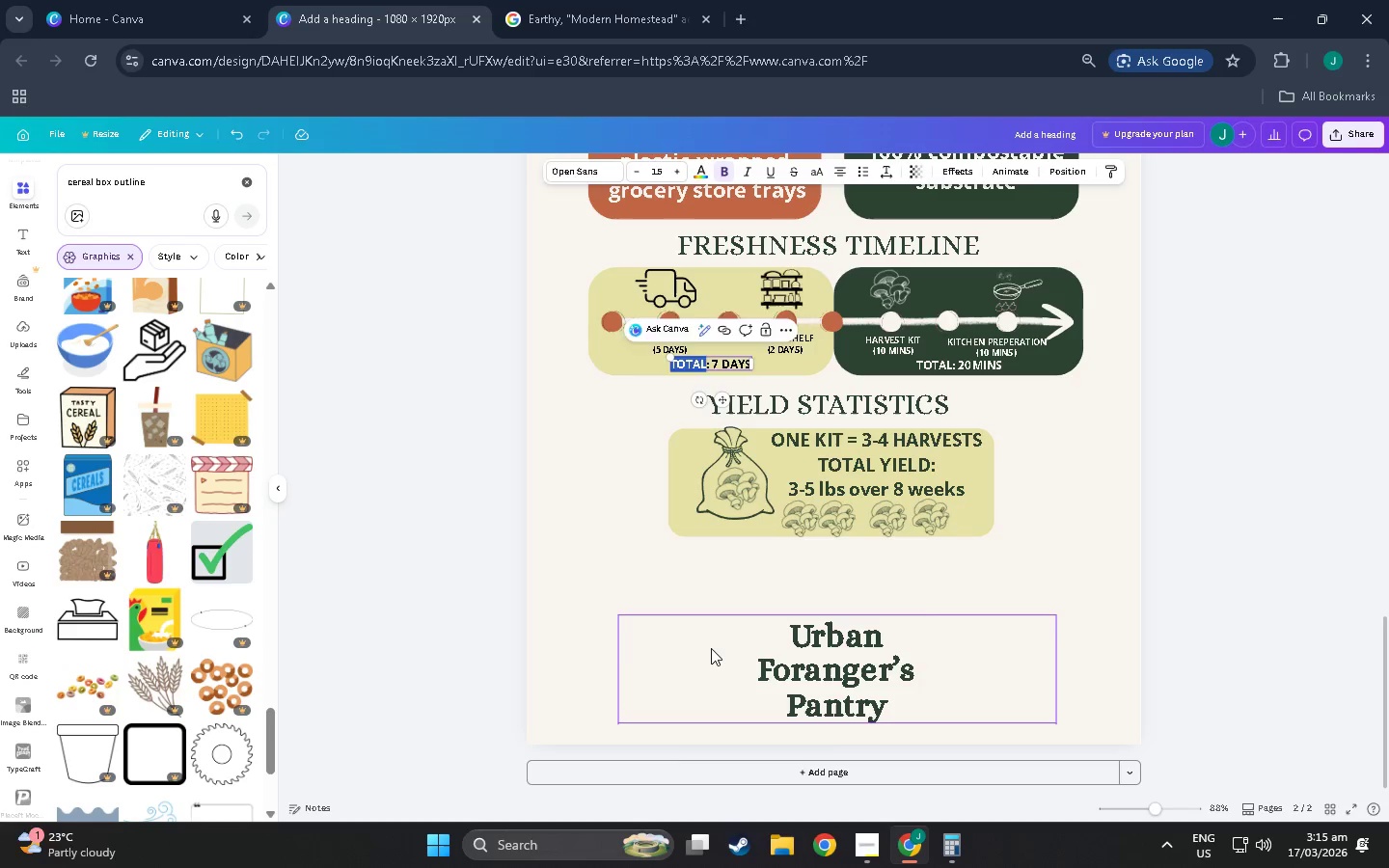 
key(Control+C)
 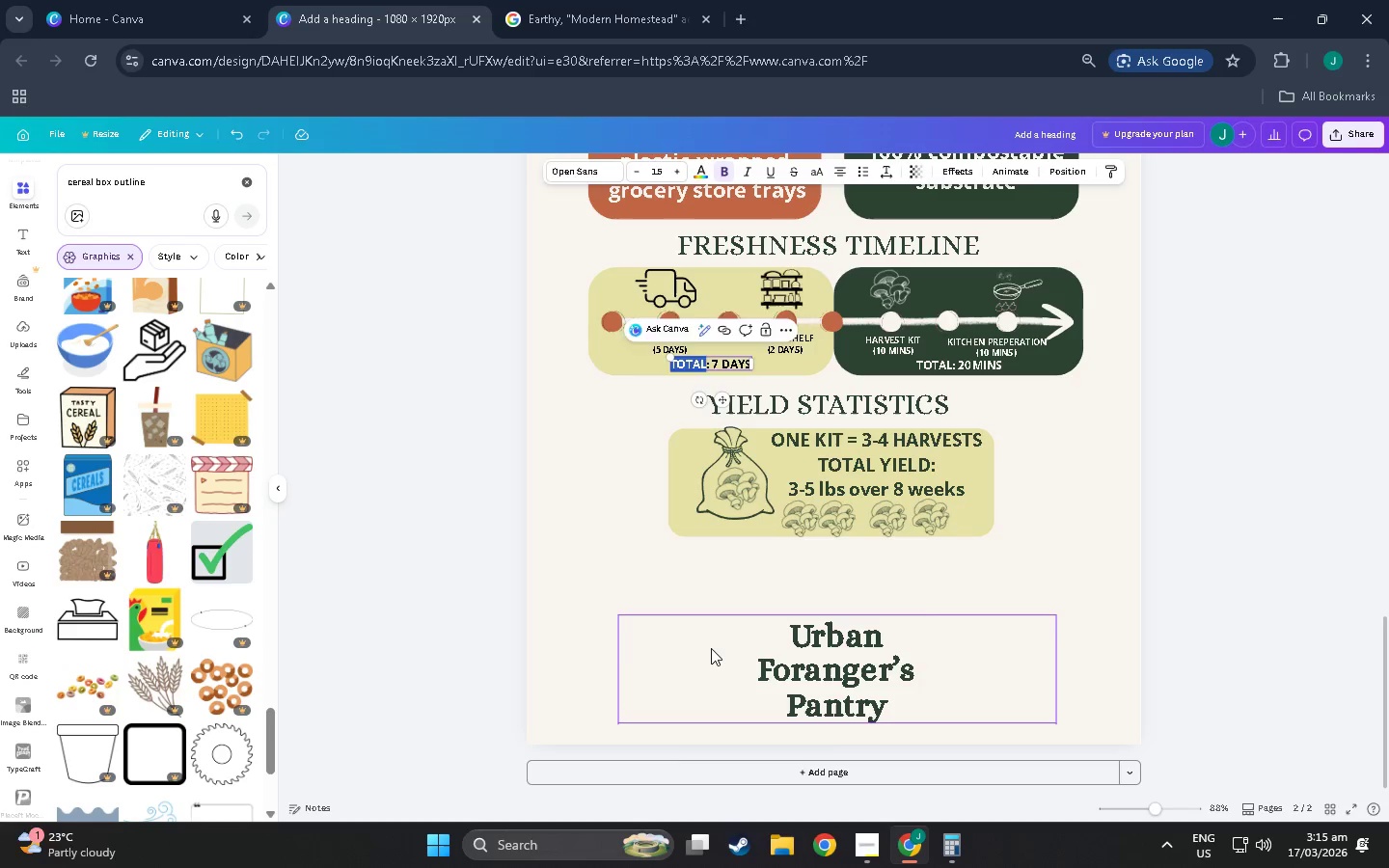 
left_click([711, 648])
 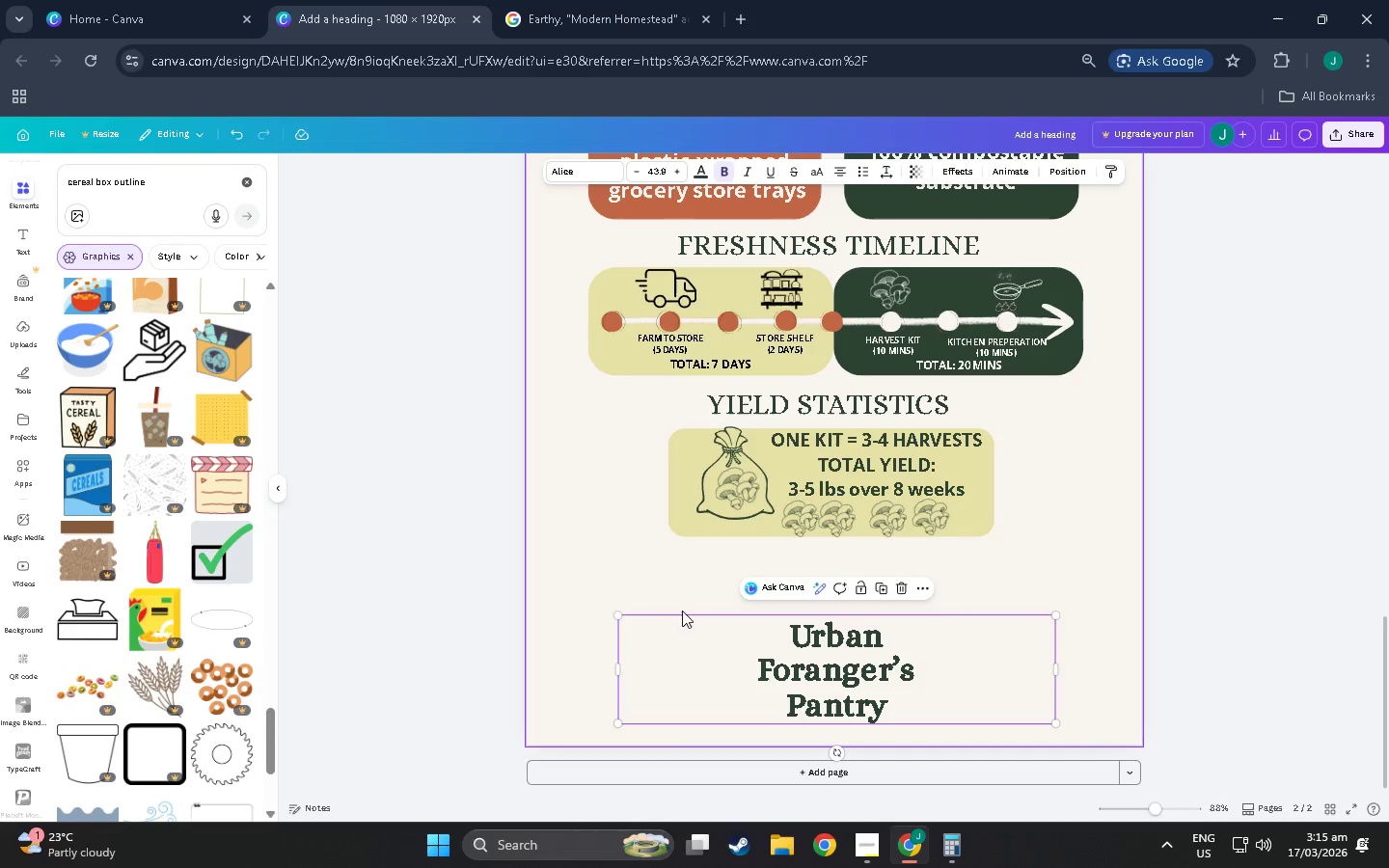 
key(Control+V)
 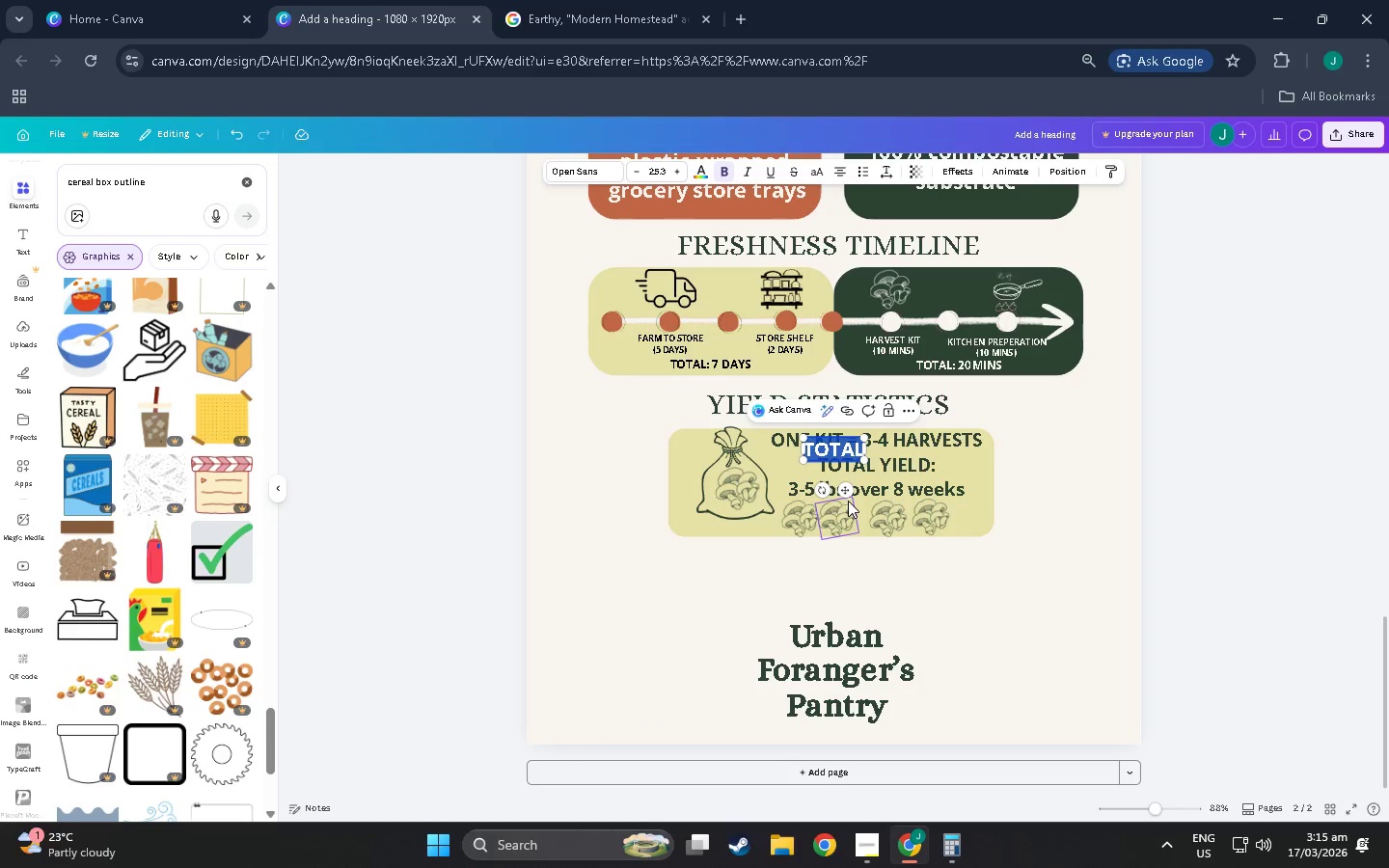 
left_click_drag(start_coordinate=[844, 489], to_coordinate=[764, 674])
 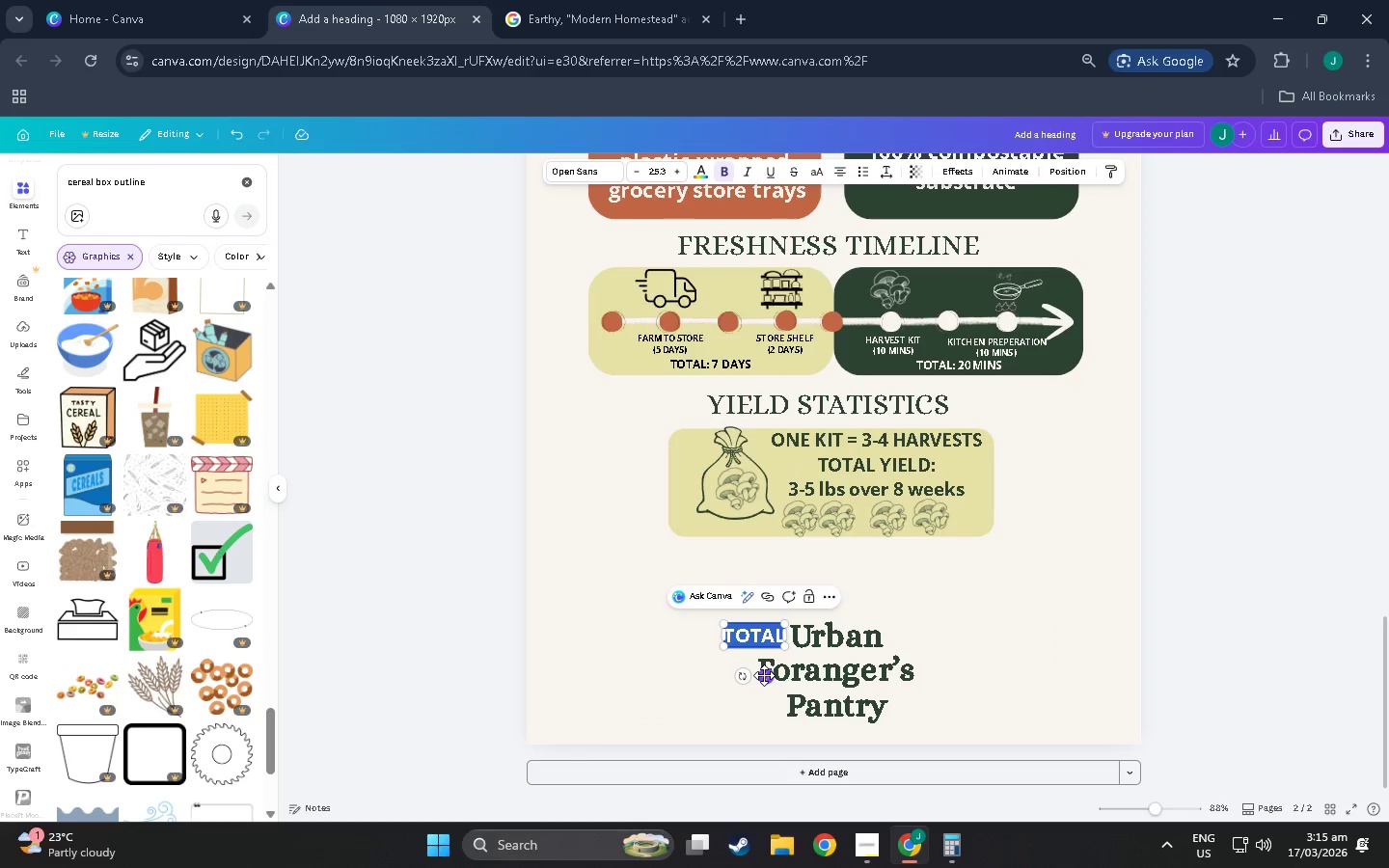 
hold_key(key=ControlLeft, duration=1.0)
scroll: coordinate [782, 667], scroll_direction: up, amount: 9.0
 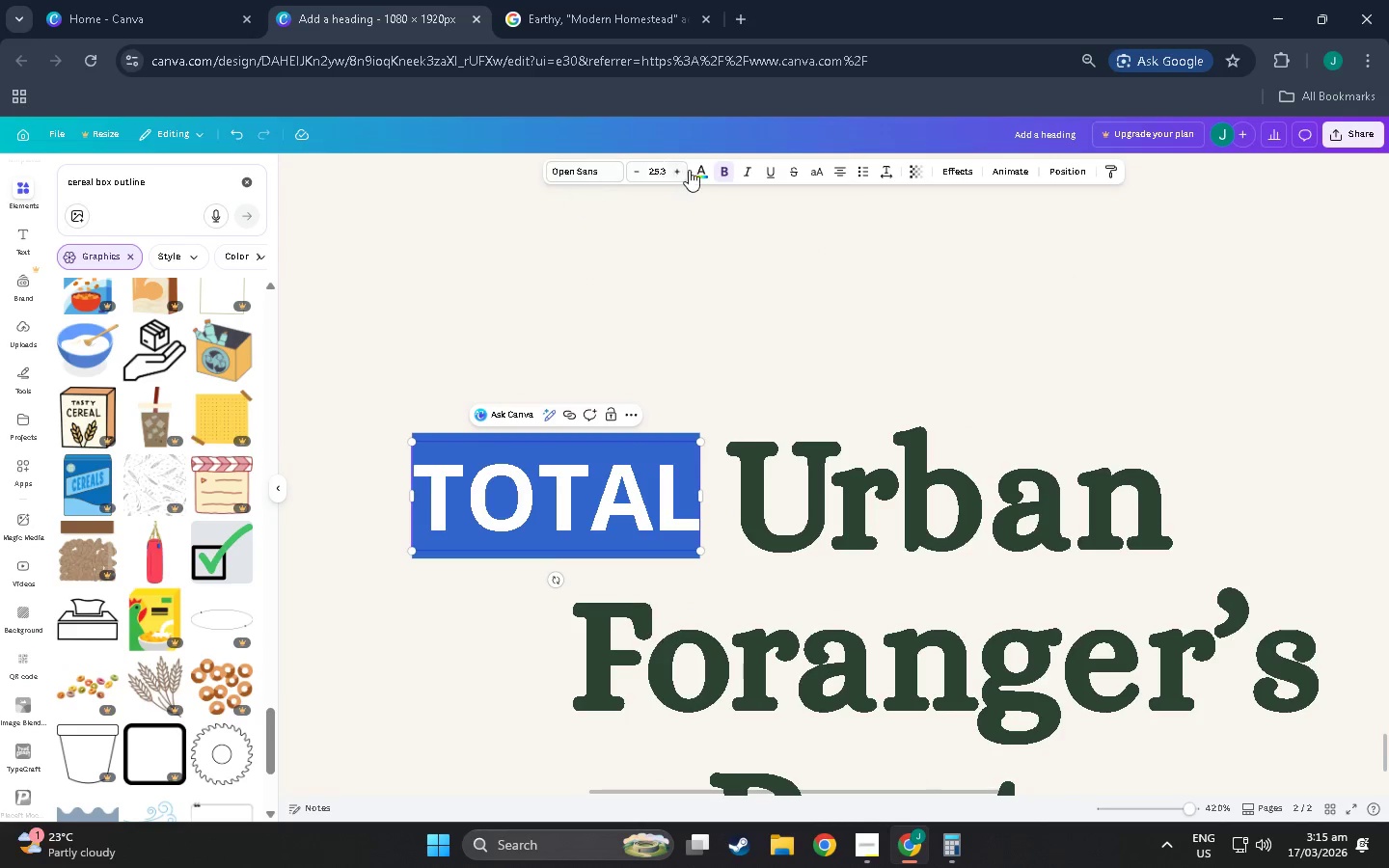 
left_click([708, 169])
 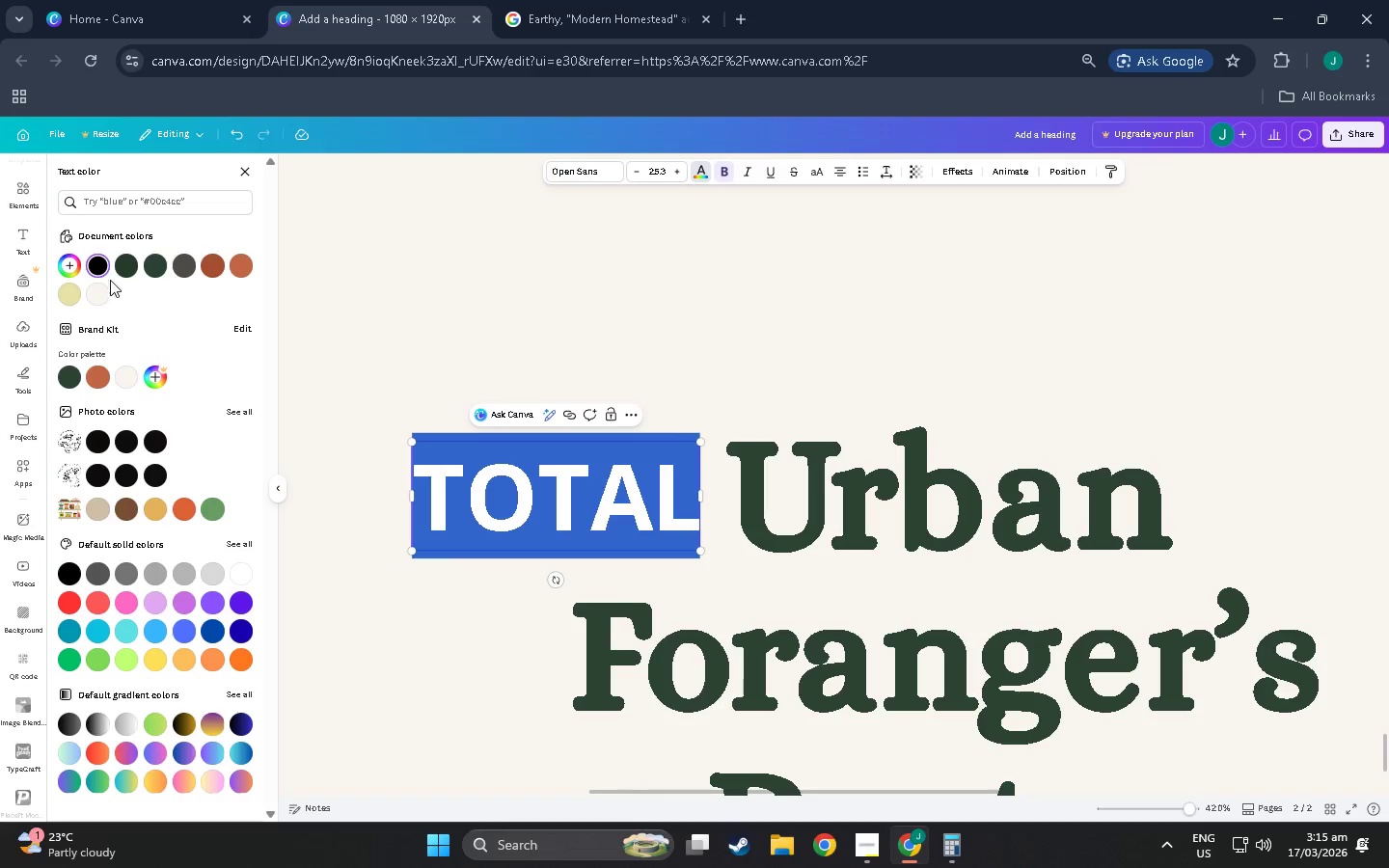 
left_click([123, 271])
 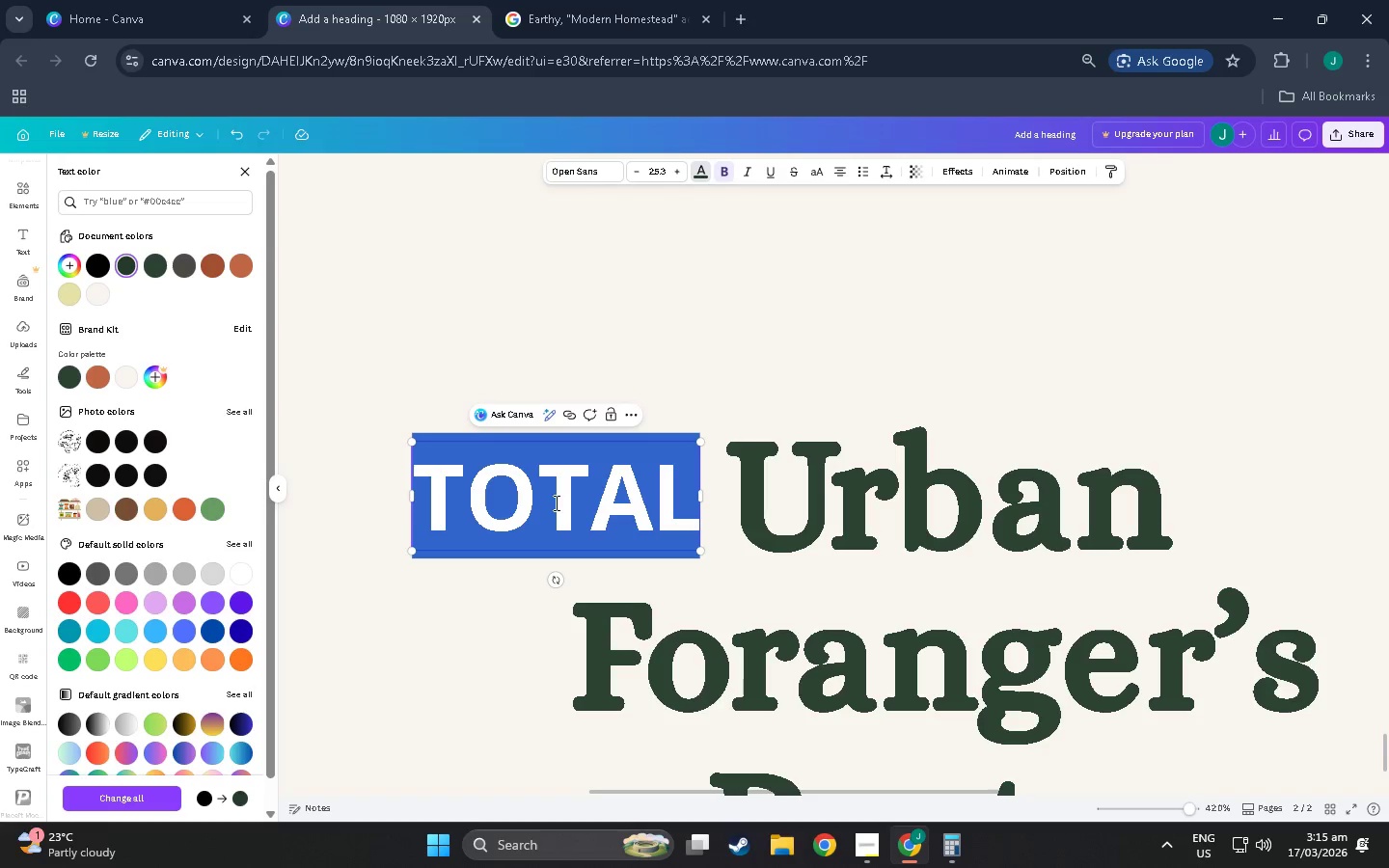 
type(t)
key(Backspace)
type(THE)
 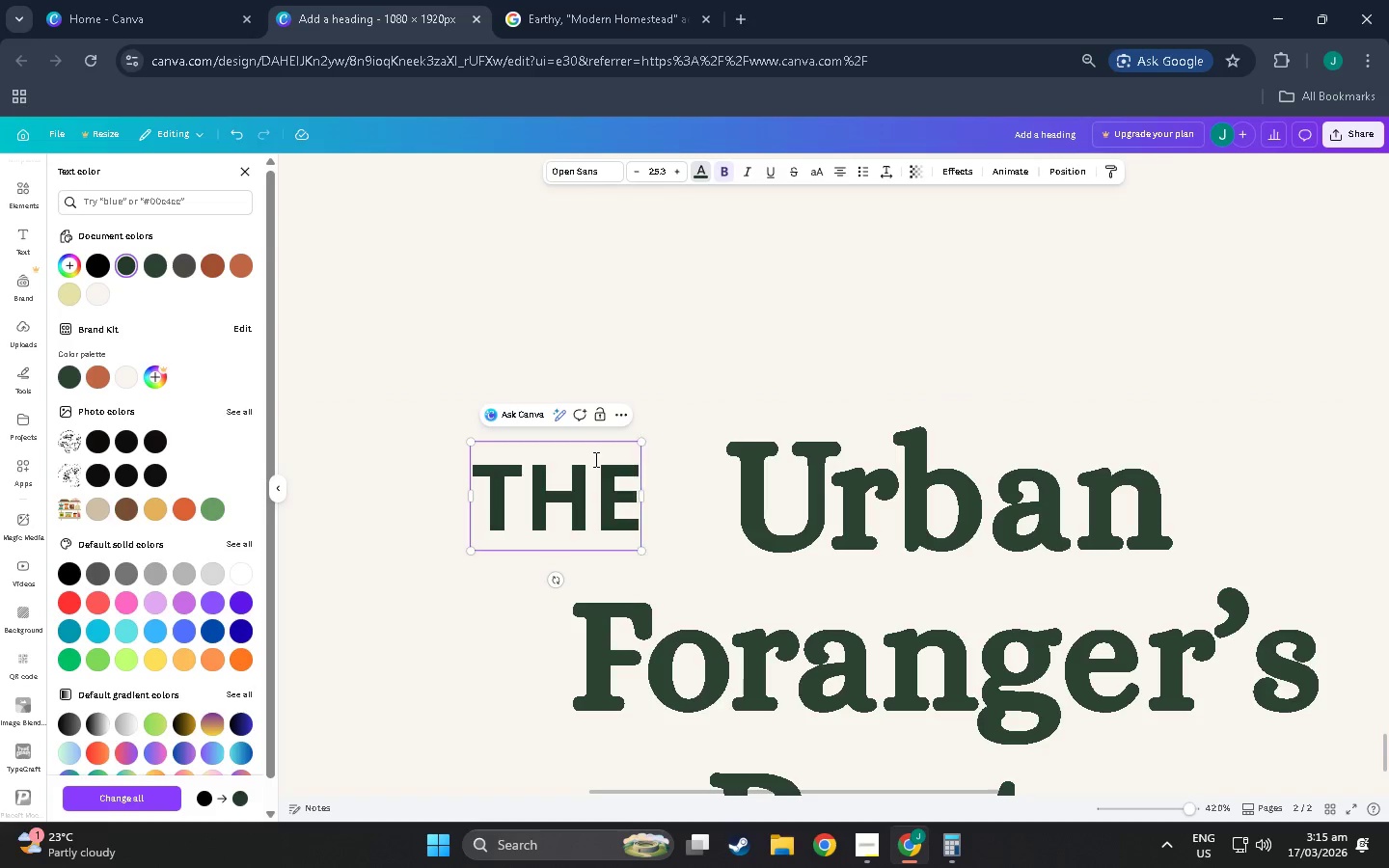 
key(Control+B)
 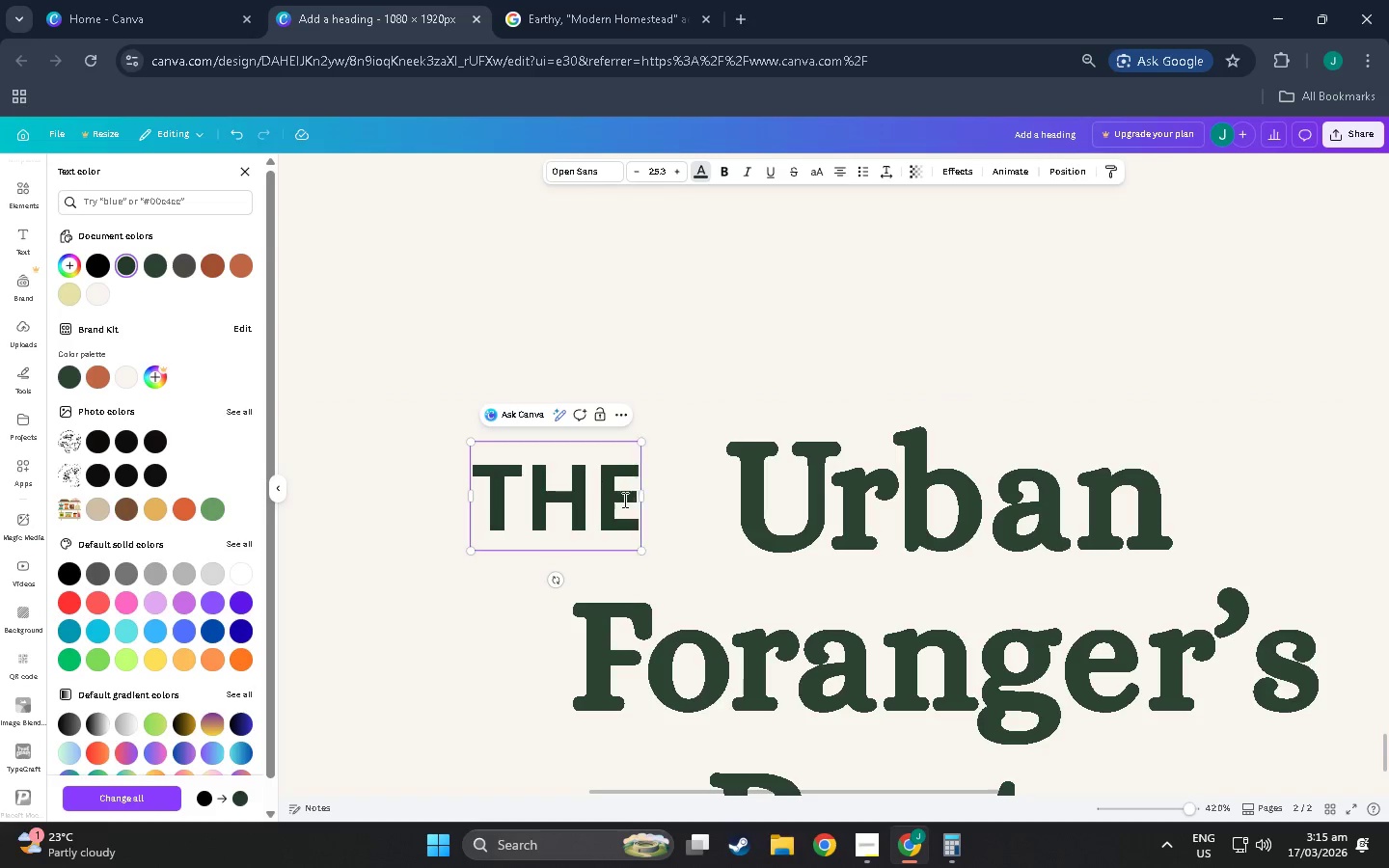 
left_click_drag(start_coordinate=[633, 504], to_coordinate=[495, 499])
 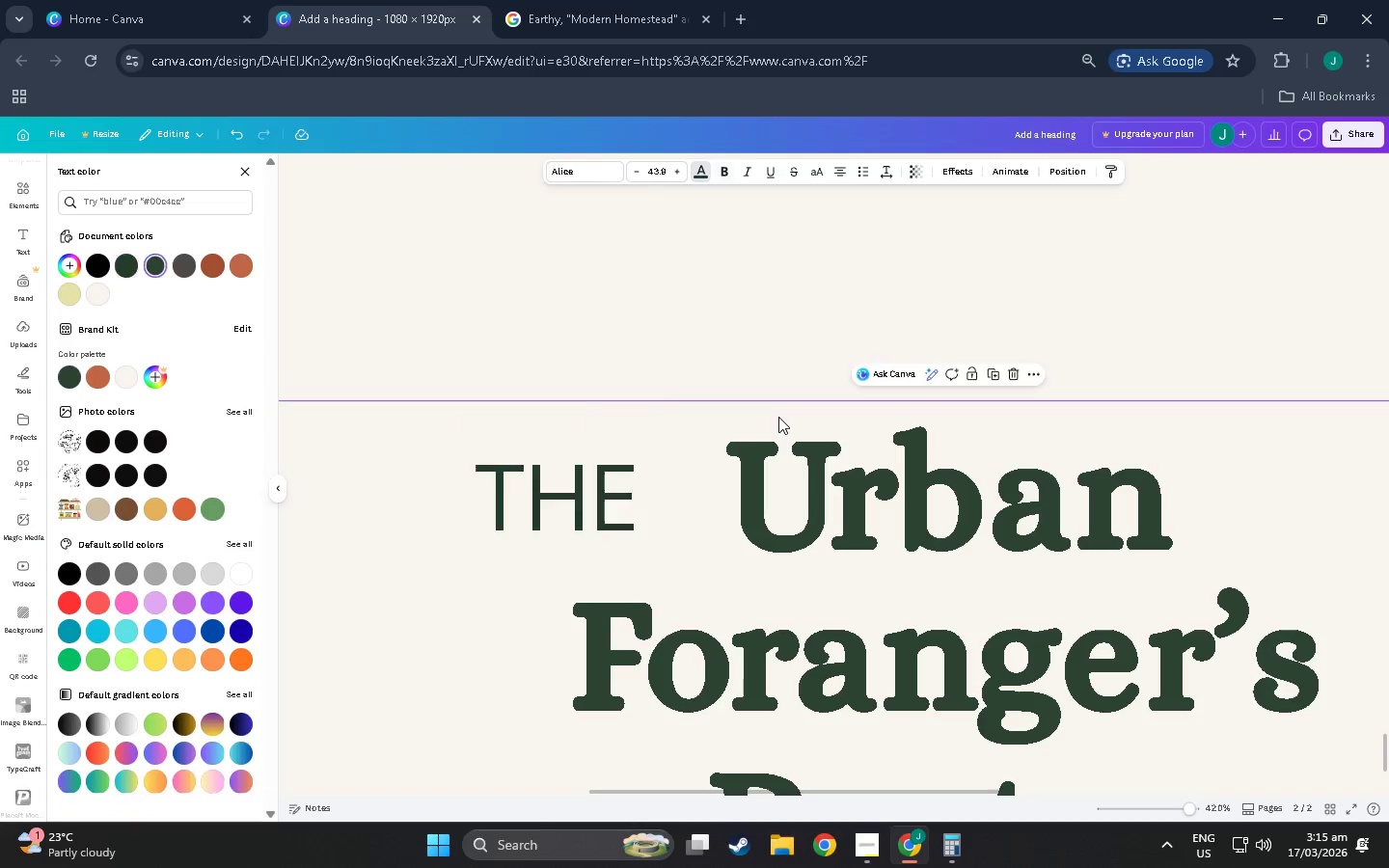 
key(Control+B)
 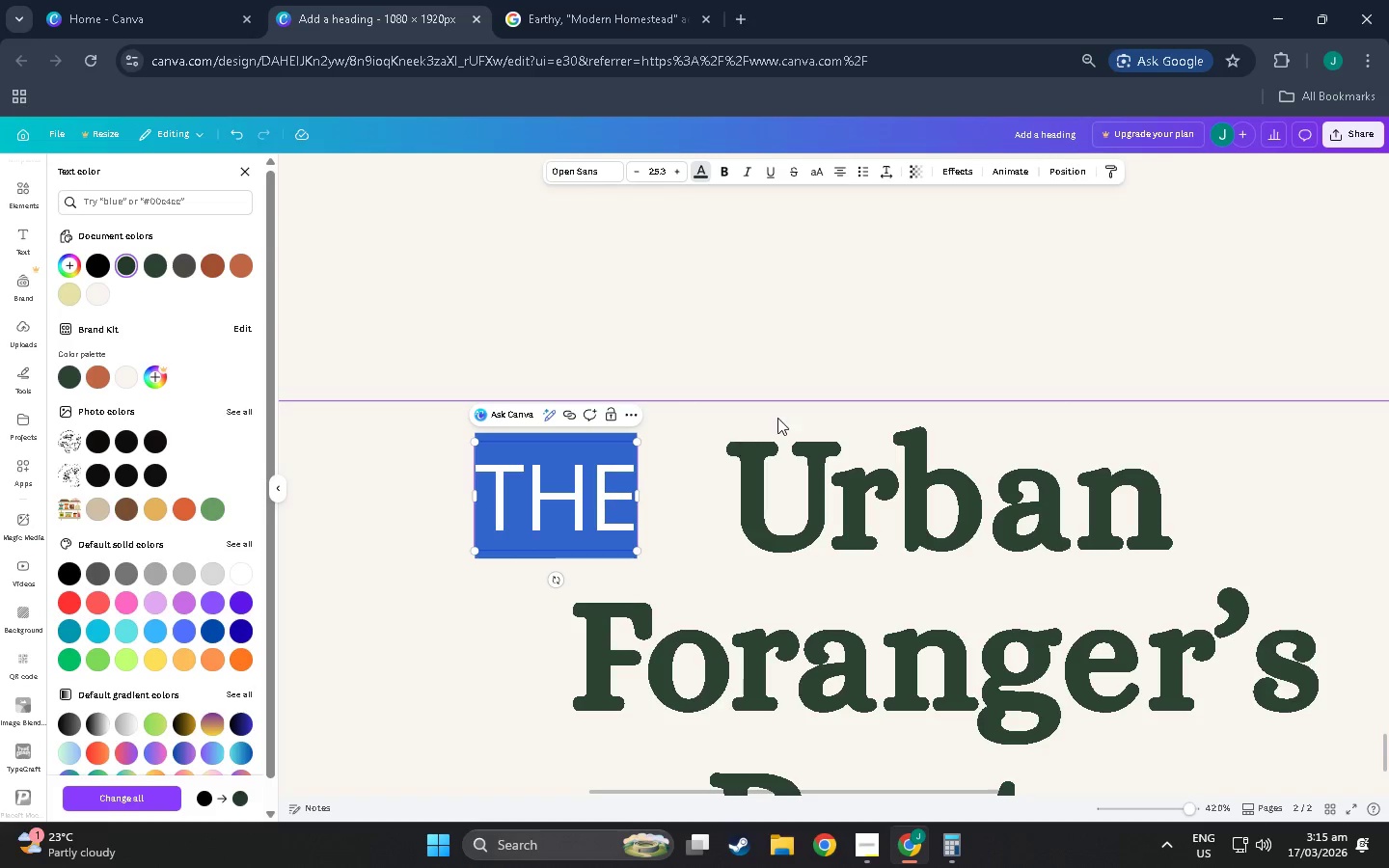 
left_click([778, 417])
 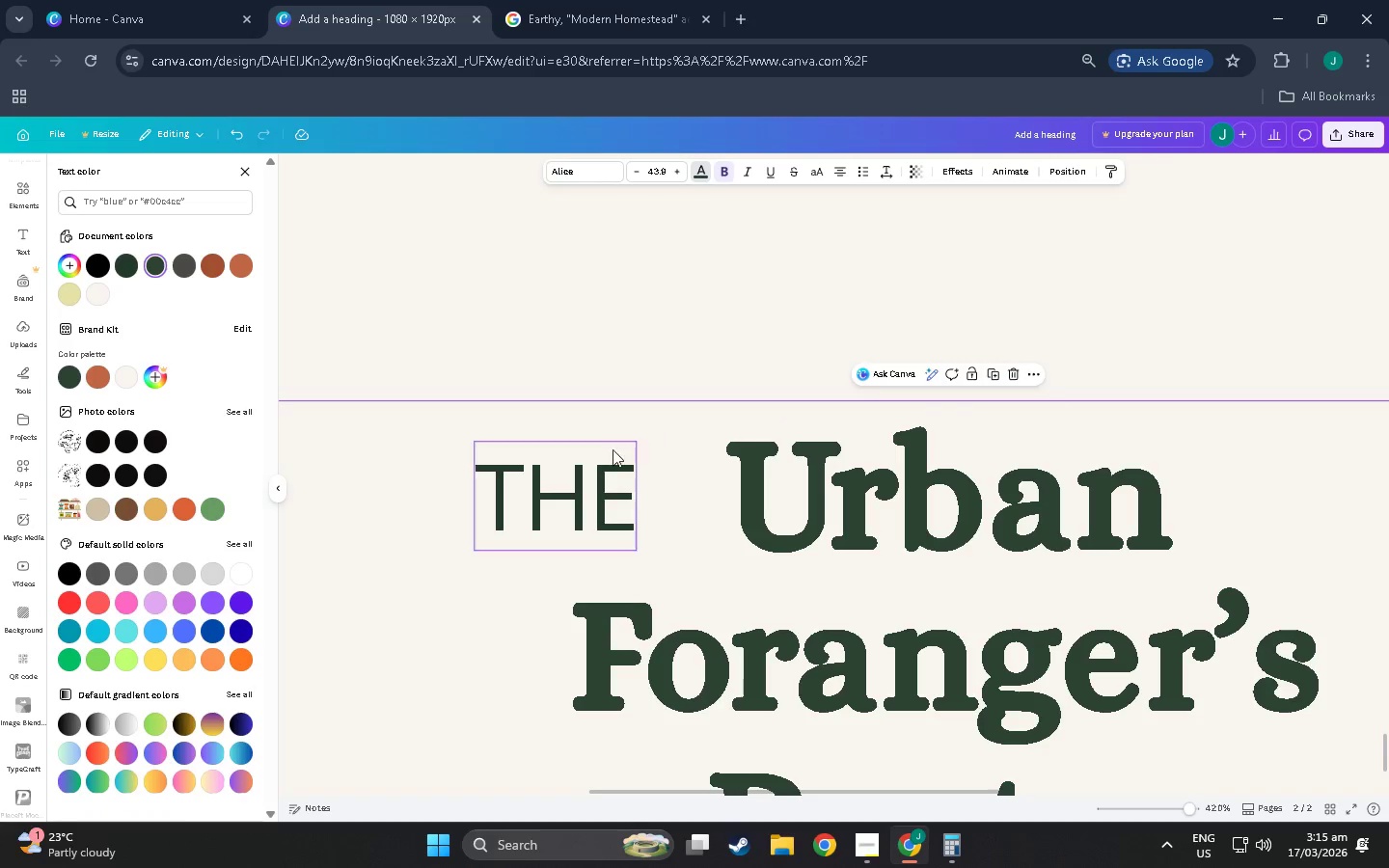 
left_click_drag(start_coordinate=[576, 479], to_coordinate=[657, 489])
 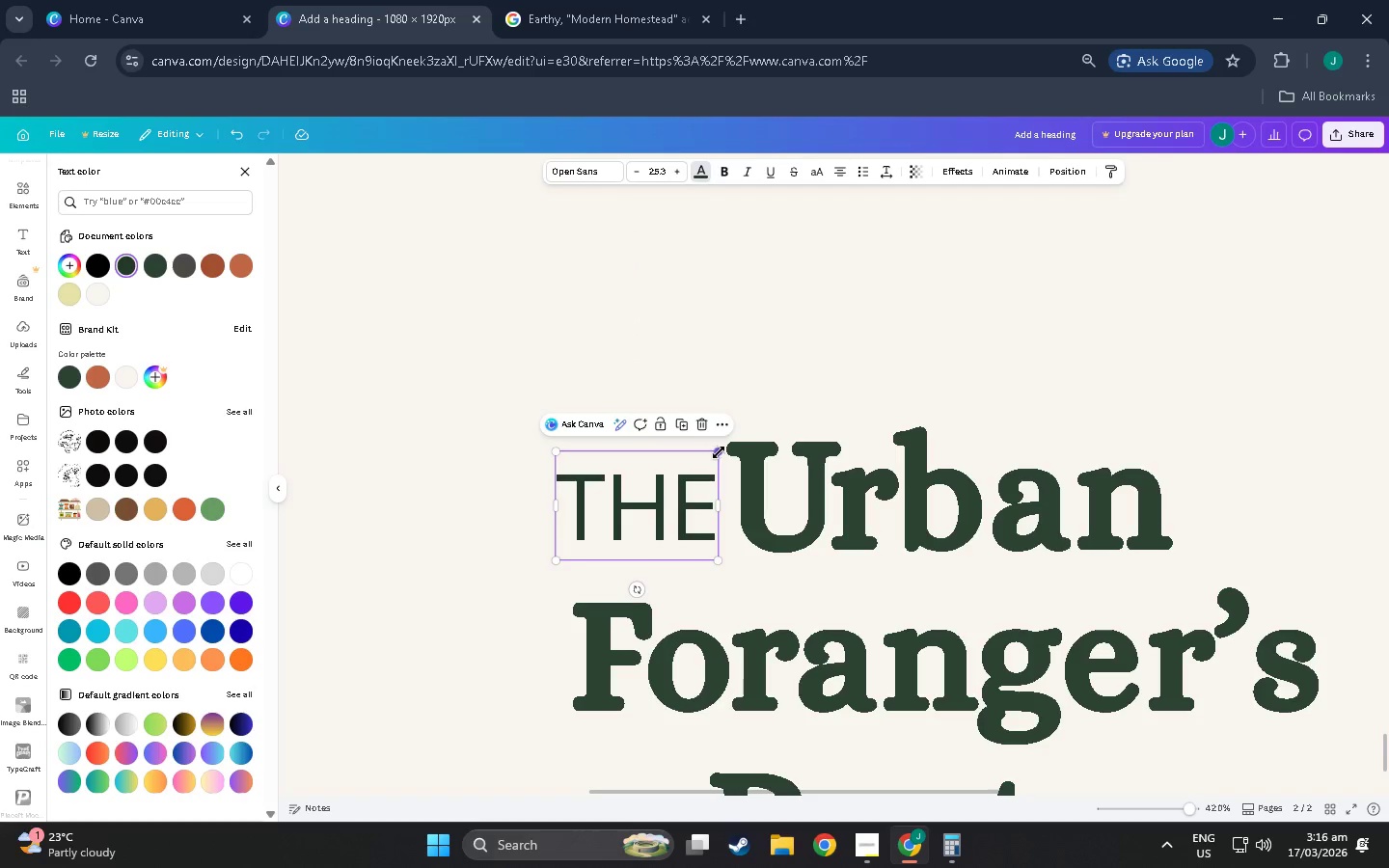 
left_click_drag(start_coordinate=[719, 452], to_coordinate=[695, 470])
 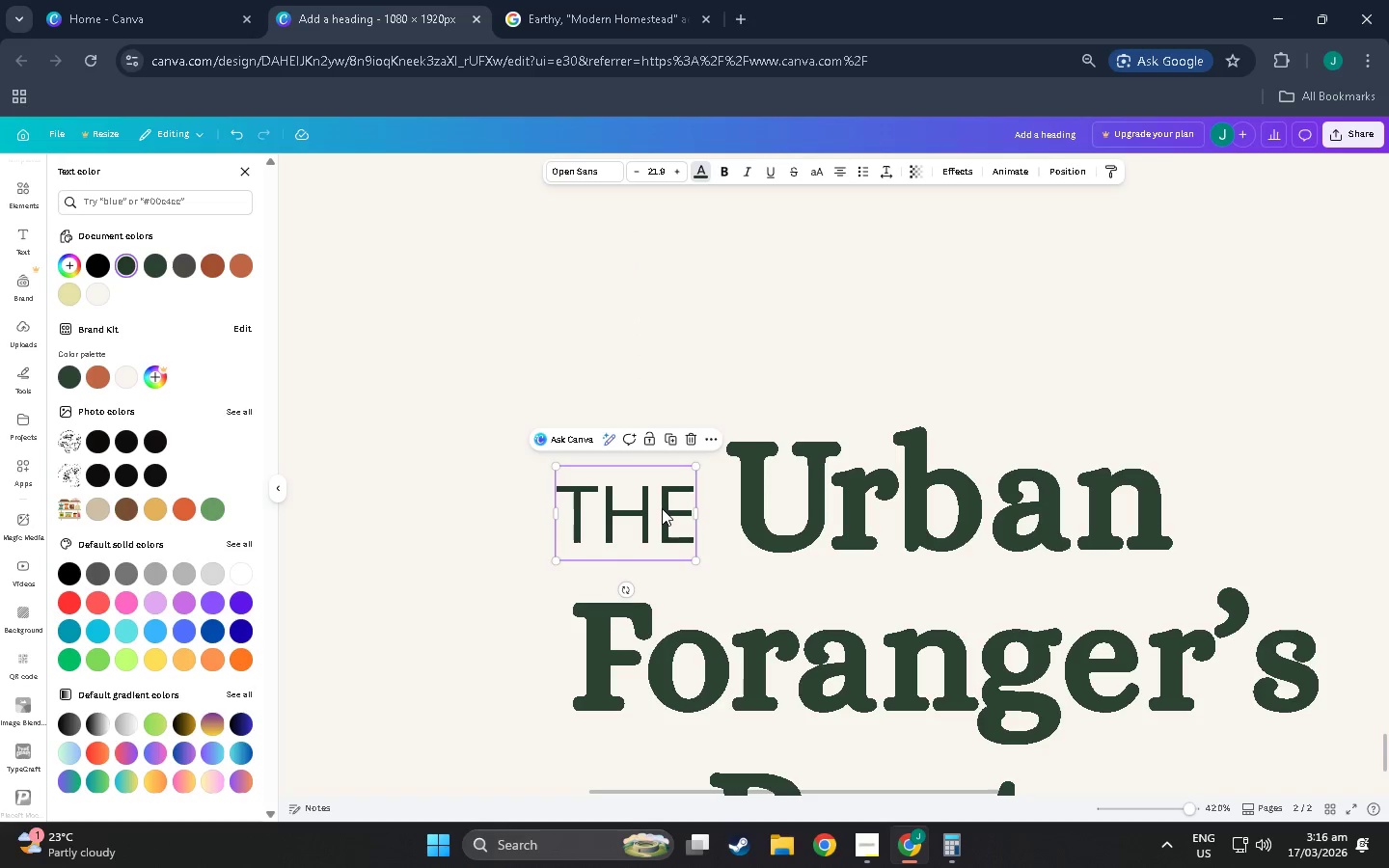 
left_click_drag(start_coordinate=[662, 508], to_coordinate=[689, 503])
 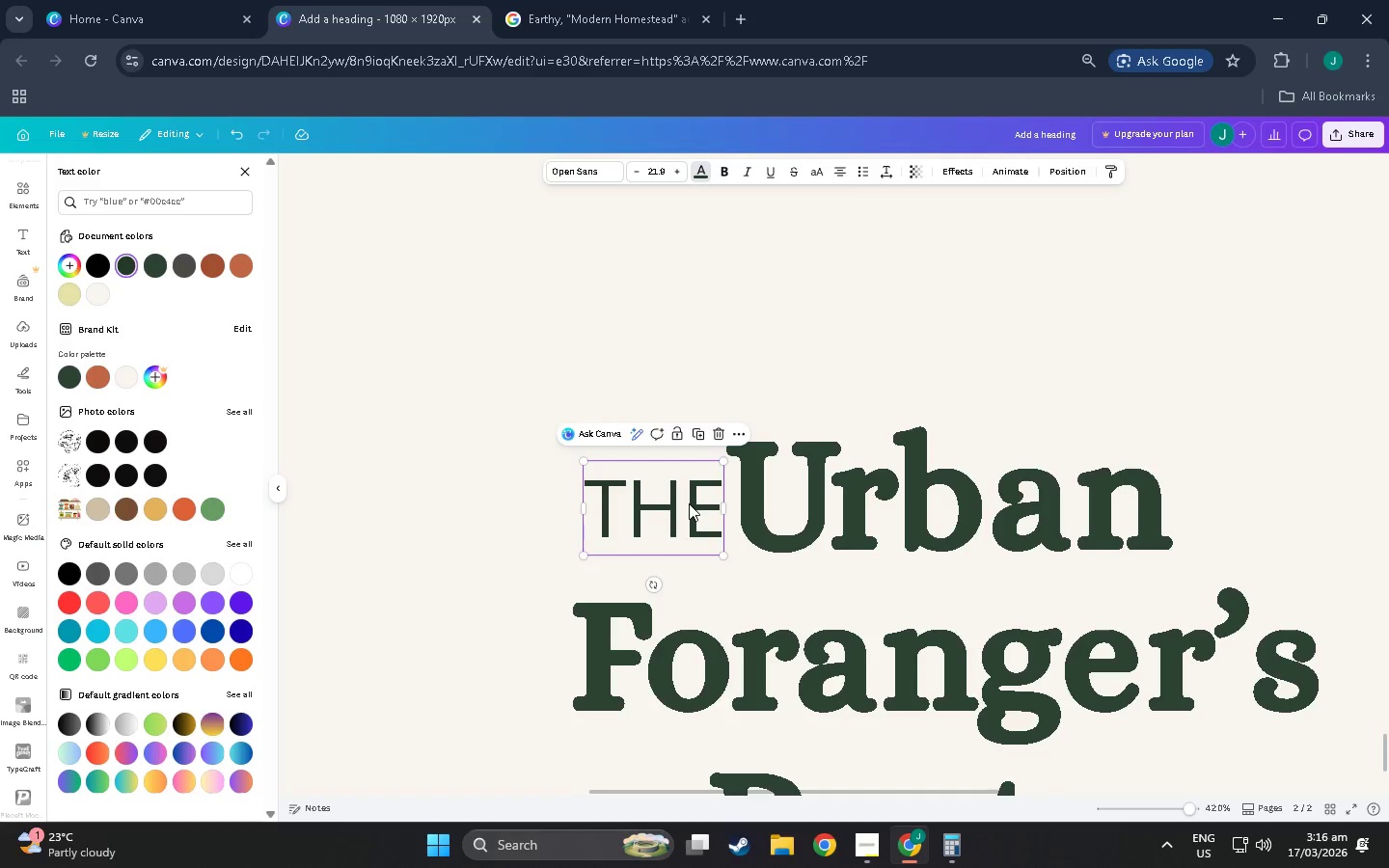 
hold_key(key=ControlLeft, duration=0.75)
scroll: coordinate [689, 503], scroll_direction: down, amount: 8.0
 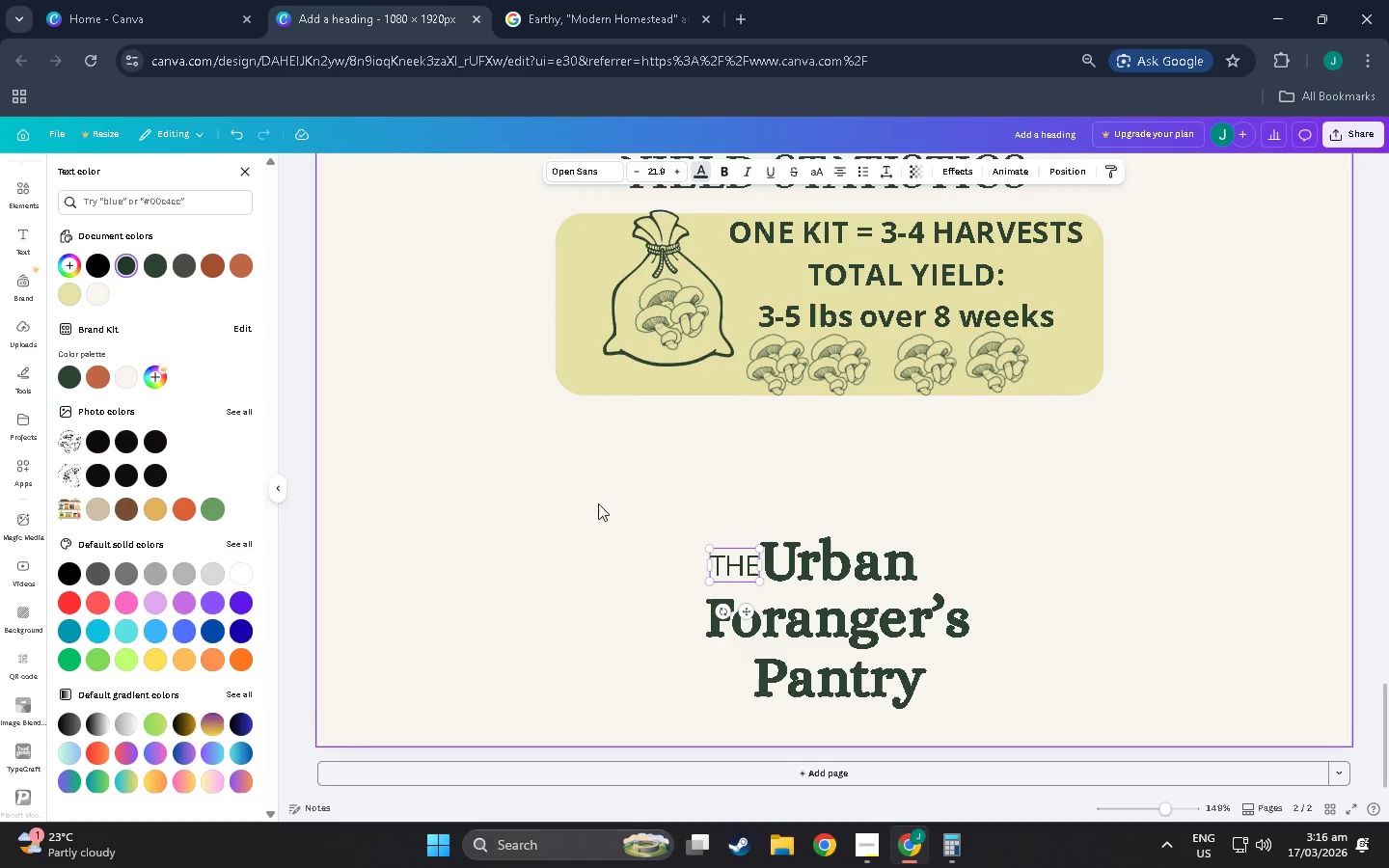 
left_click([598, 503])
 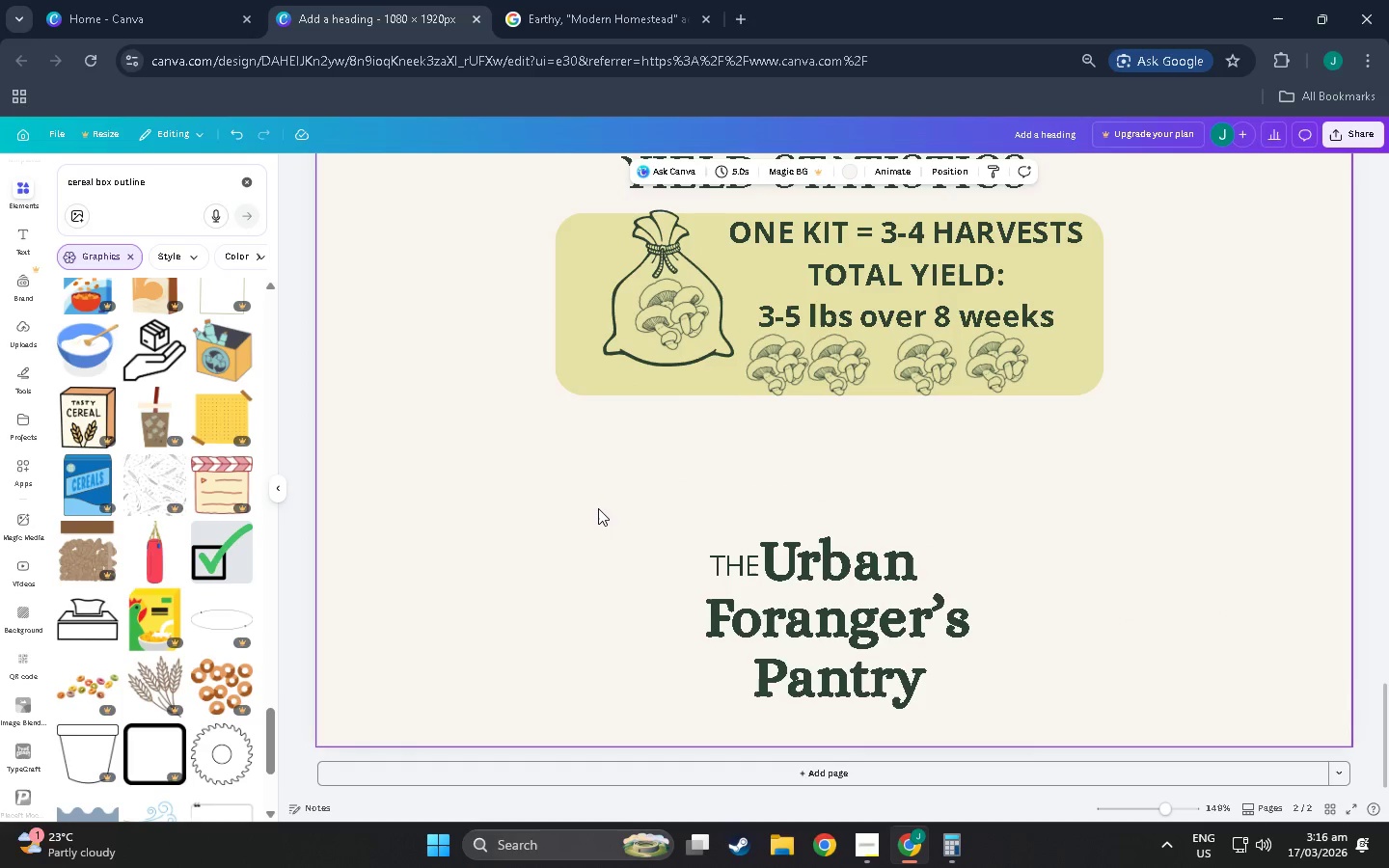 
left_click_drag(start_coordinate=[598, 508], to_coordinate=[1021, 696])
 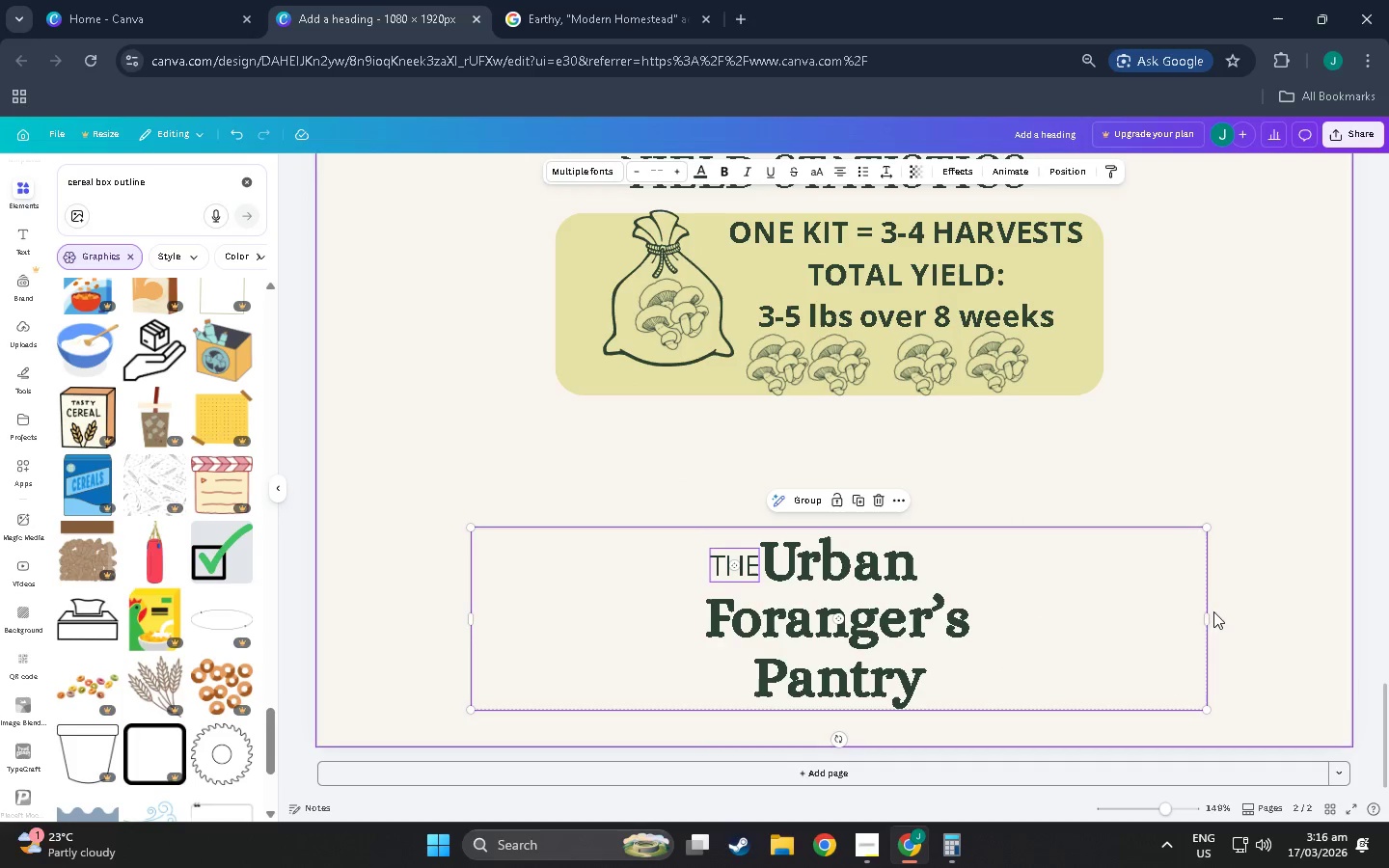 
left_click_drag(start_coordinate=[1209, 616], to_coordinate=[1237, 622])
 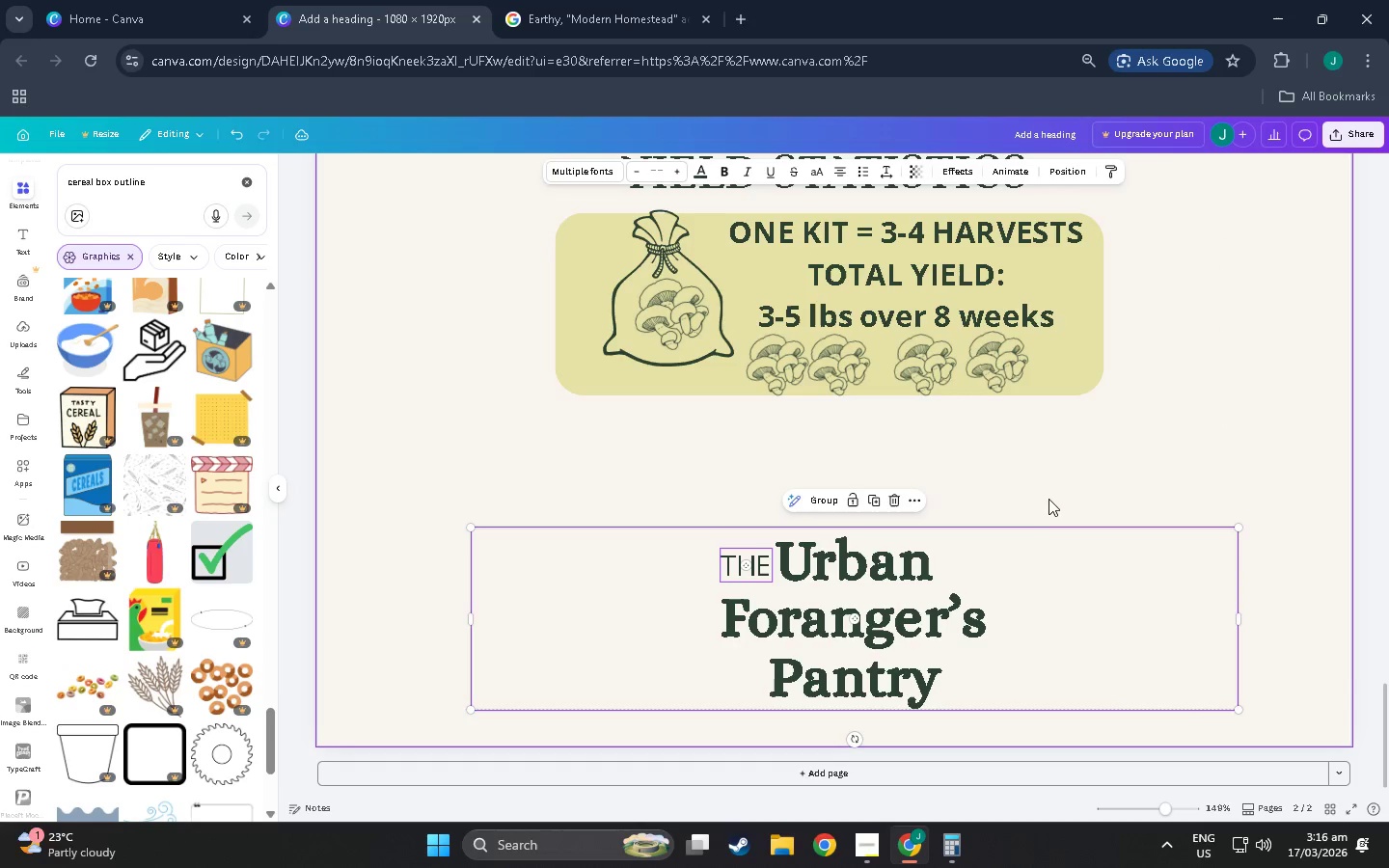 
left_click([1049, 498])
 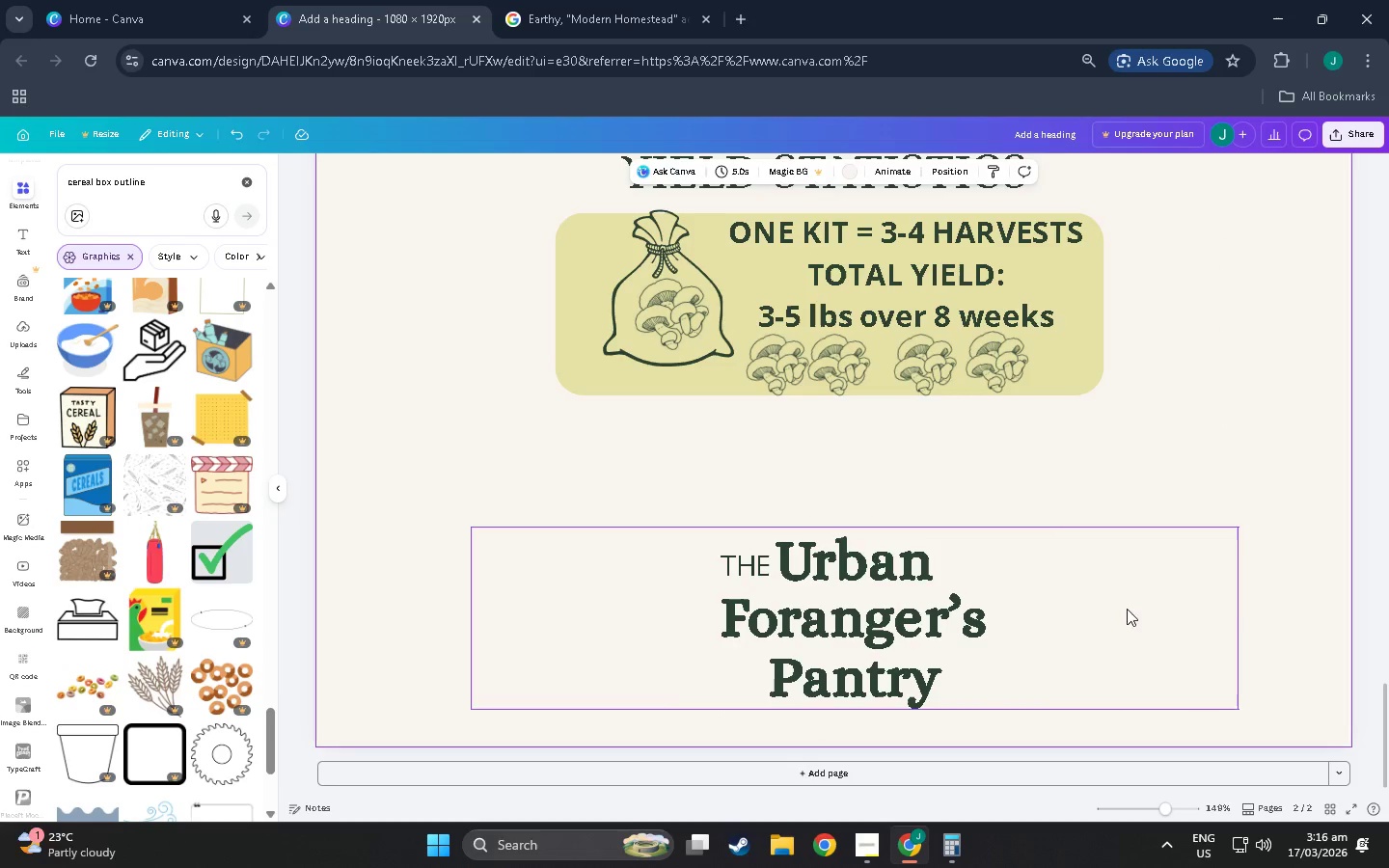 
left_click([1097, 616])
 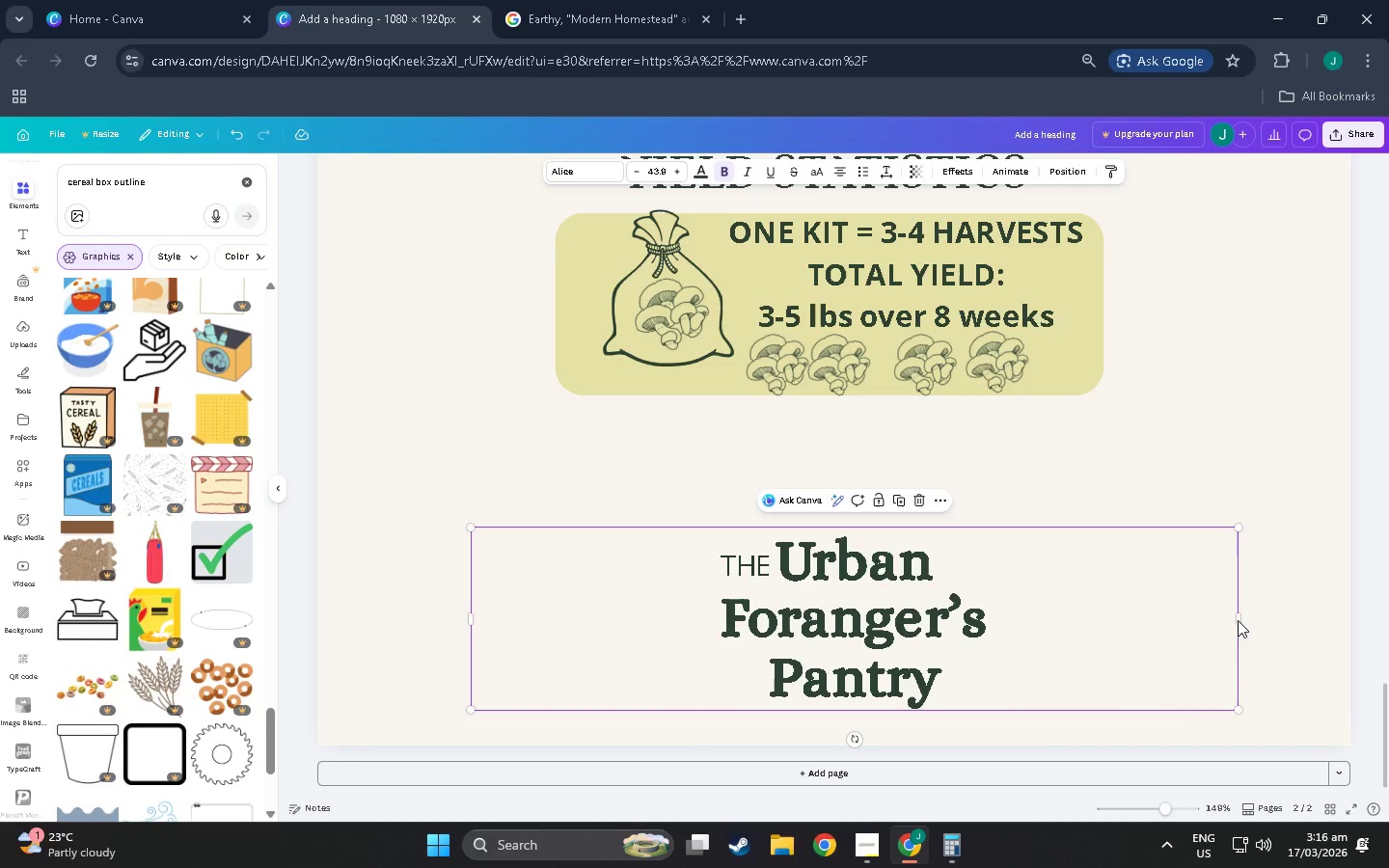 
left_click_drag(start_coordinate=[1238, 620], to_coordinate=[1228, 620])
 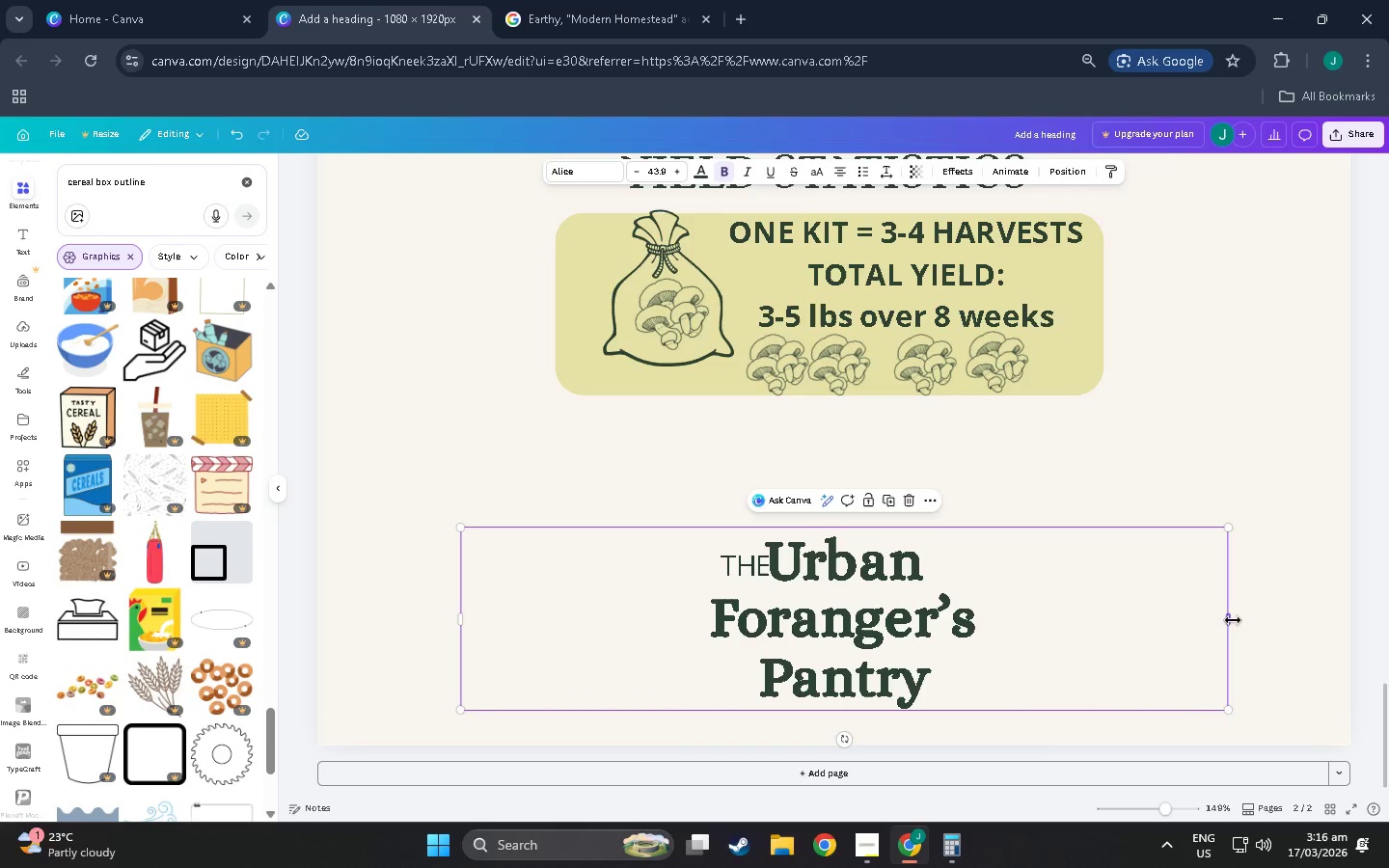 
left_click_drag(start_coordinate=[1233, 620], to_coordinate=[757, 622])
 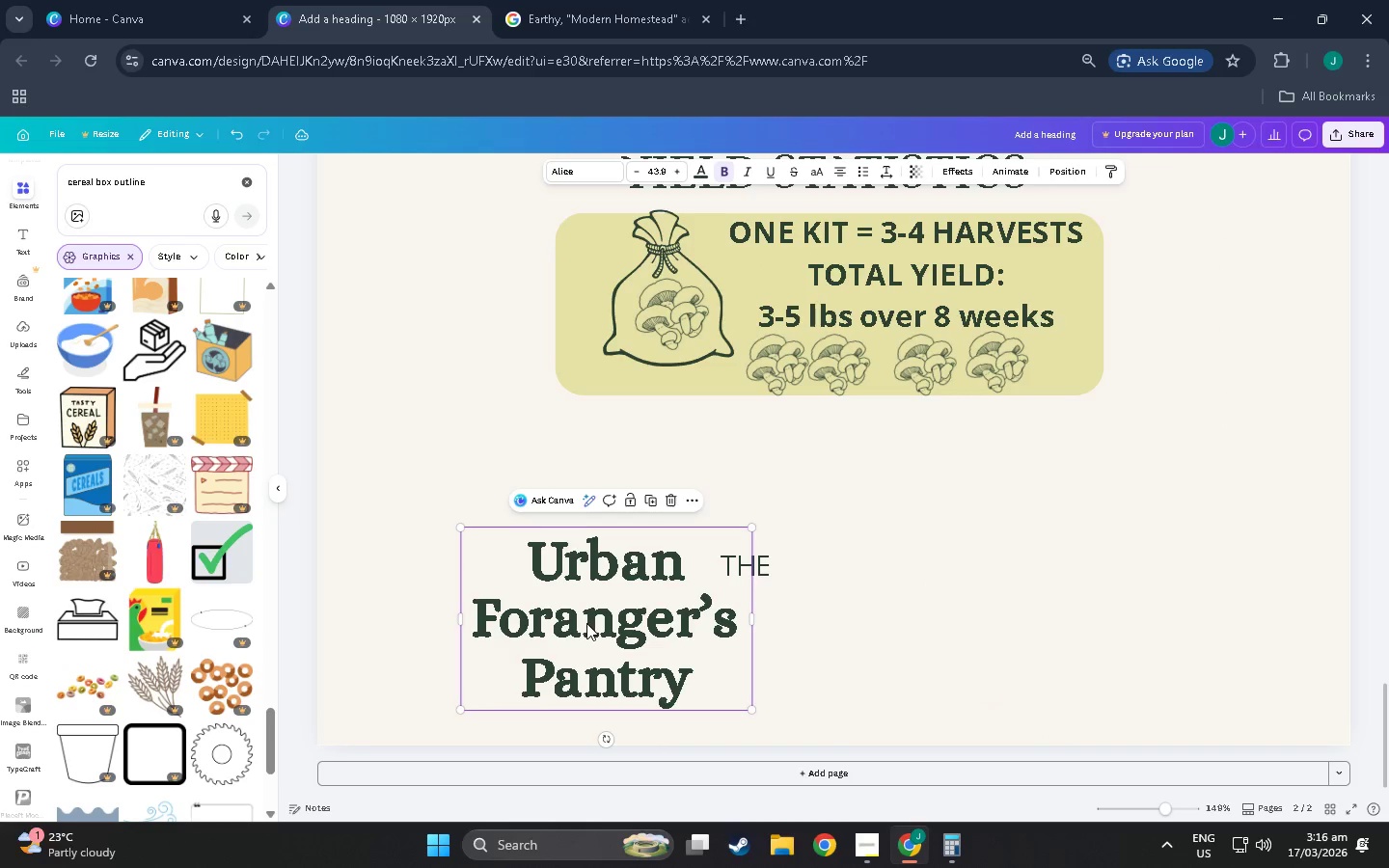 
left_click_drag(start_coordinate=[586, 623], to_coordinate=[833, 619])
 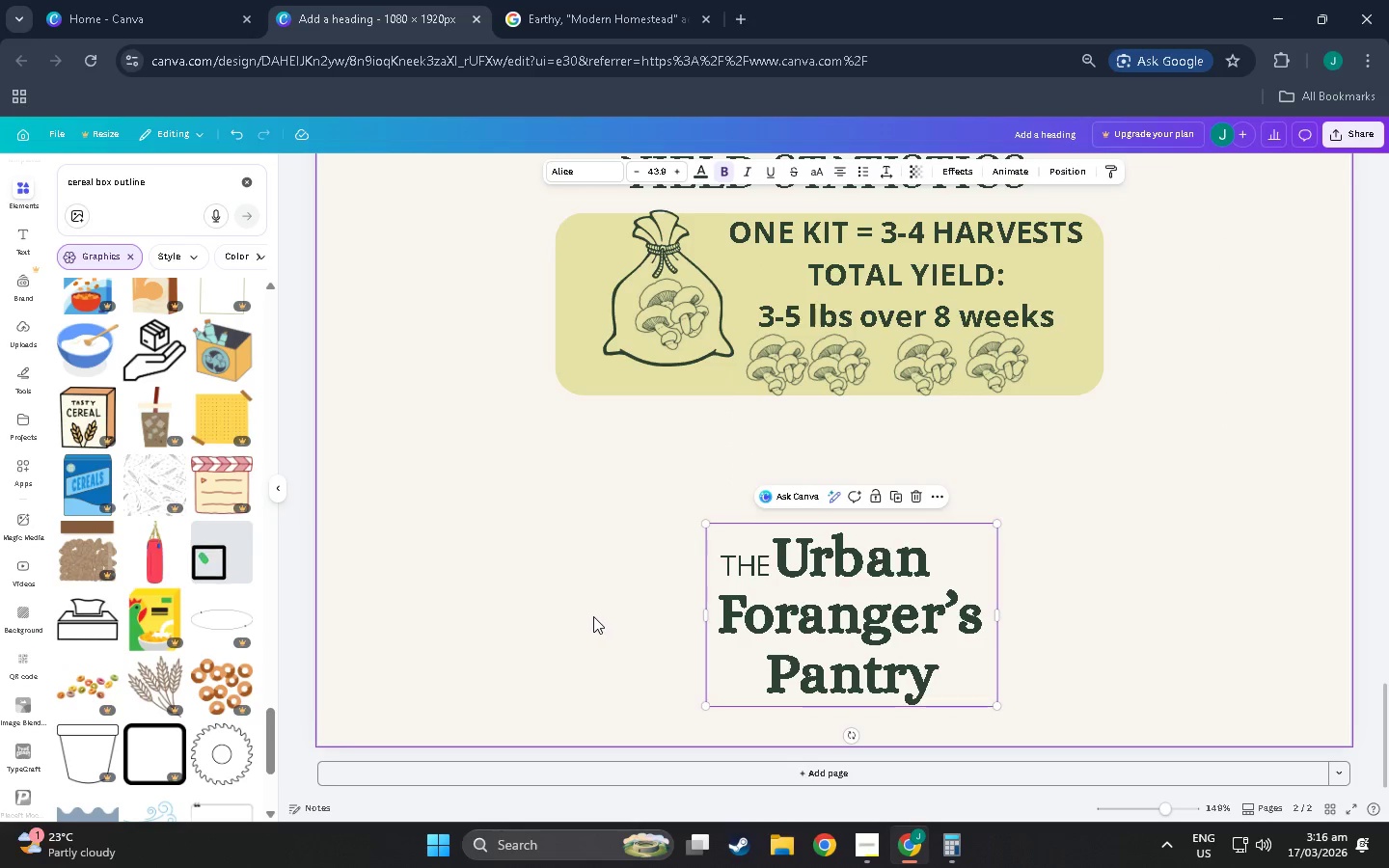 
left_click([593, 616])
 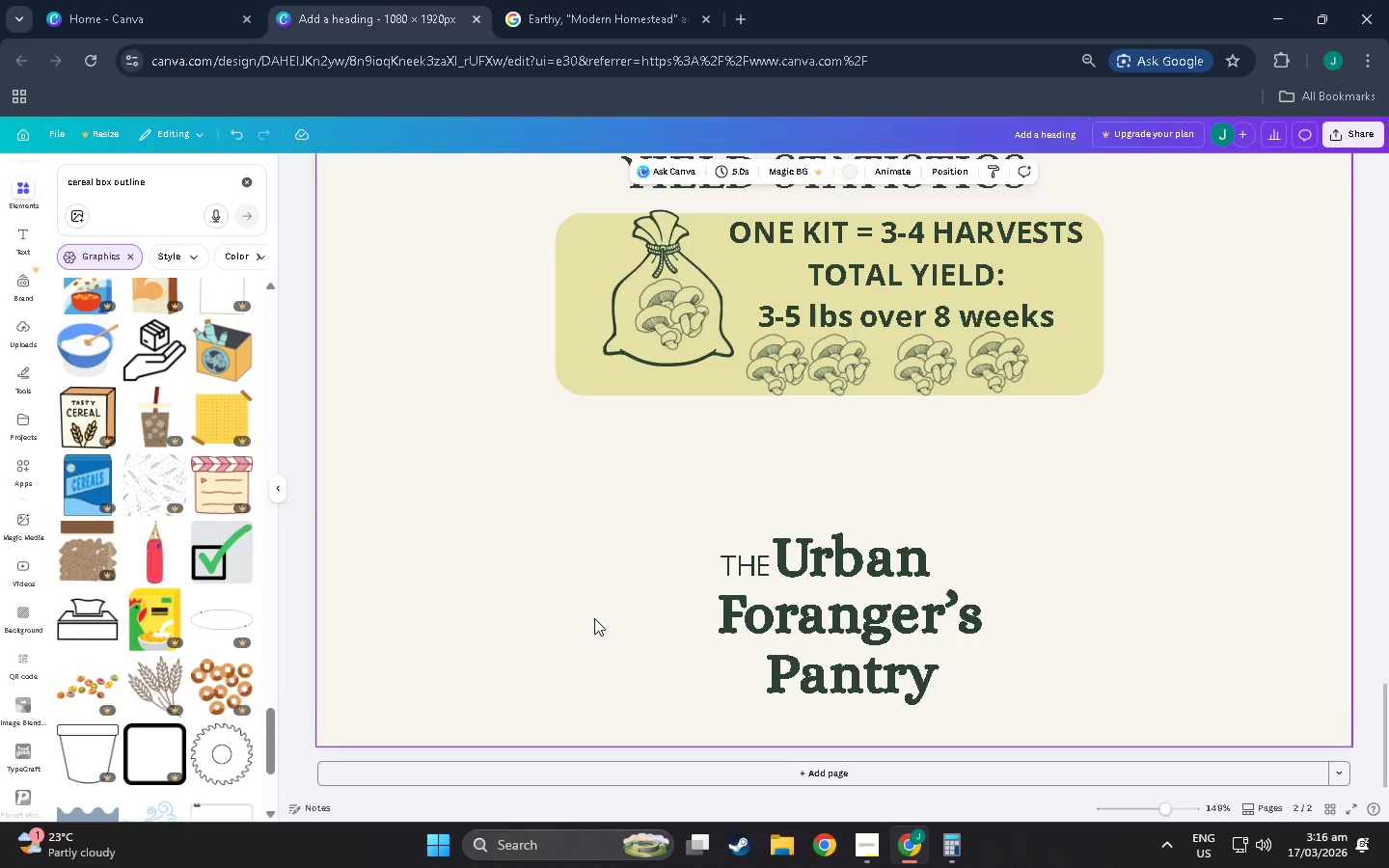 
left_click_drag(start_coordinate=[594, 618], to_coordinate=[920, 546])
 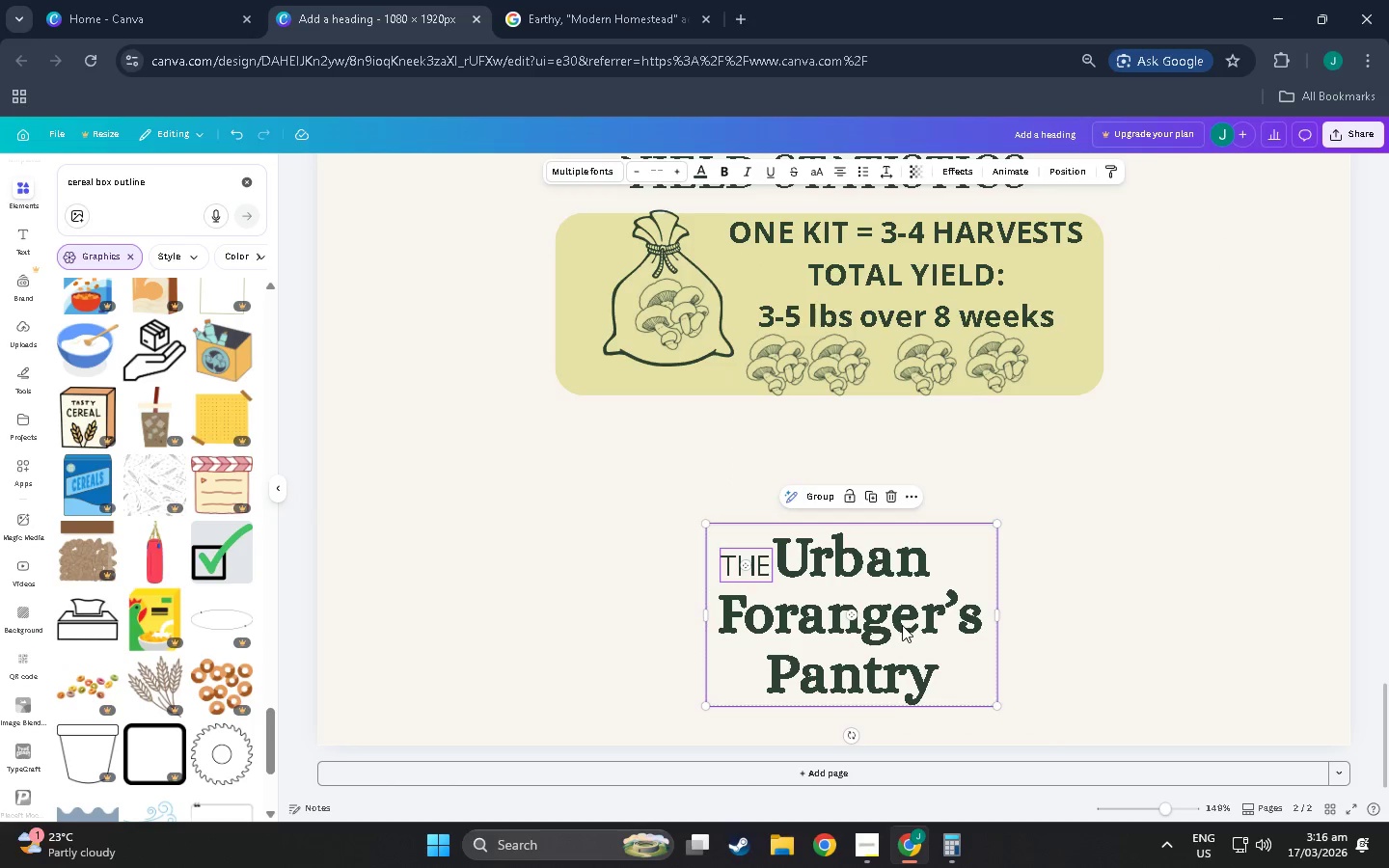 
left_click_drag(start_coordinate=[902, 633], to_coordinate=[891, 568])
 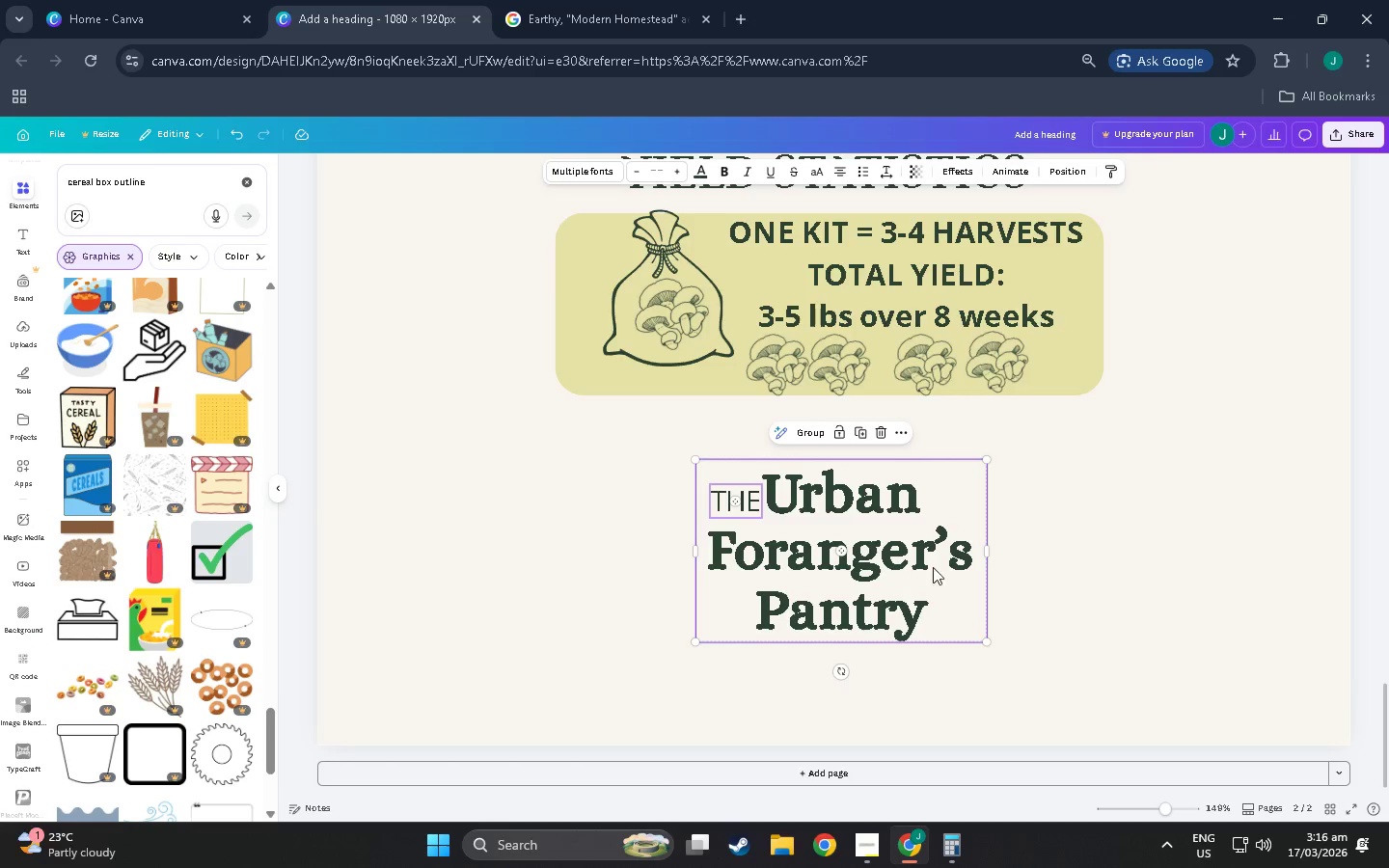 
left_click([1051, 555])
 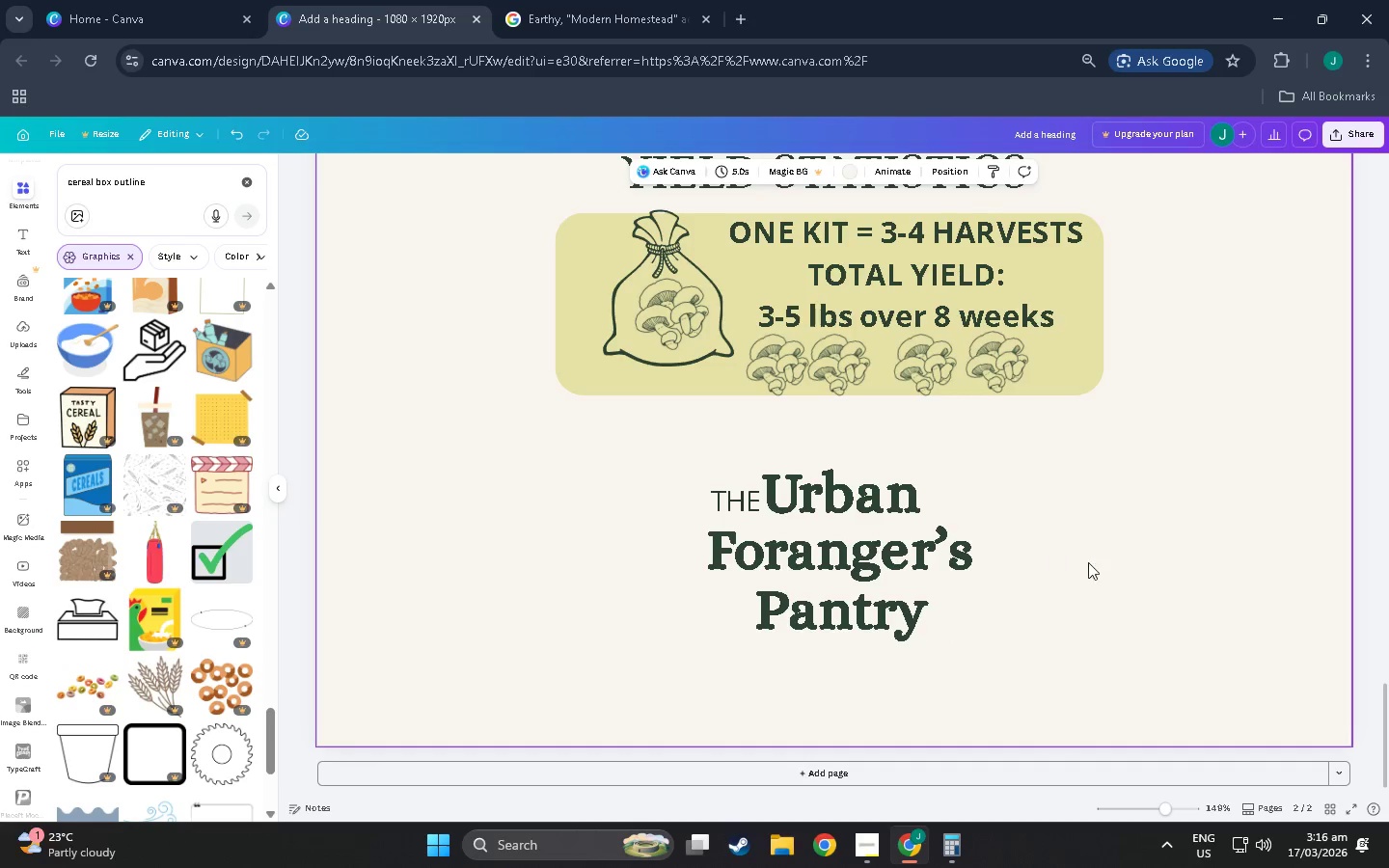 
hold_key(key=ControlLeft, duration=1.5)
scroll: coordinate [1088, 636], scroll_direction: down, amount: 1.0
 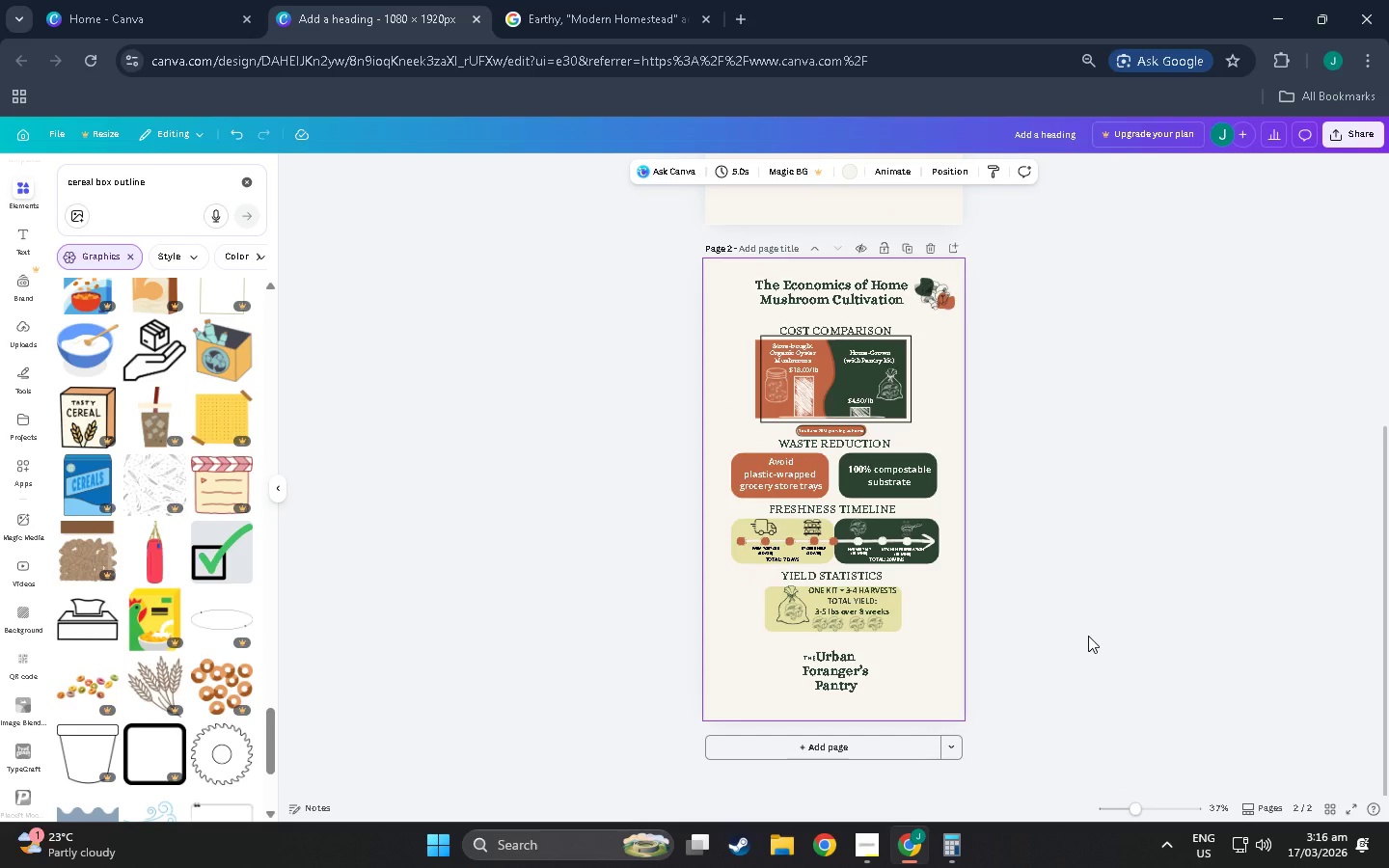 
hold_key(key=ControlLeft, duration=1.06)
scroll: coordinate [1000, 645], scroll_direction: up, amount: 7.0
 